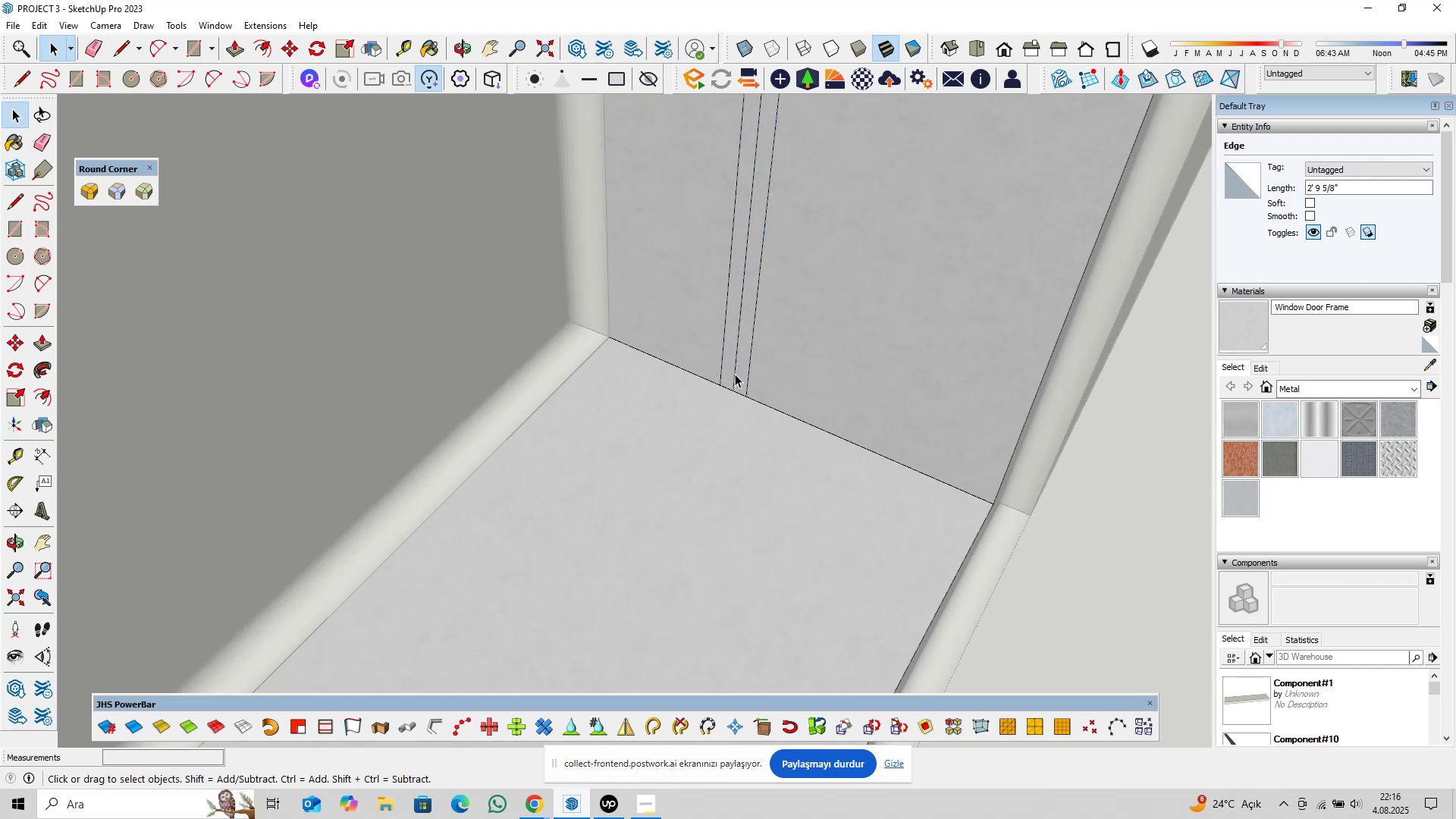 
left_click([735, 374])
 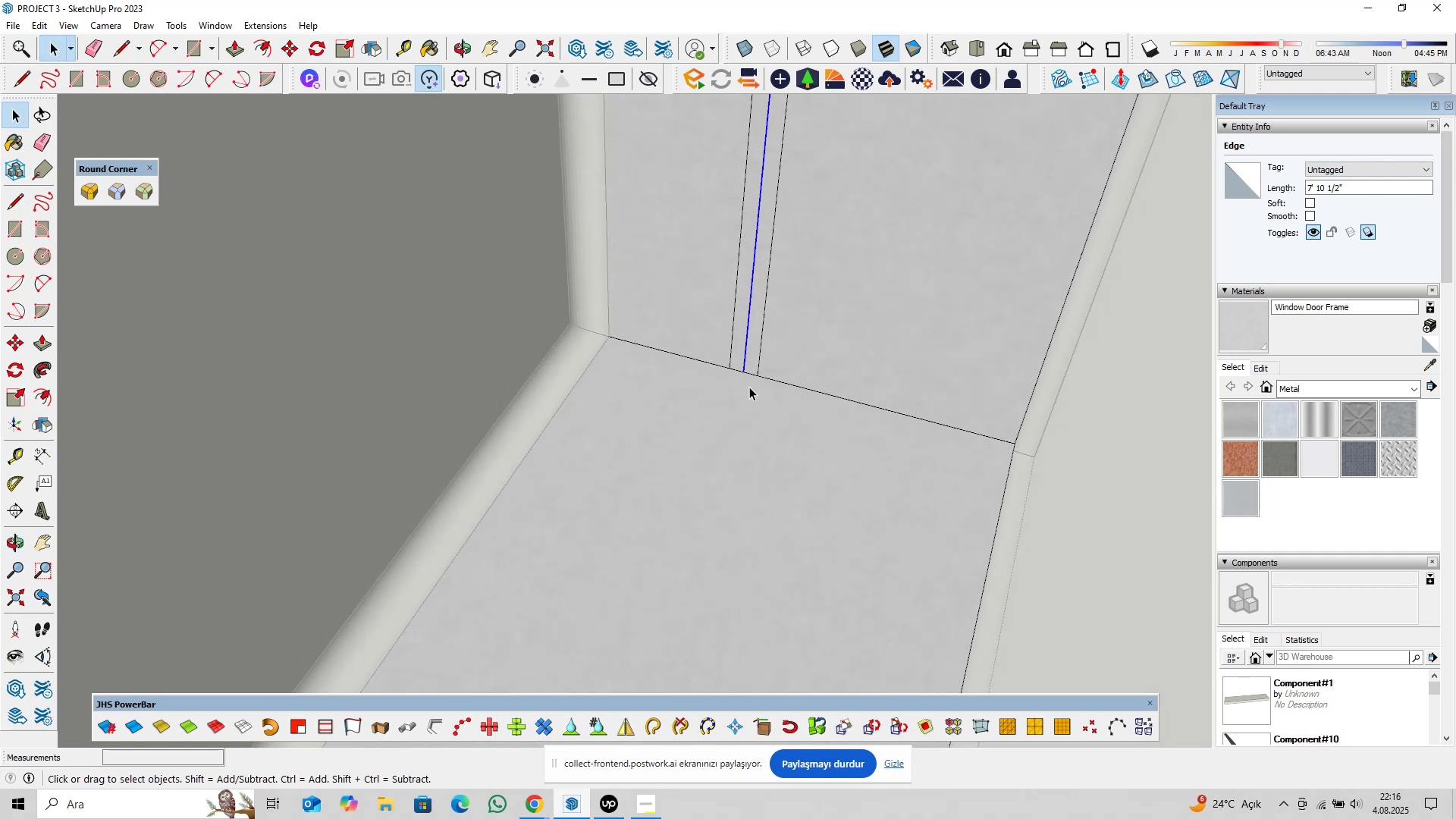 
wait(6.76)
 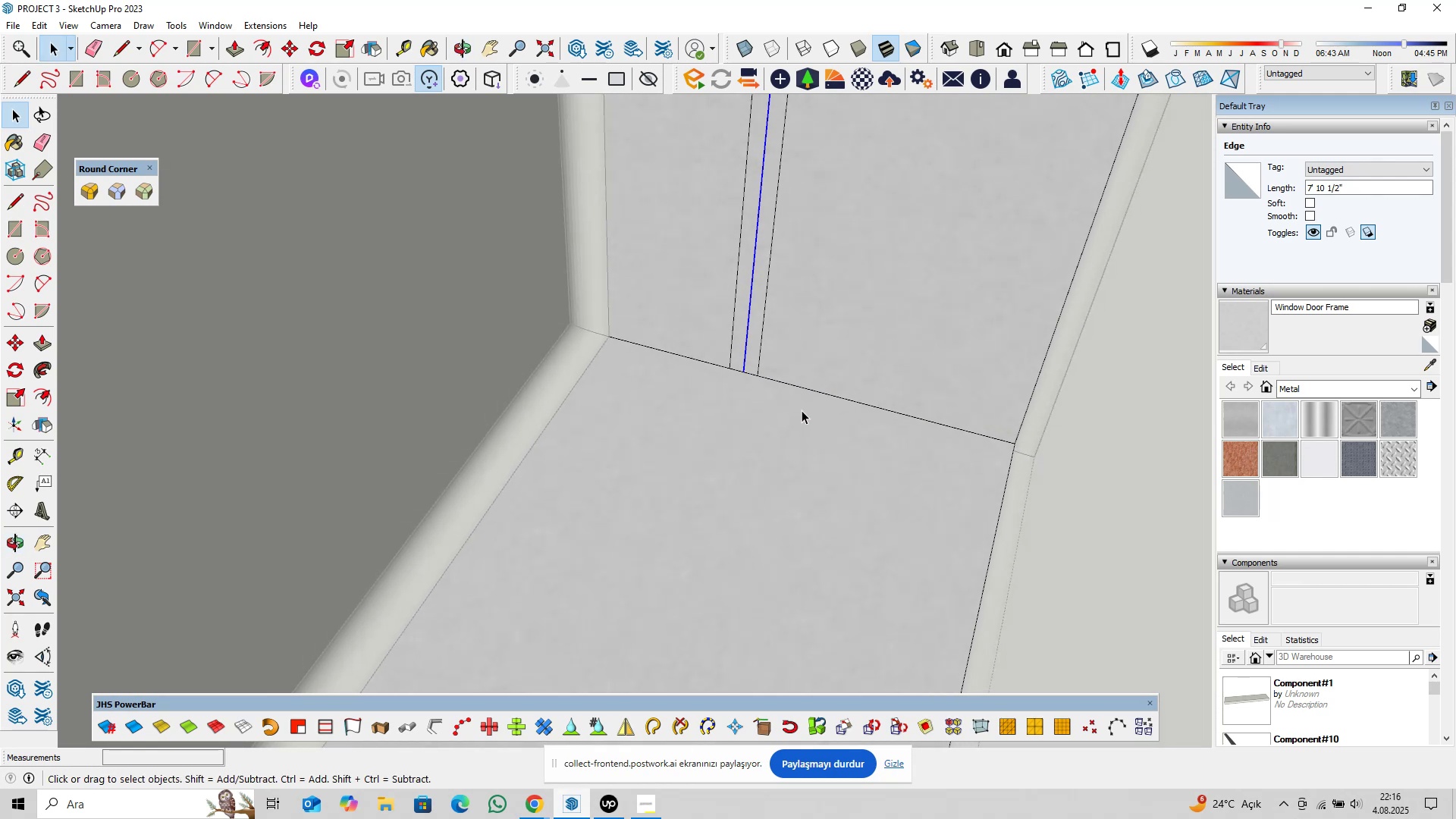 
key(Delete)
 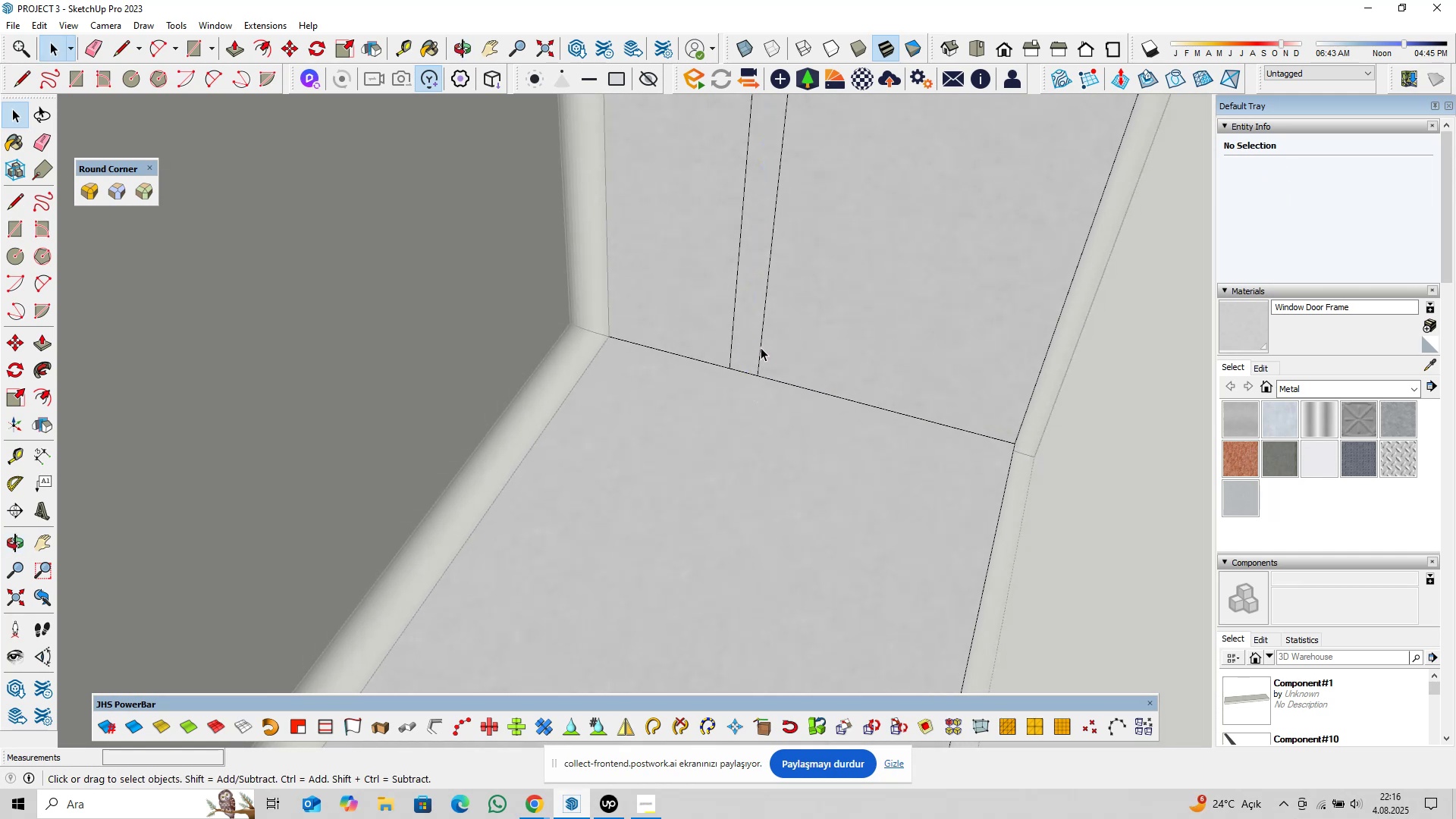 
left_click([761, 347])
 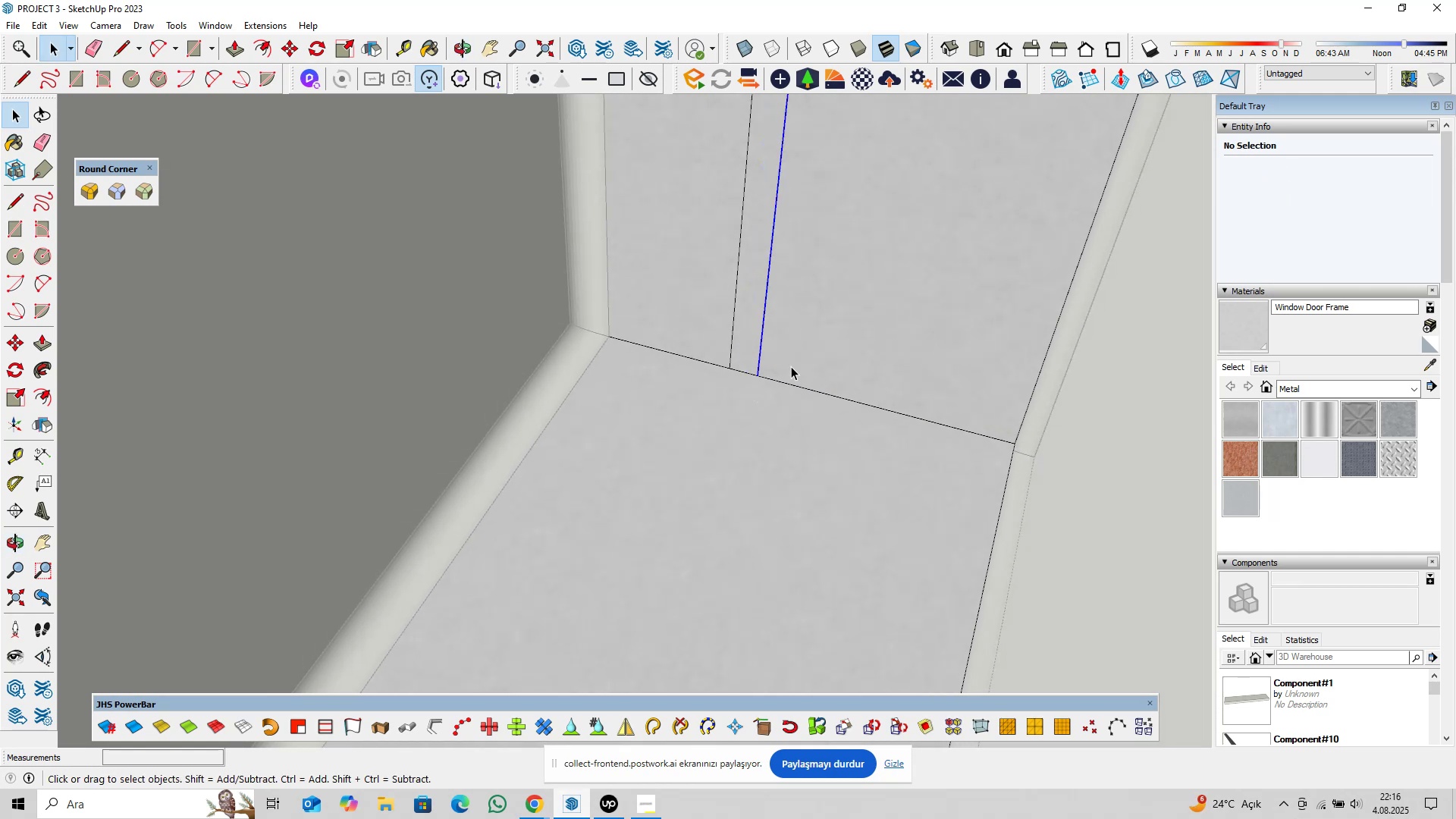 
hold_key(key=ShiftLeft, duration=0.42)
 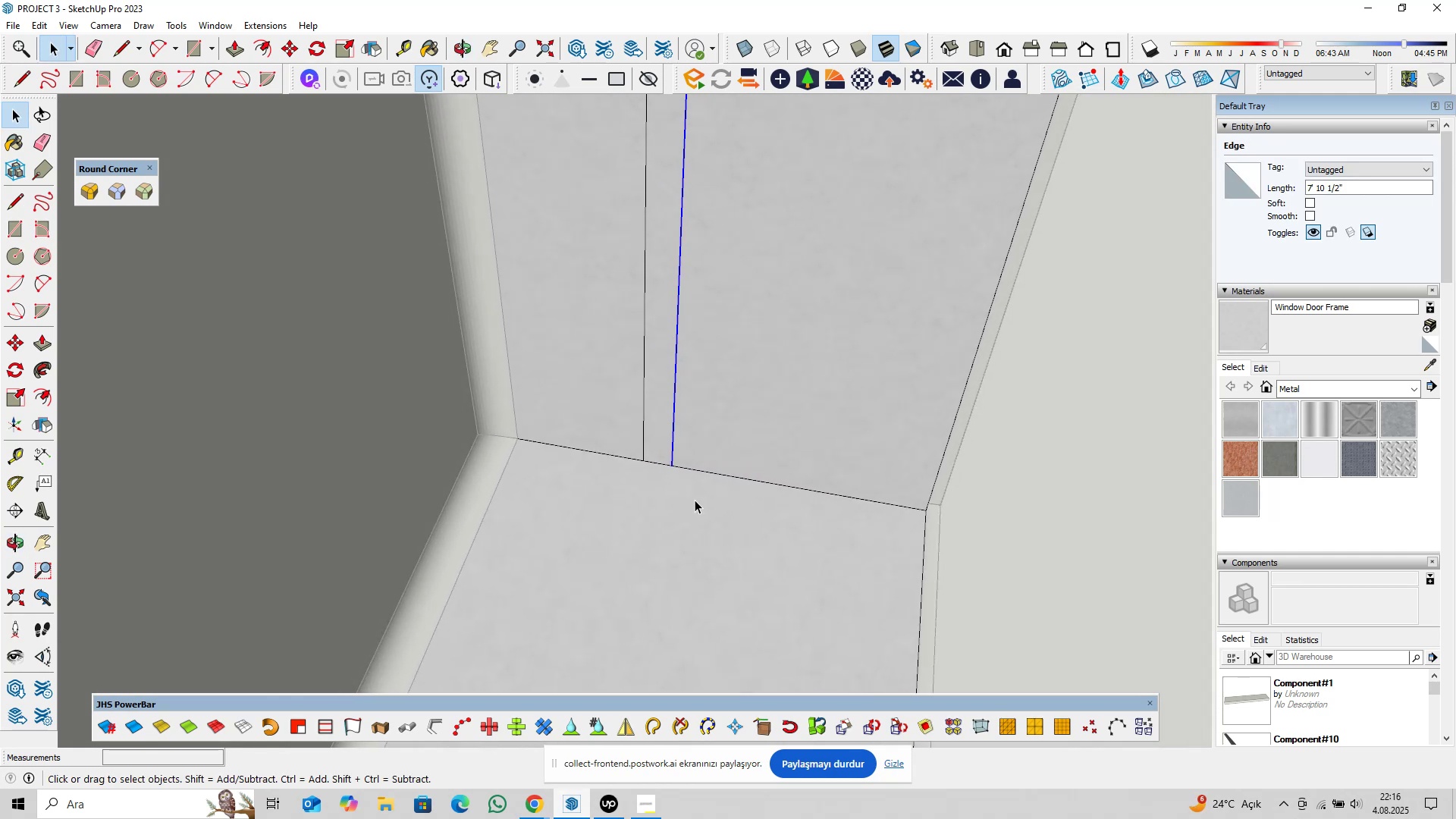 
scroll: coordinate [693, 492], scroll_direction: up, amount: 1.0
 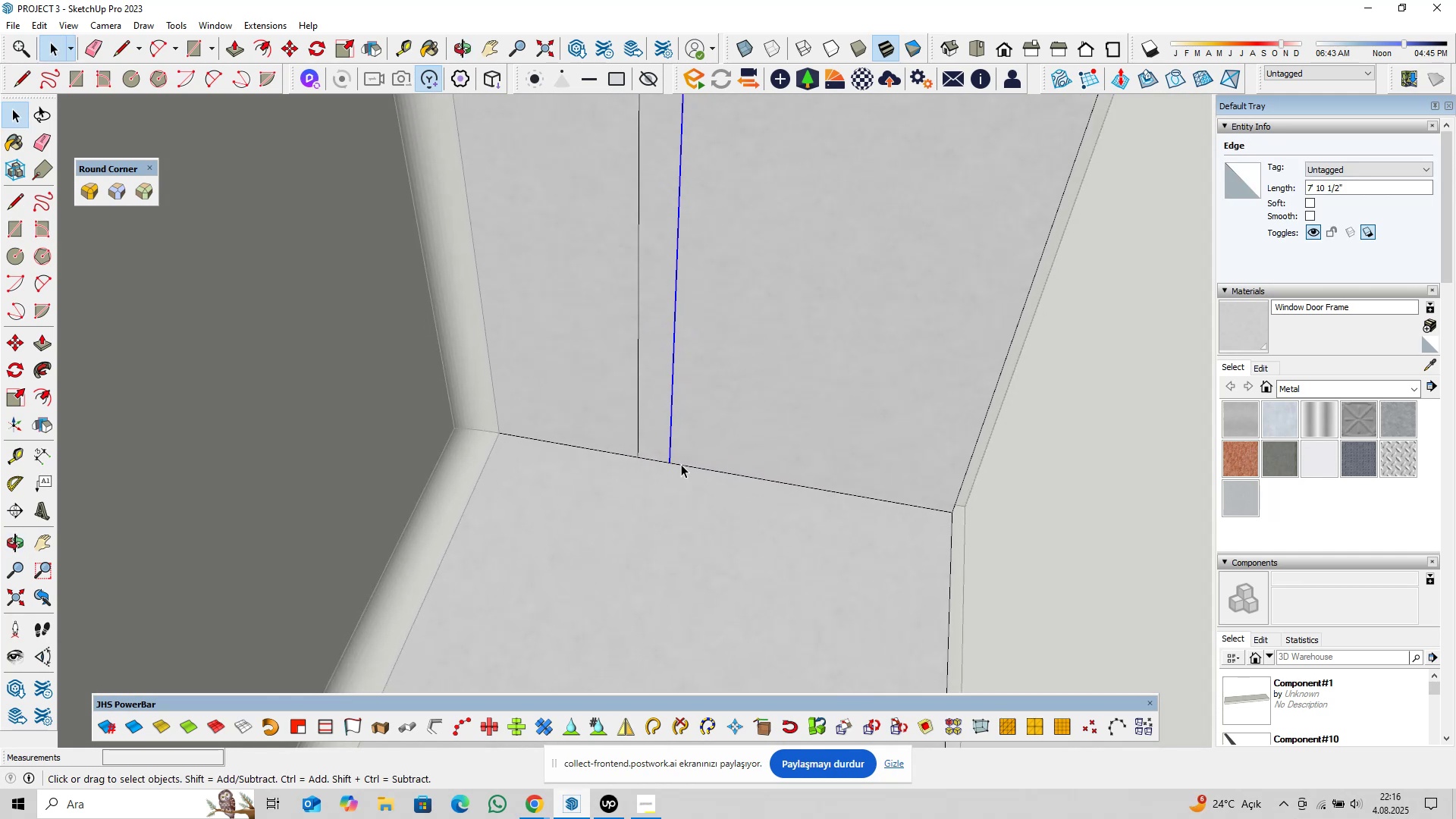 
key(M)
 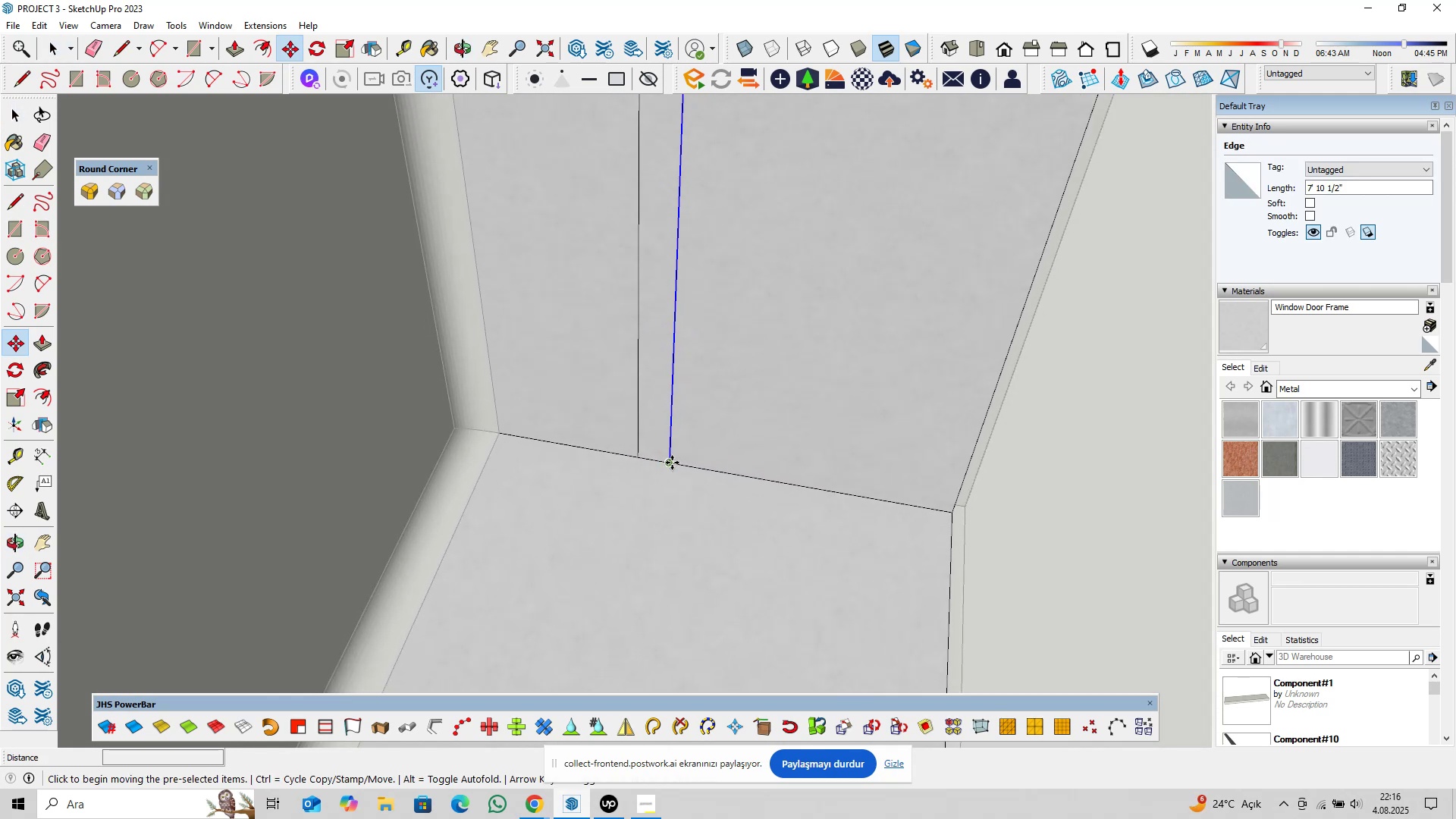 
left_click([671, 463])
 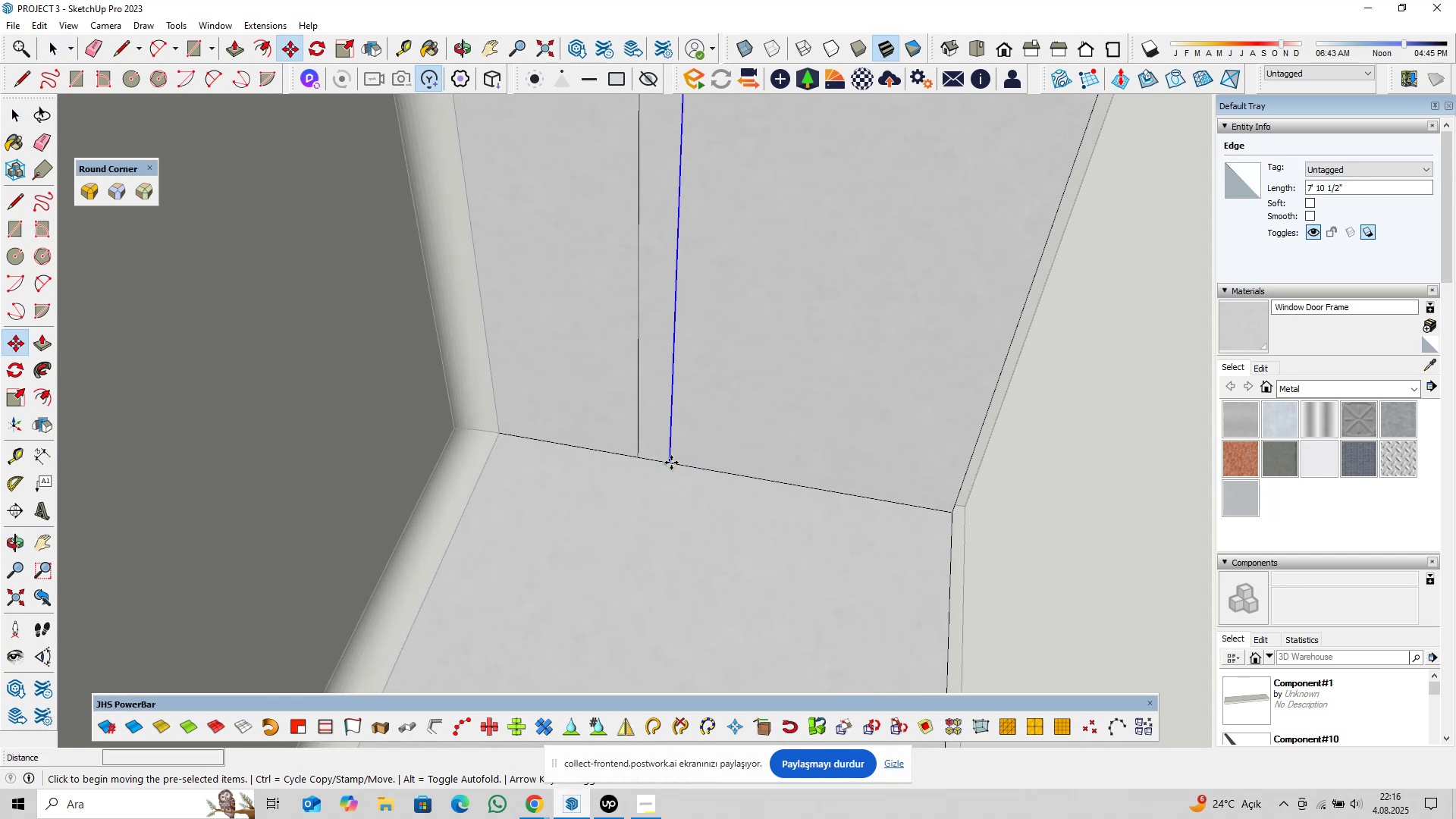 
key(Control+ControlLeft)
 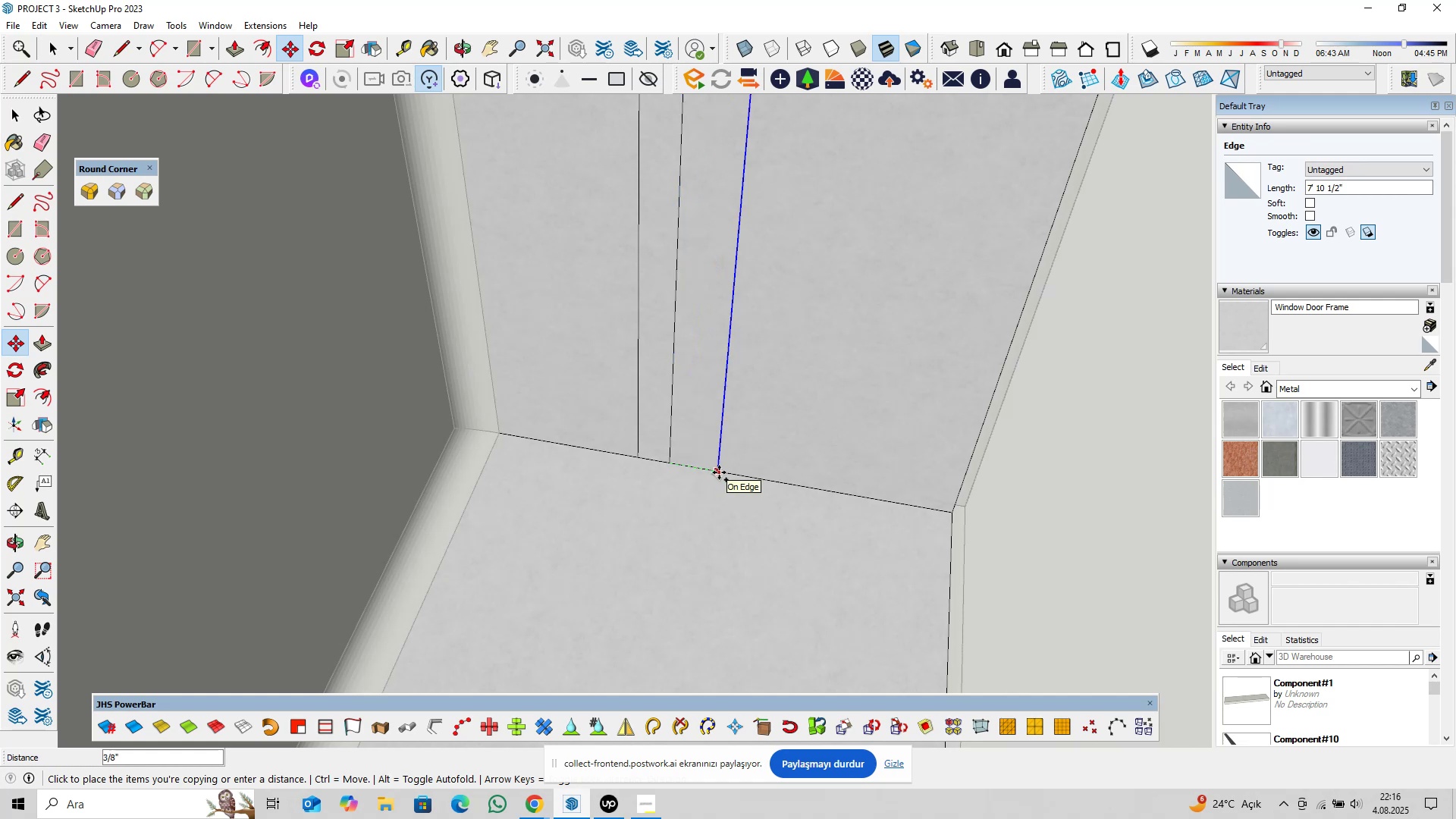 
type(0,375)
 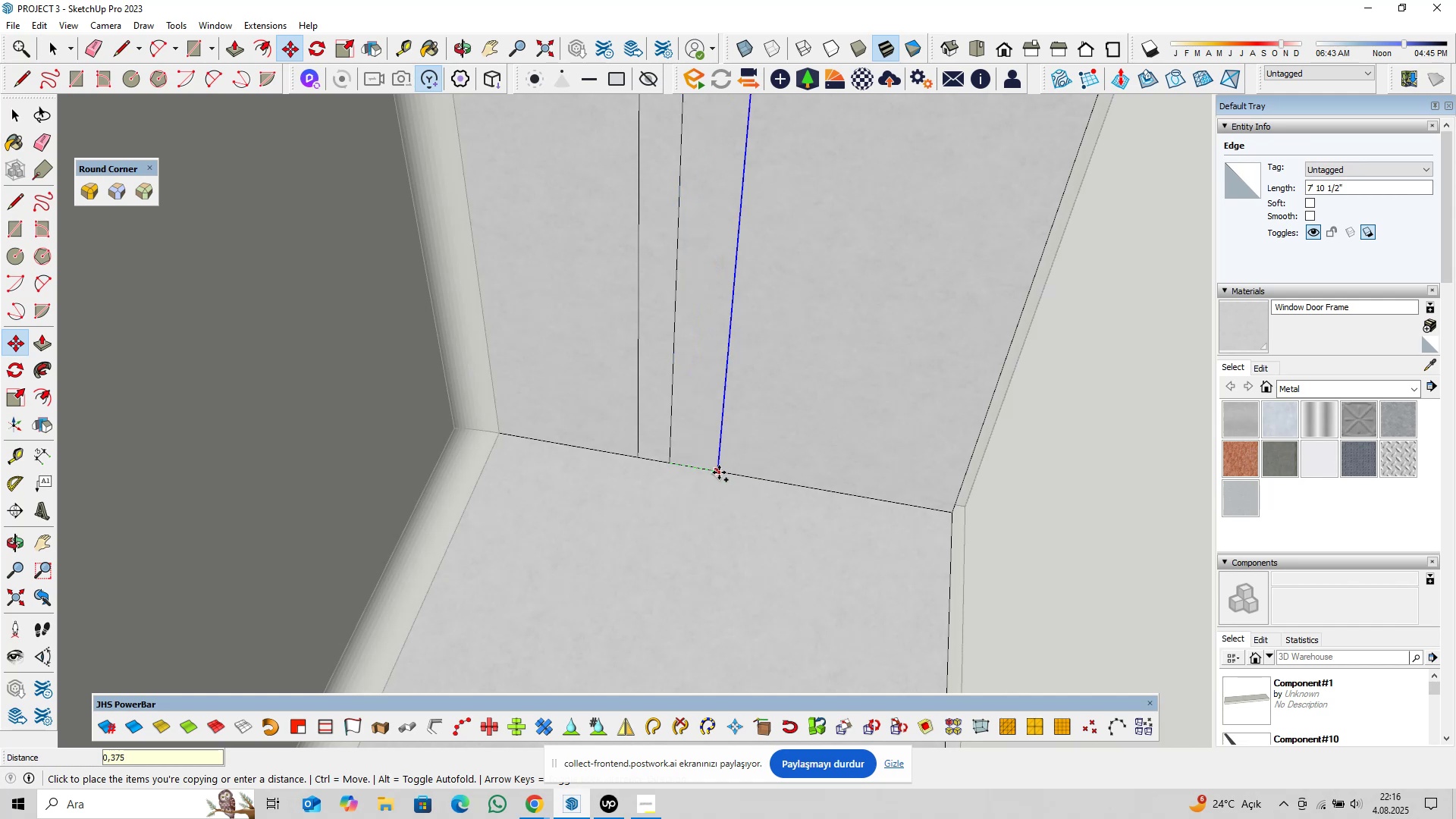 
key(Enter)
 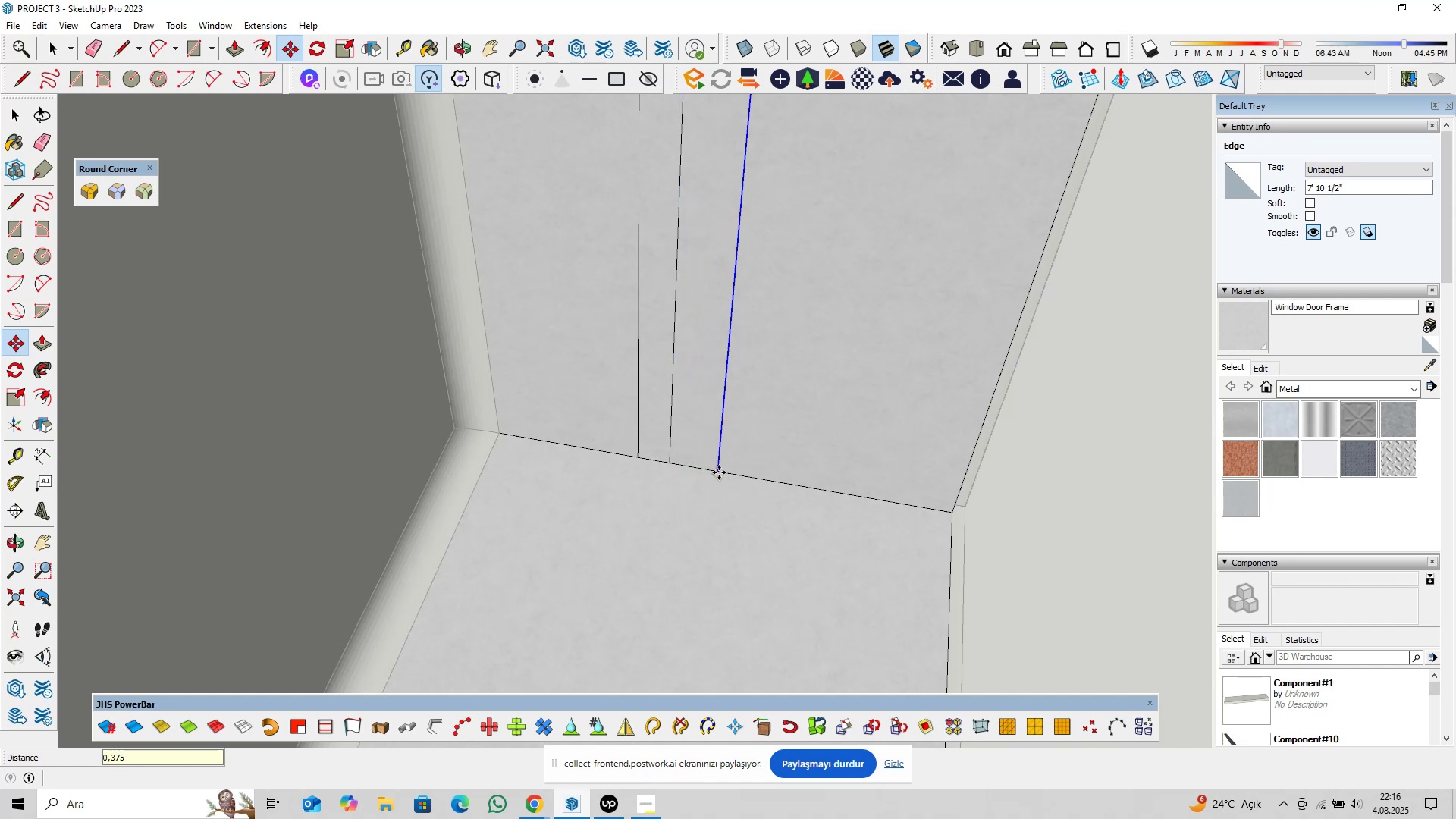 
key(Space)
 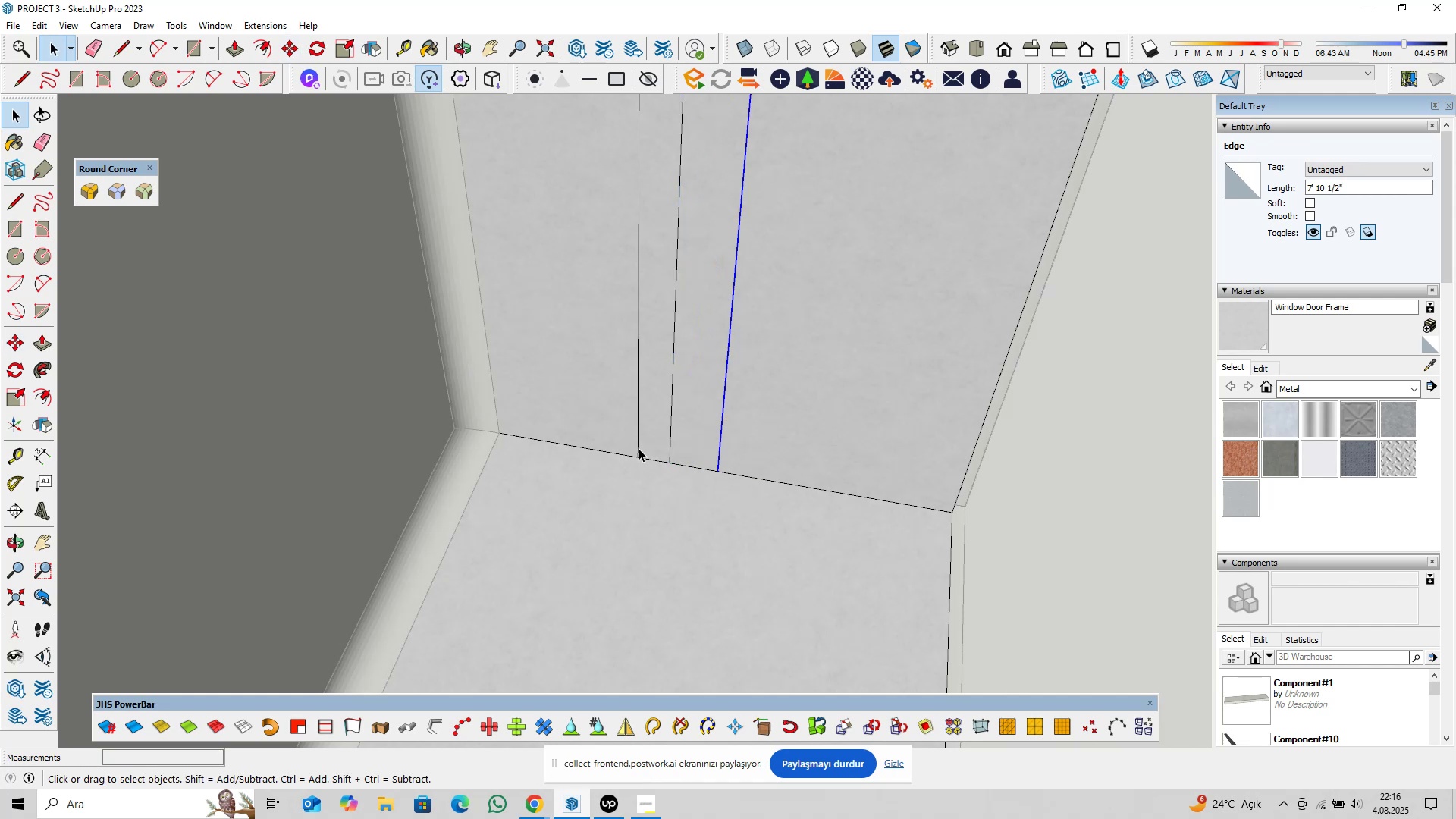 
left_click([639, 448])
 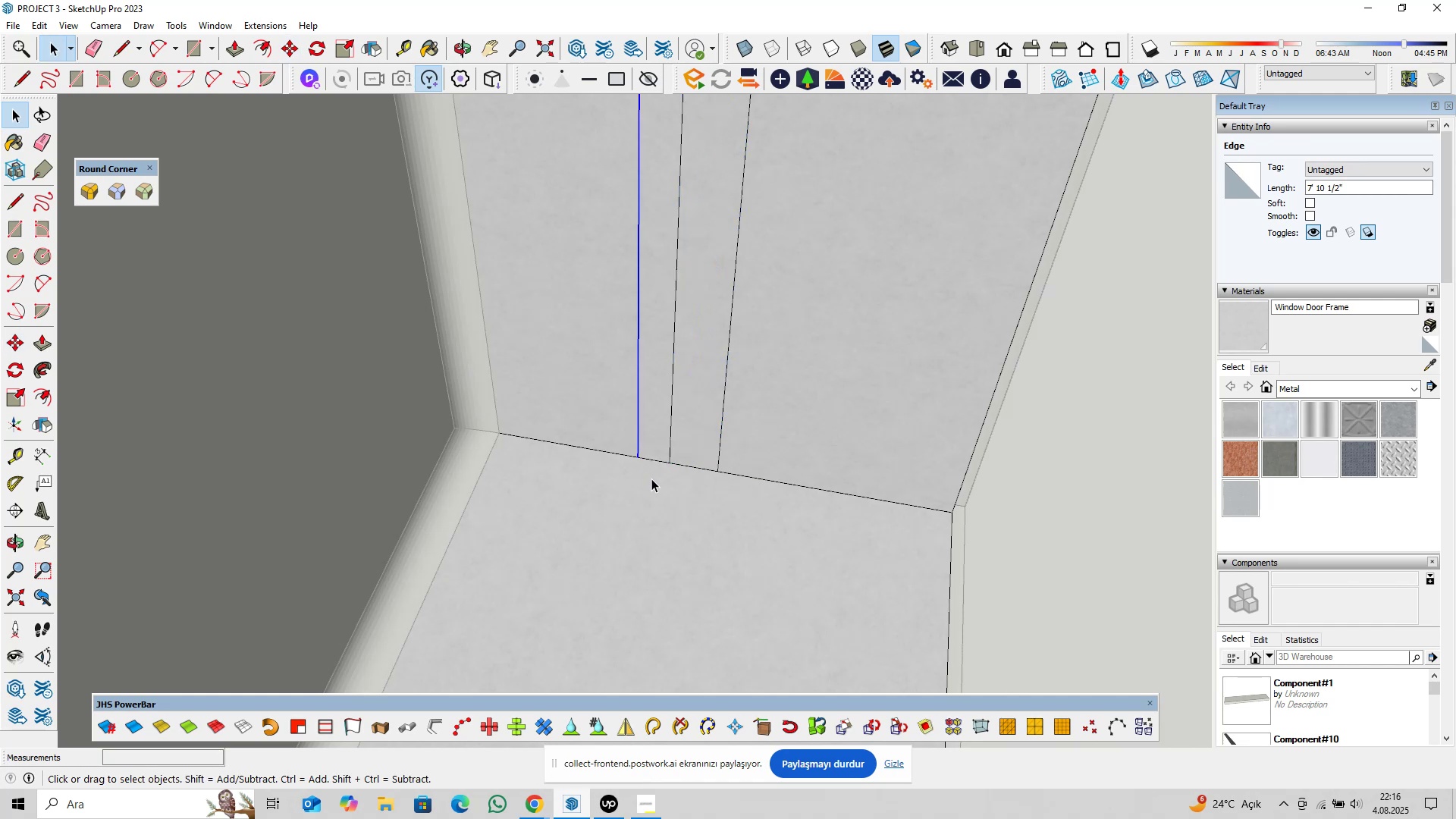 
key(M)
 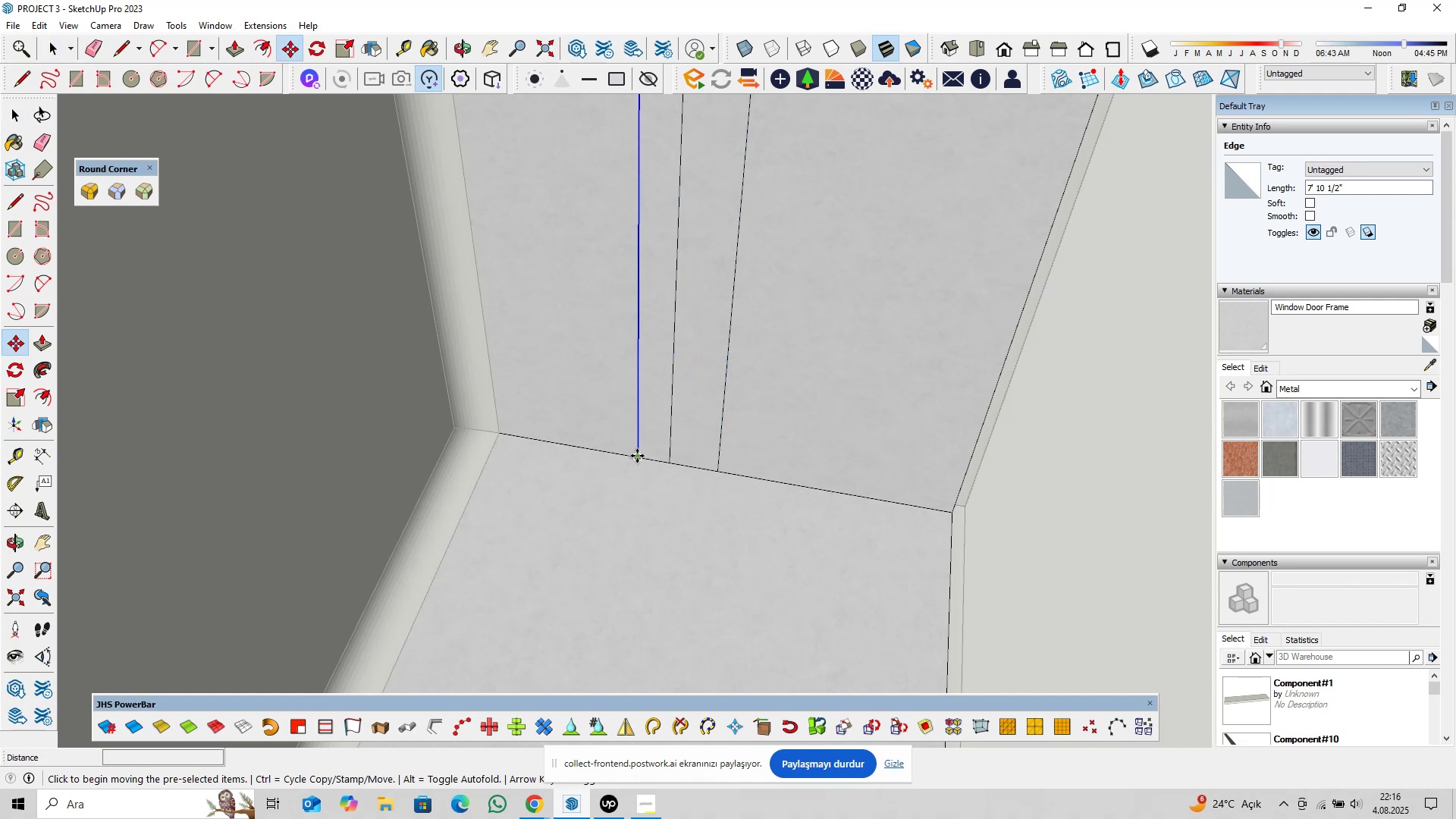 
key(Control+ControlLeft)
 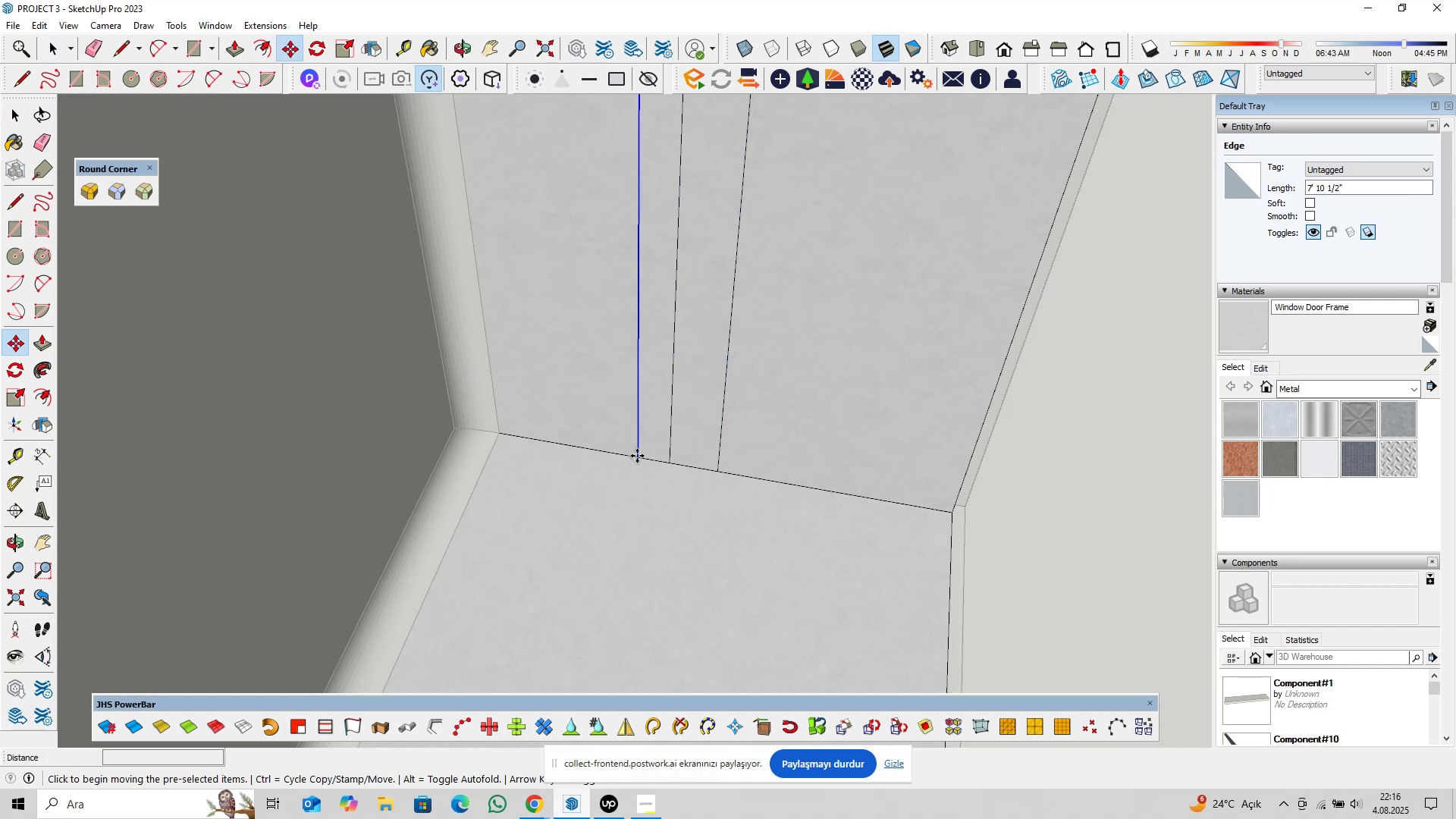 
left_click([637, 456])
 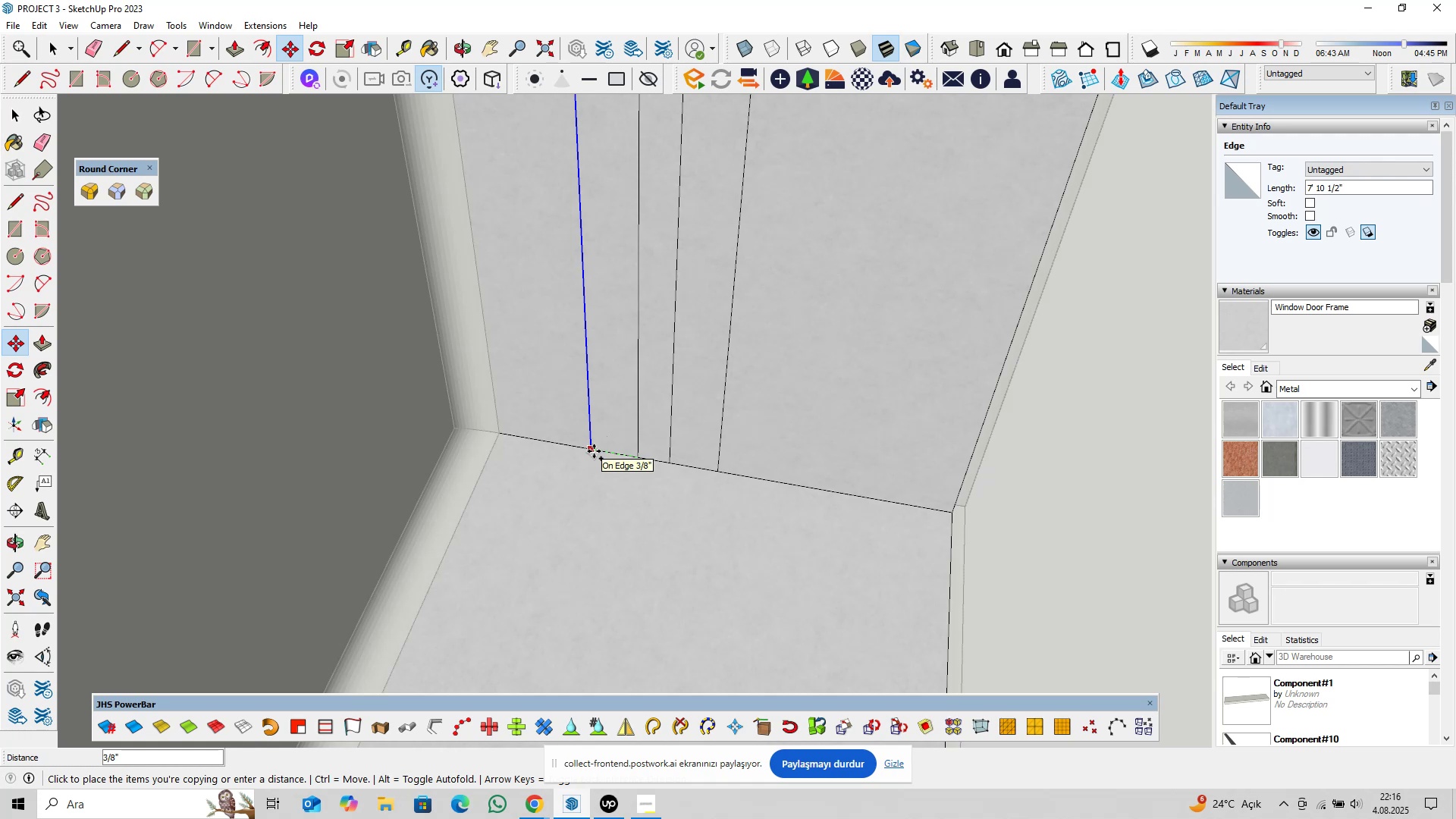 
type(0,375)
 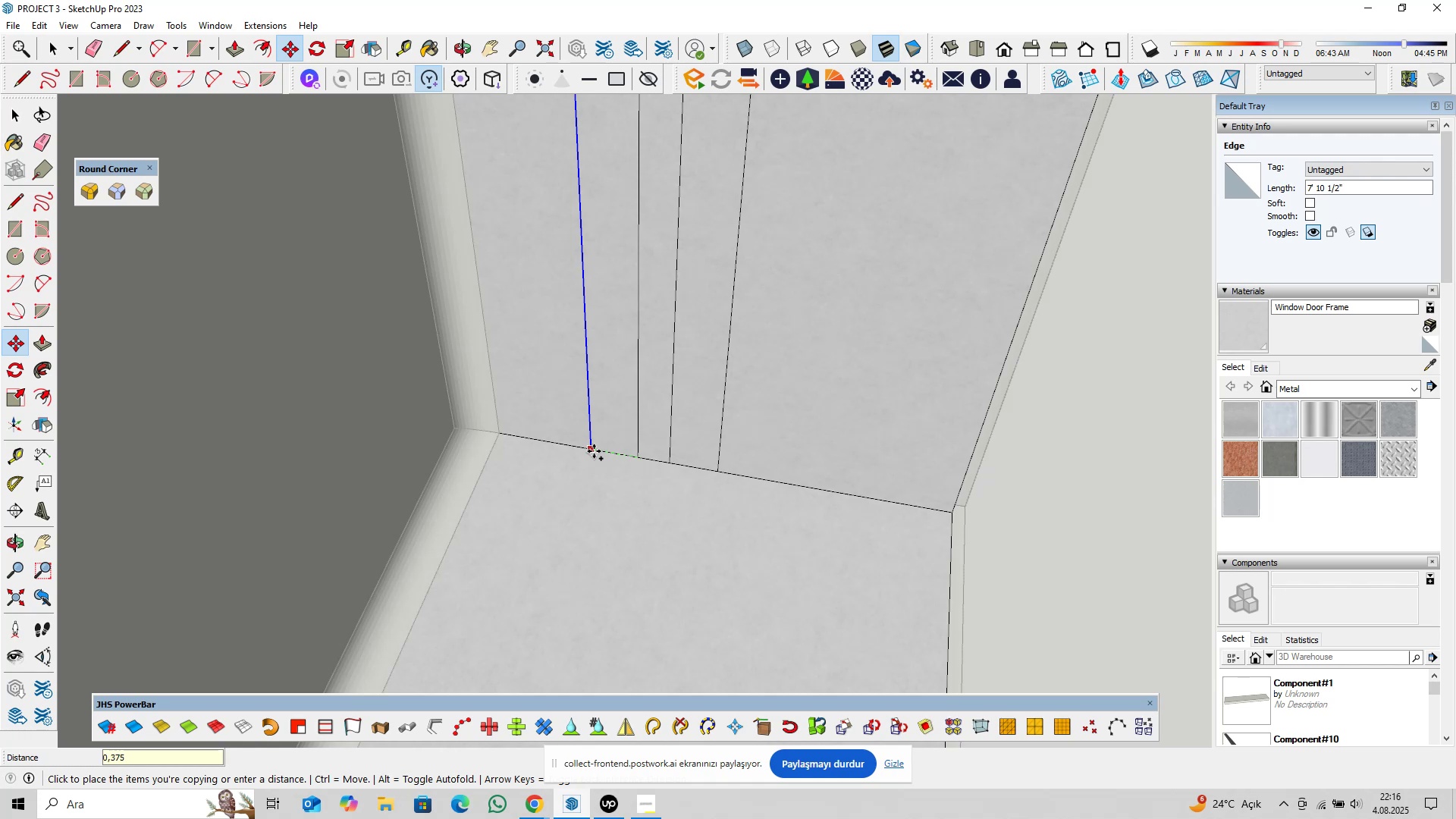 
key(Enter)
 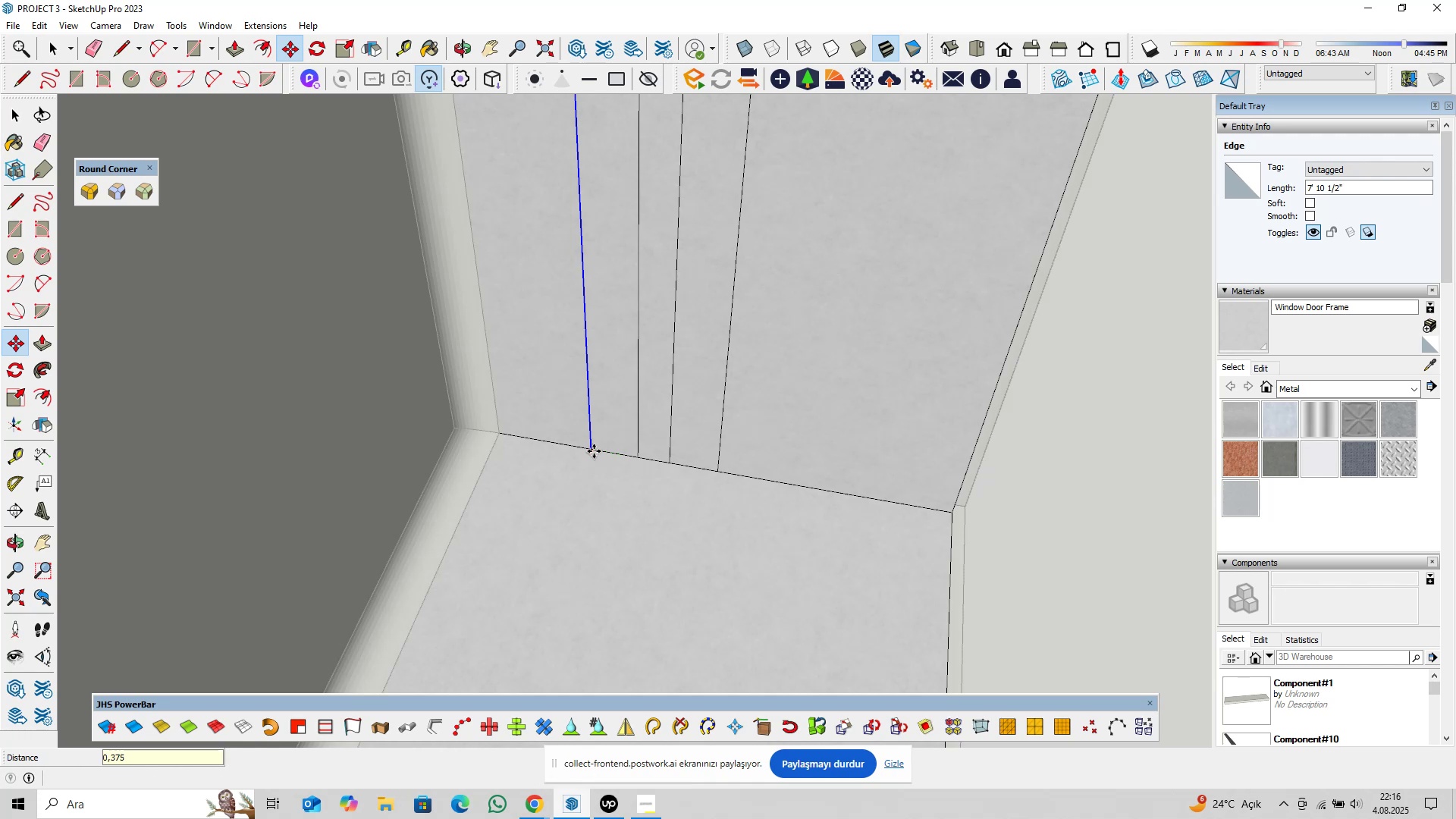 
key(Space)
 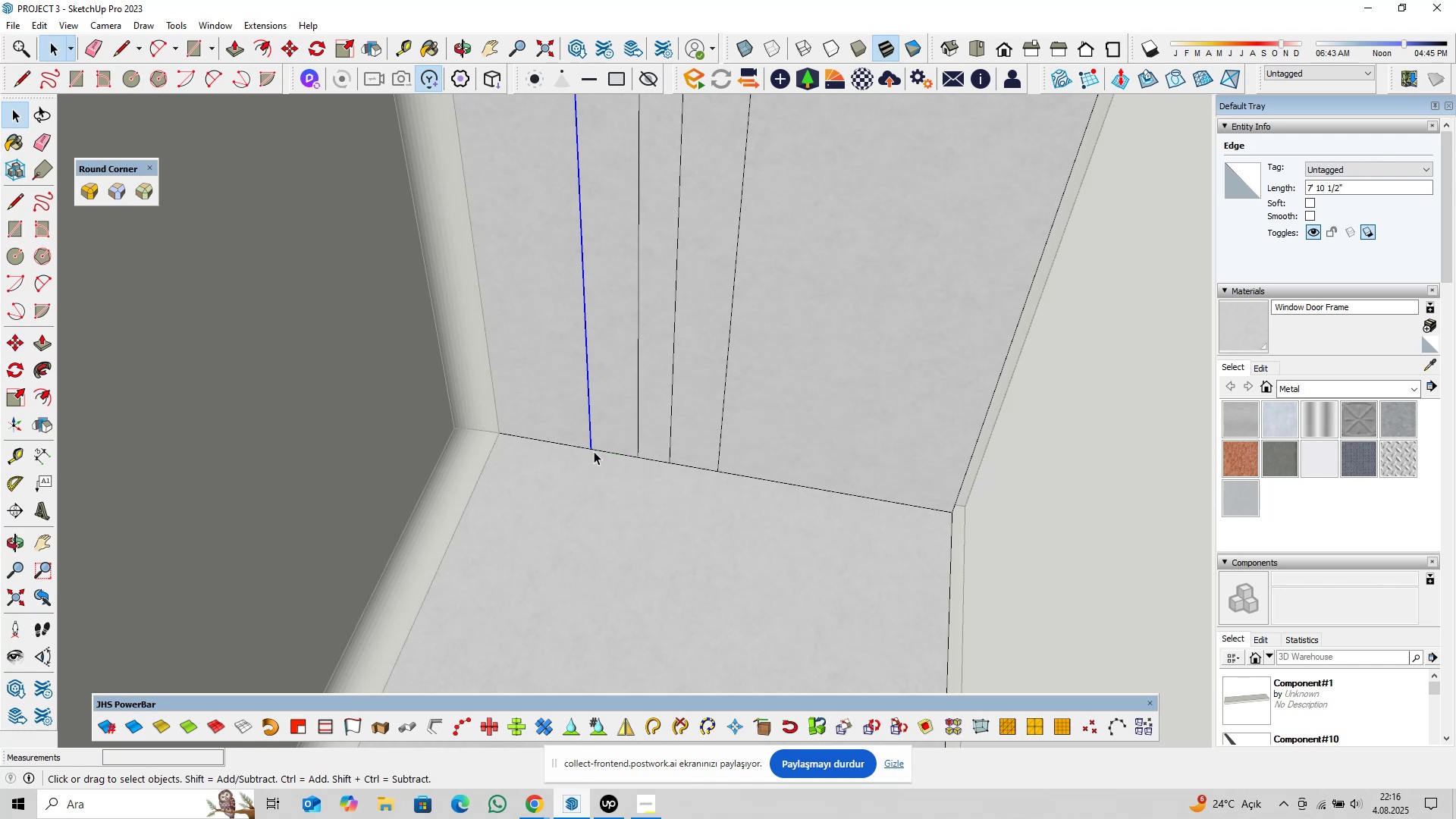 
scroll: coordinate [632, 439], scroll_direction: down, amount: 5.0
 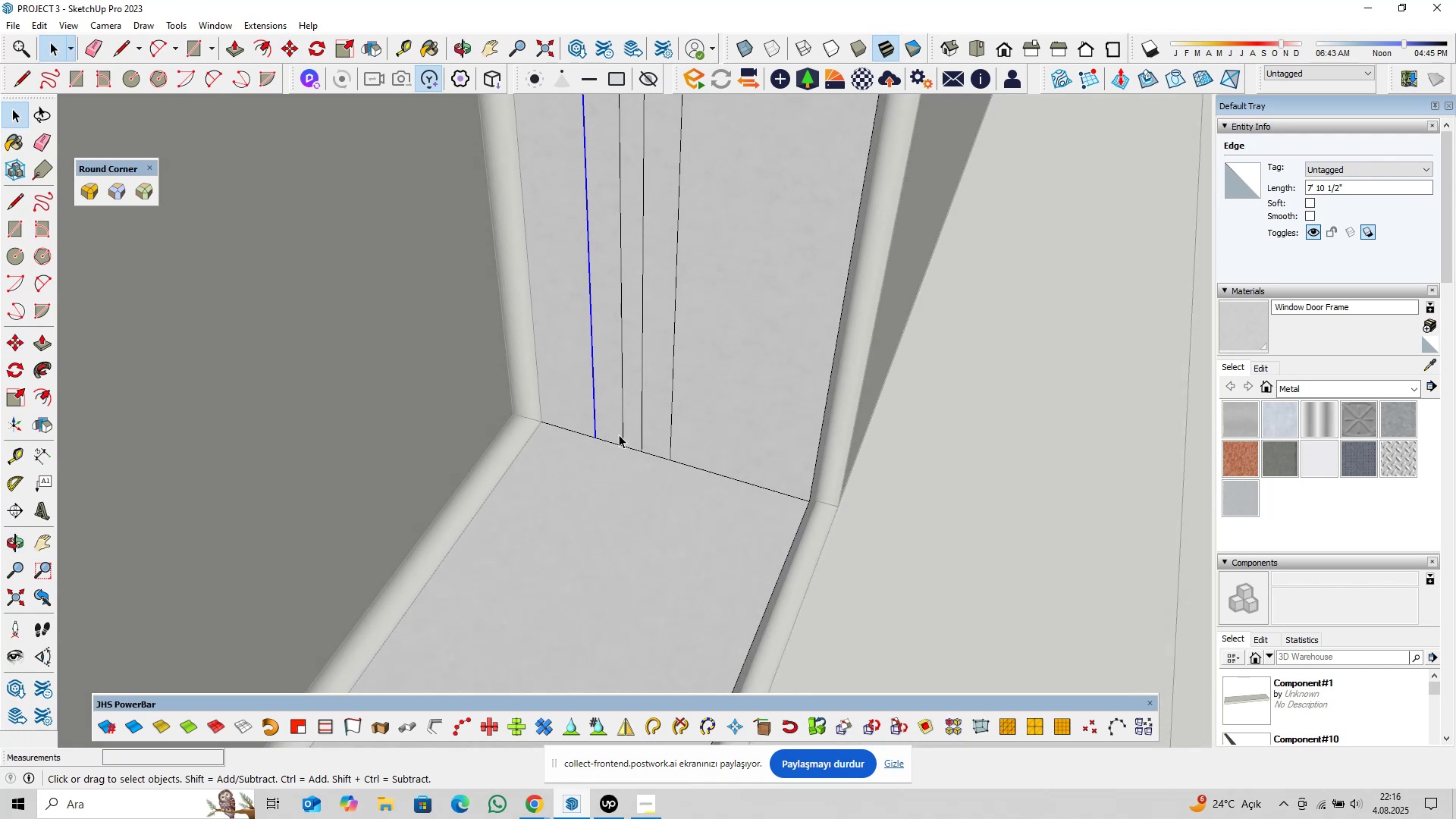 
key(P)
 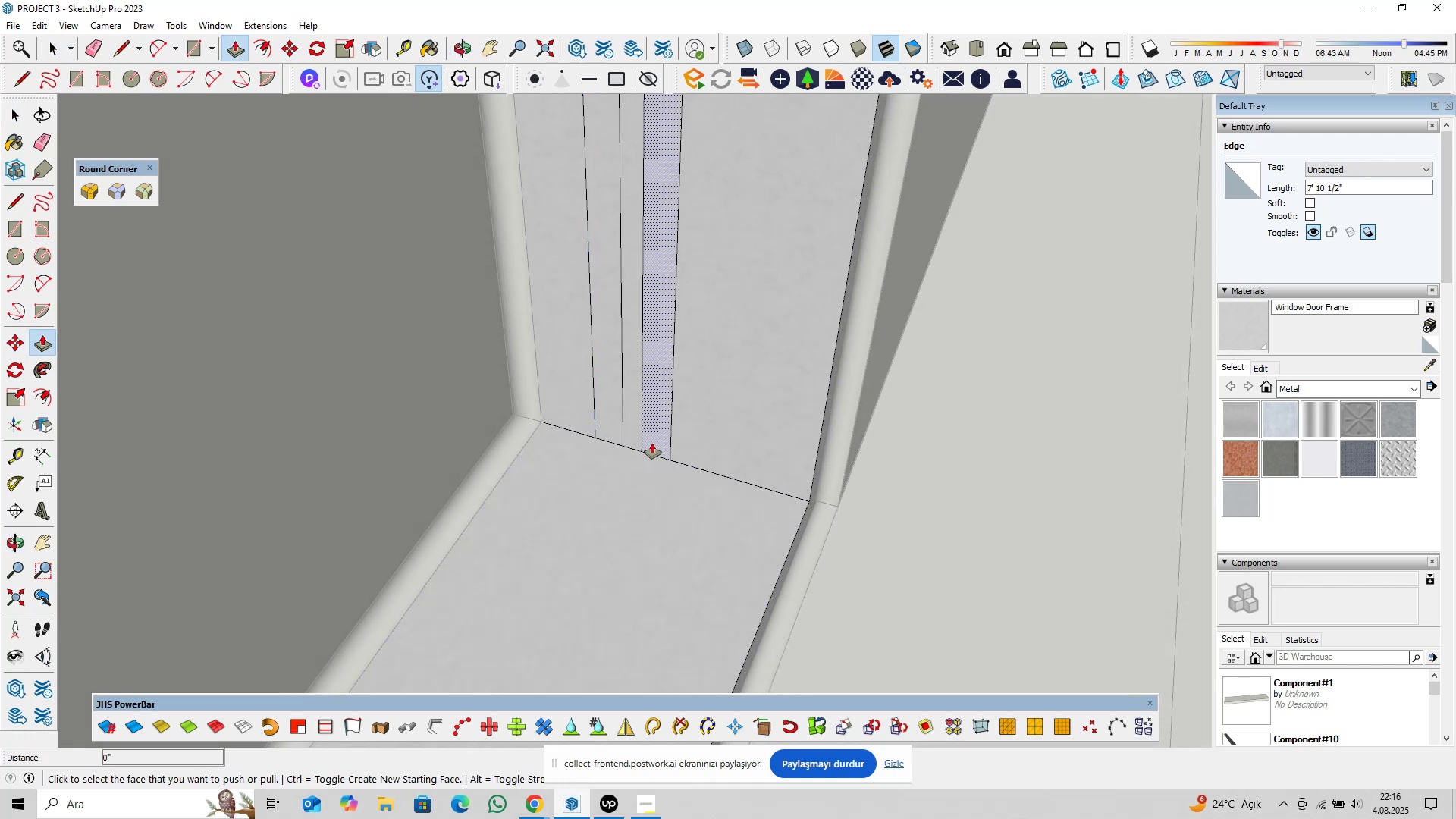 
left_click([652, 443])
 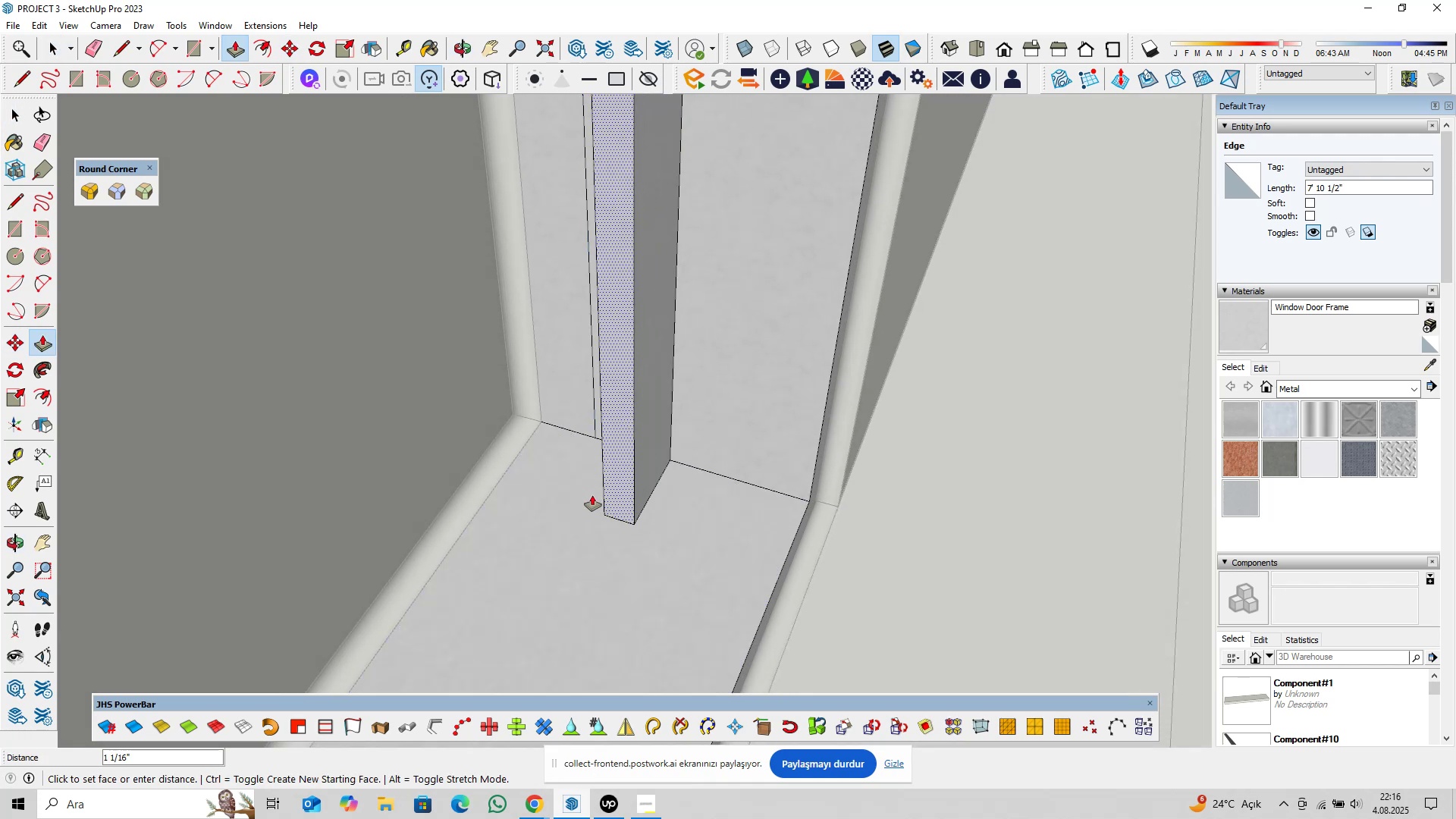 
scroll: coordinate [592, 505], scroll_direction: down, amount: 3.0
 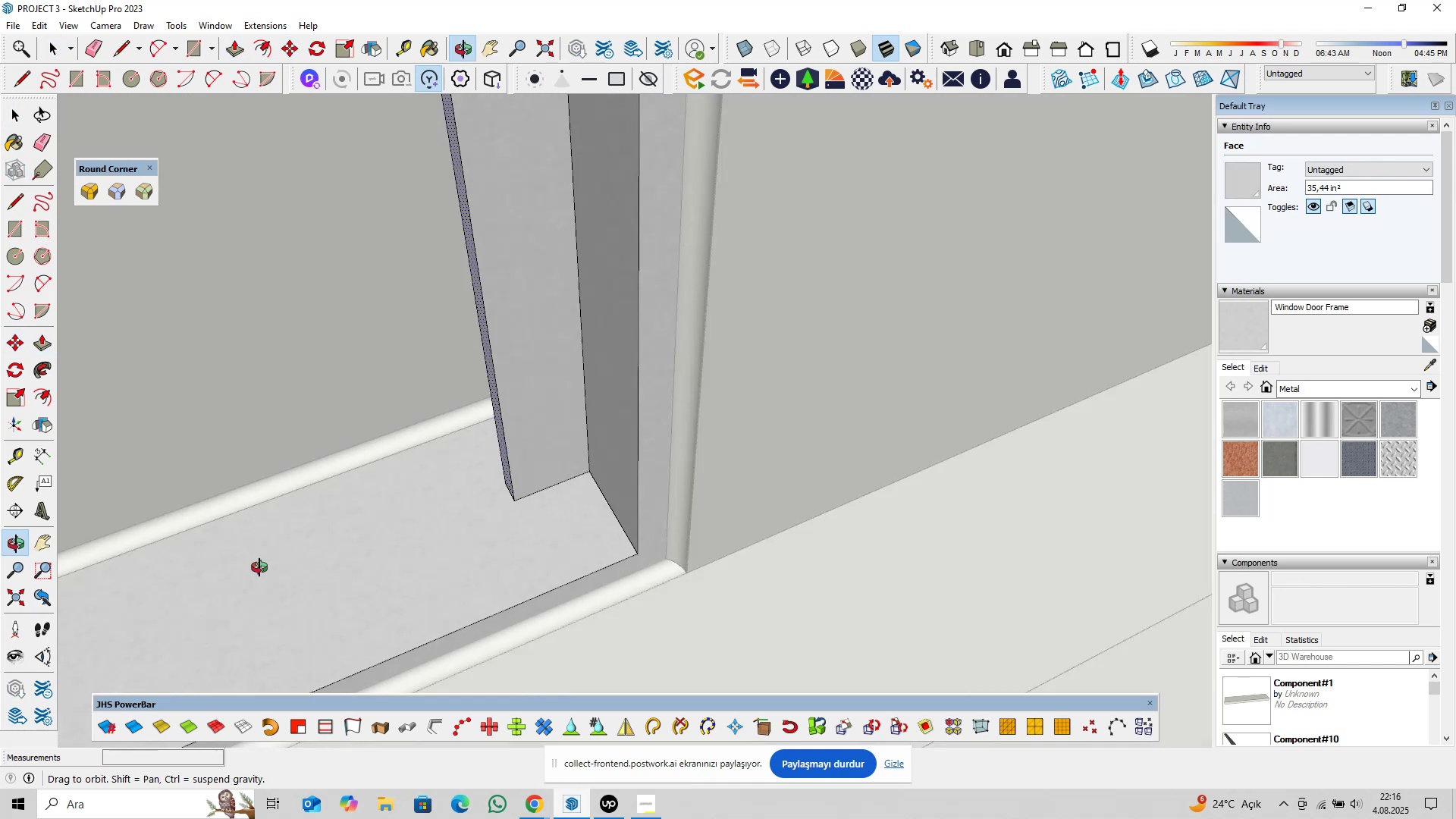 
hold_key(key=ShiftLeft, duration=0.36)
 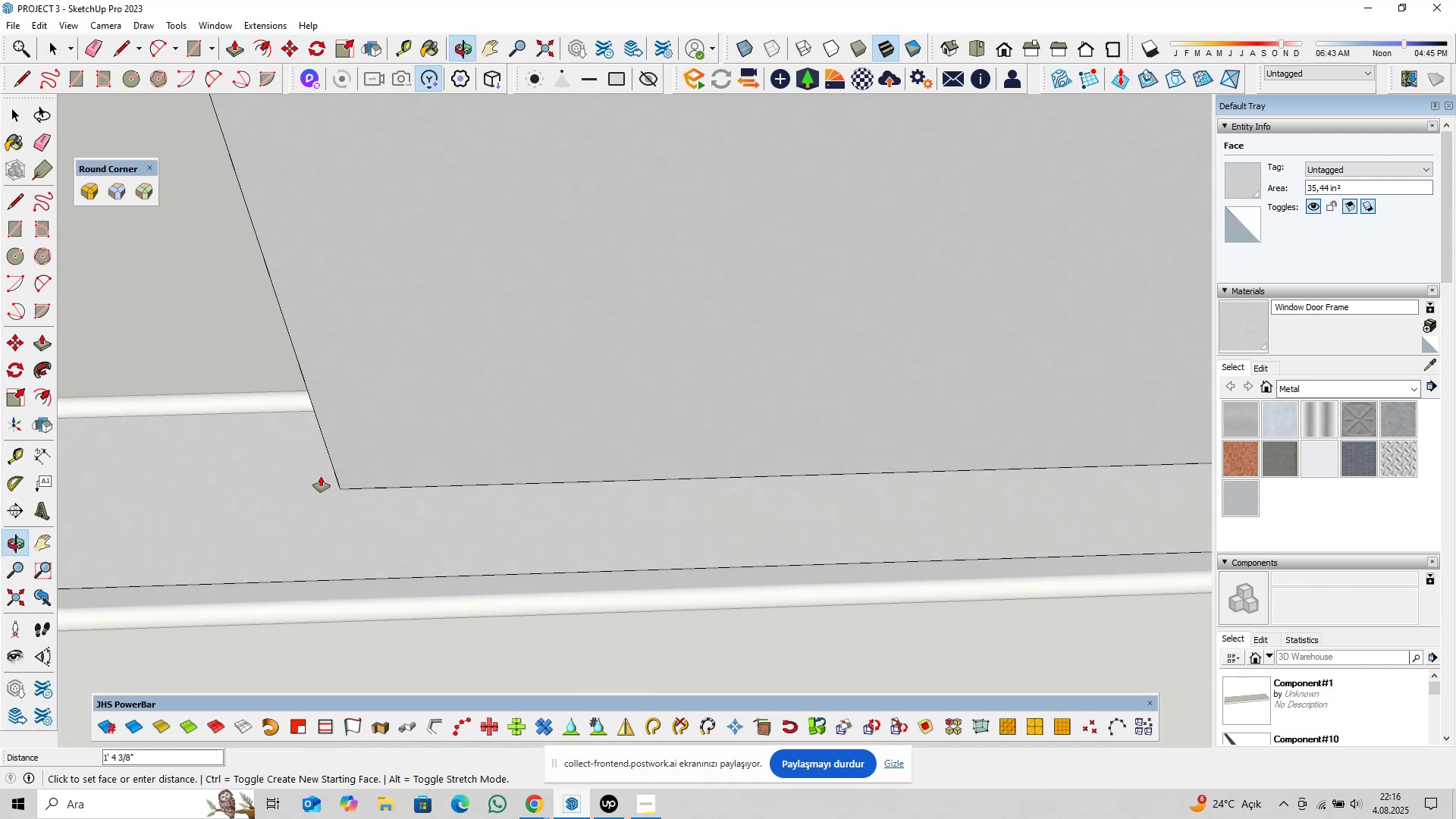 
key(Shift+ShiftLeft)
 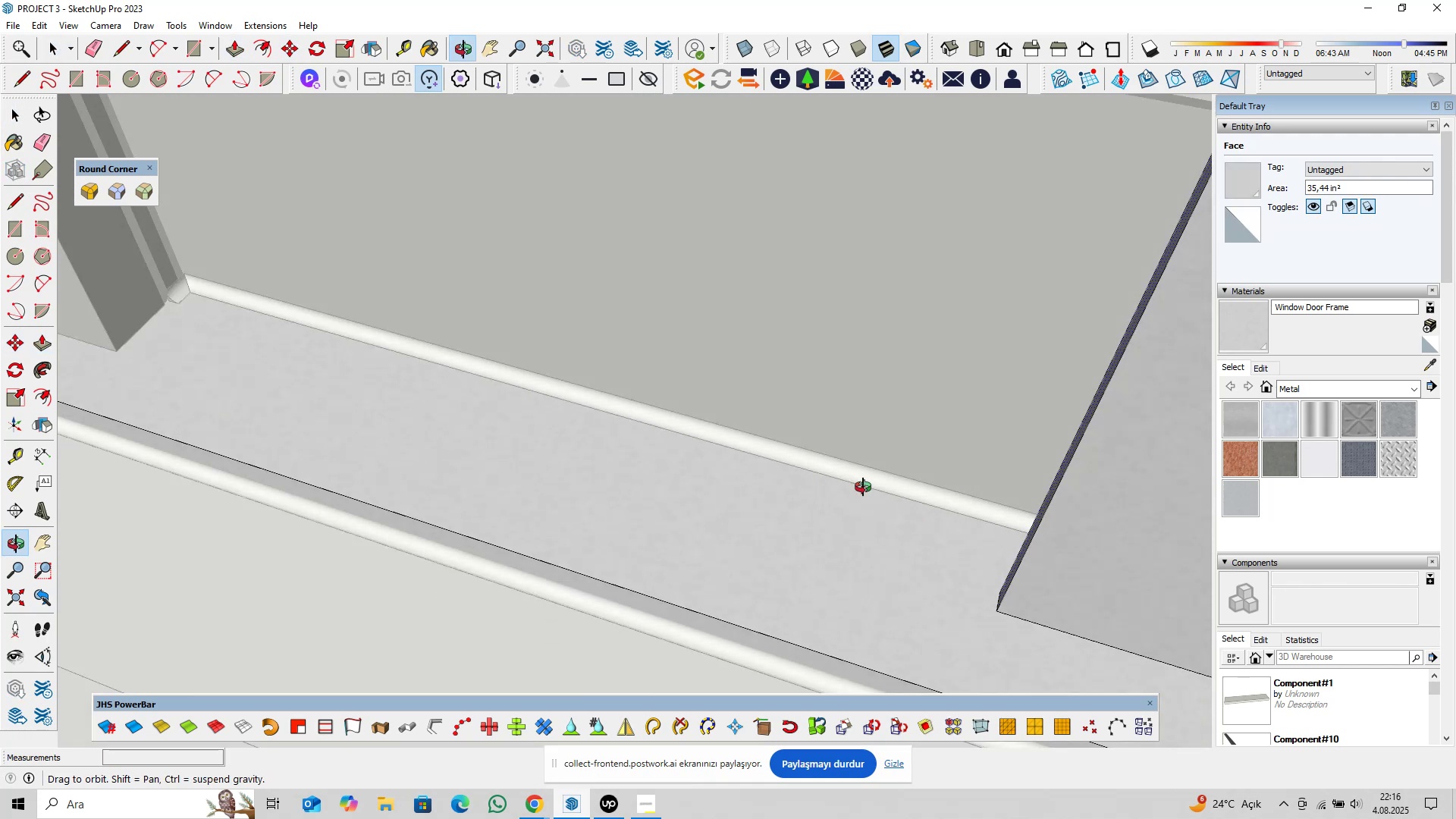 
key(Shift+ShiftLeft)
 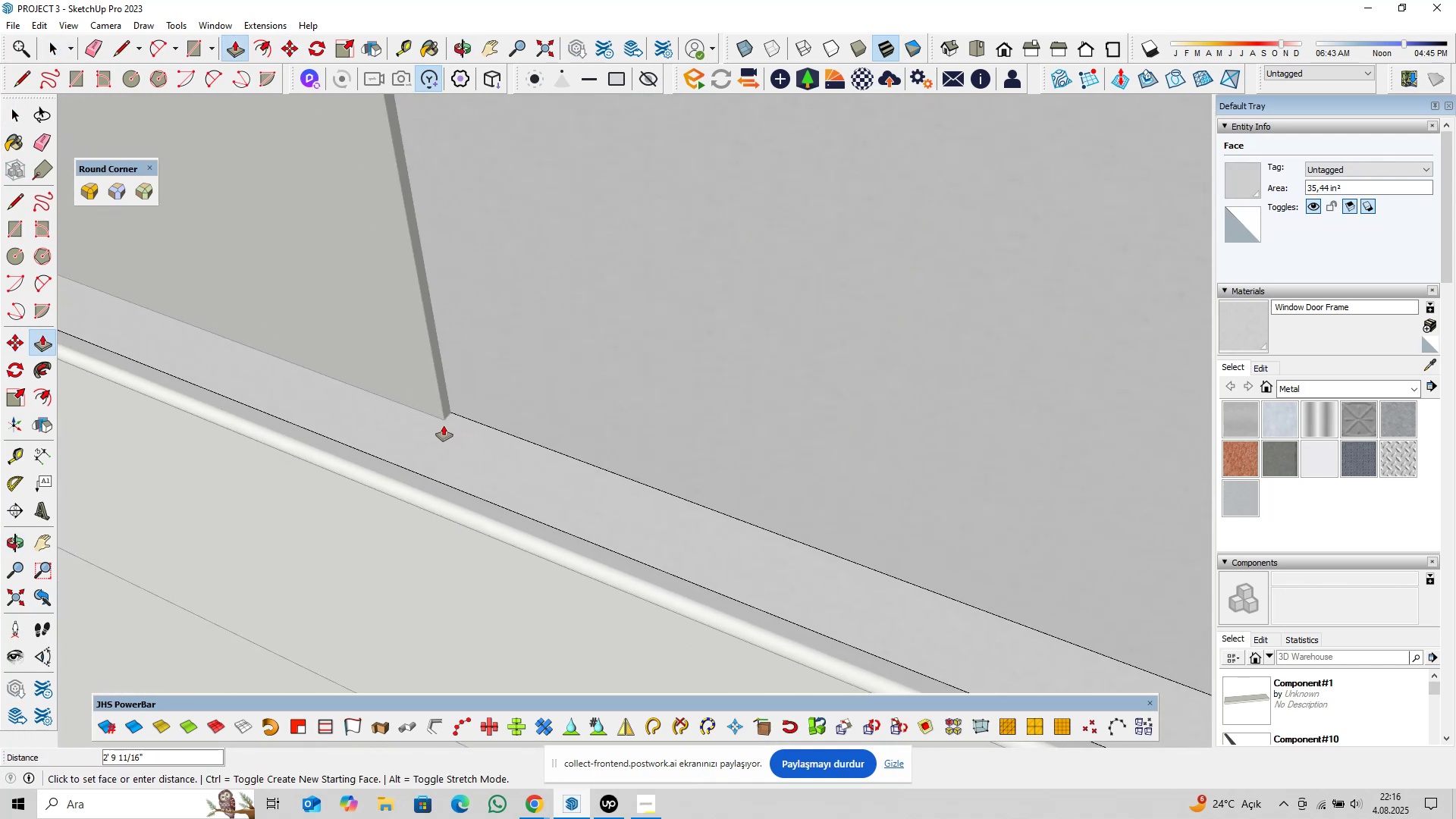 
scroll: coordinate [444, 421], scroll_direction: up, amount: 8.0
 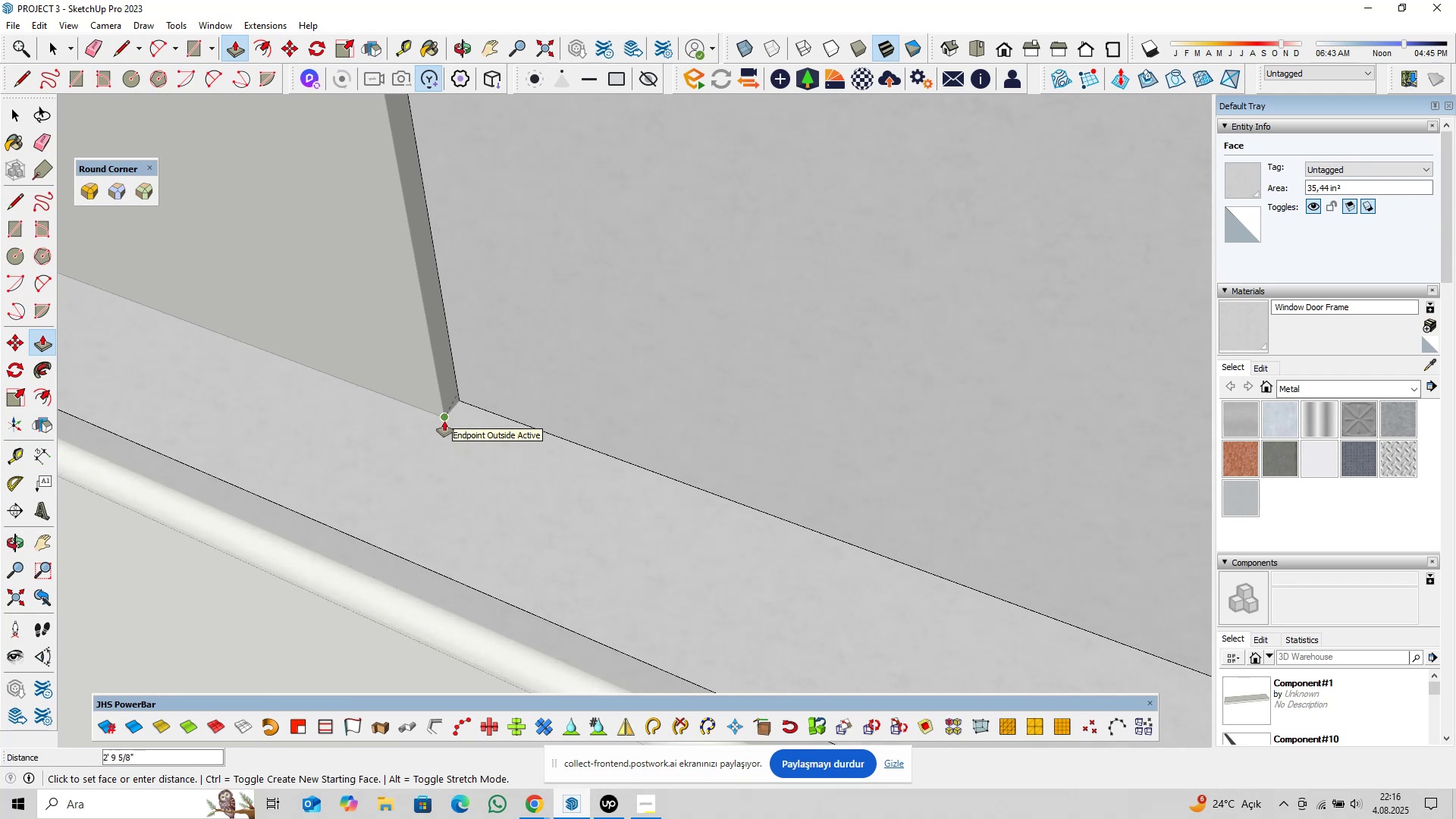 
left_click([444, 421])
 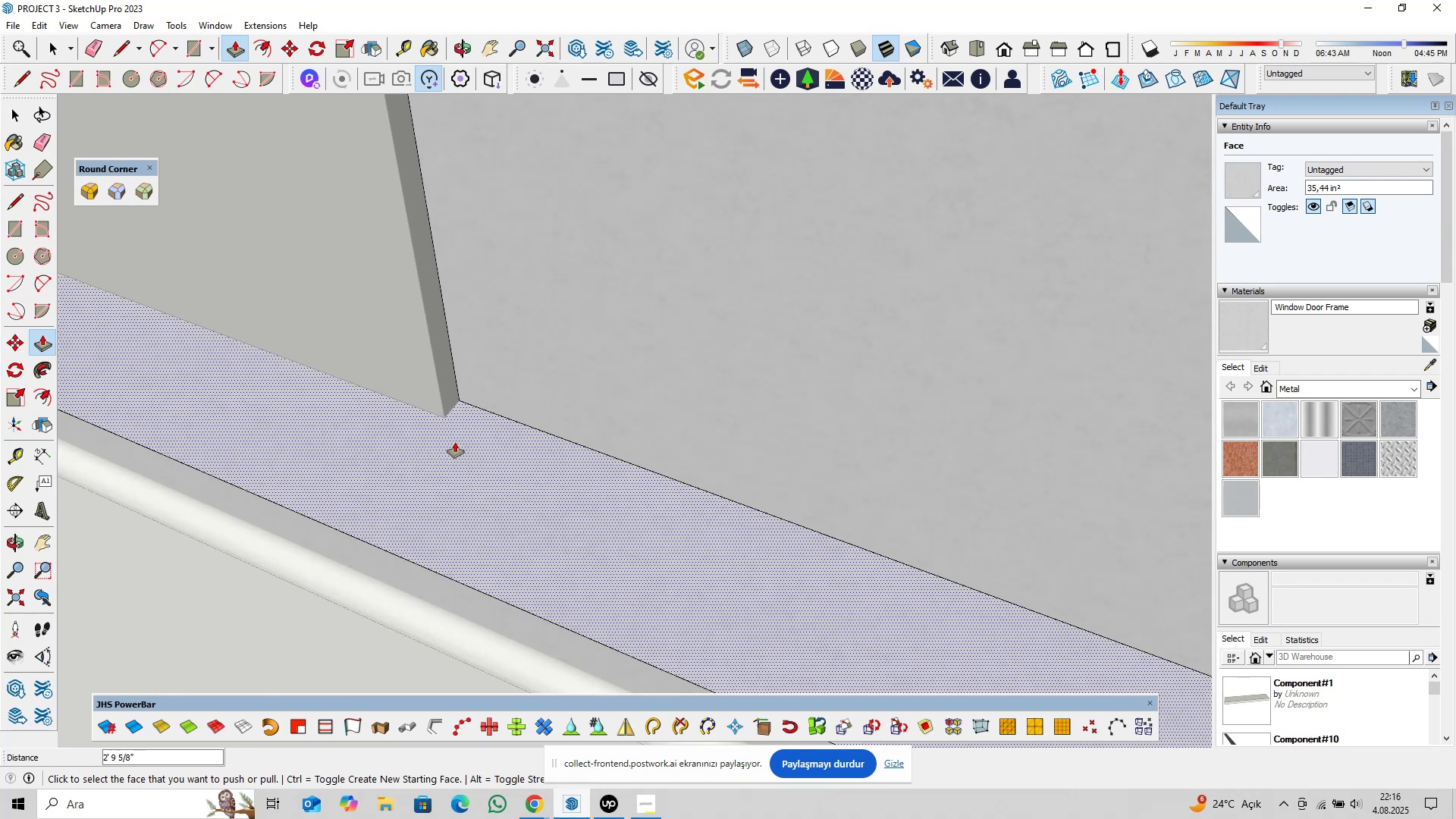 
type( pl)
 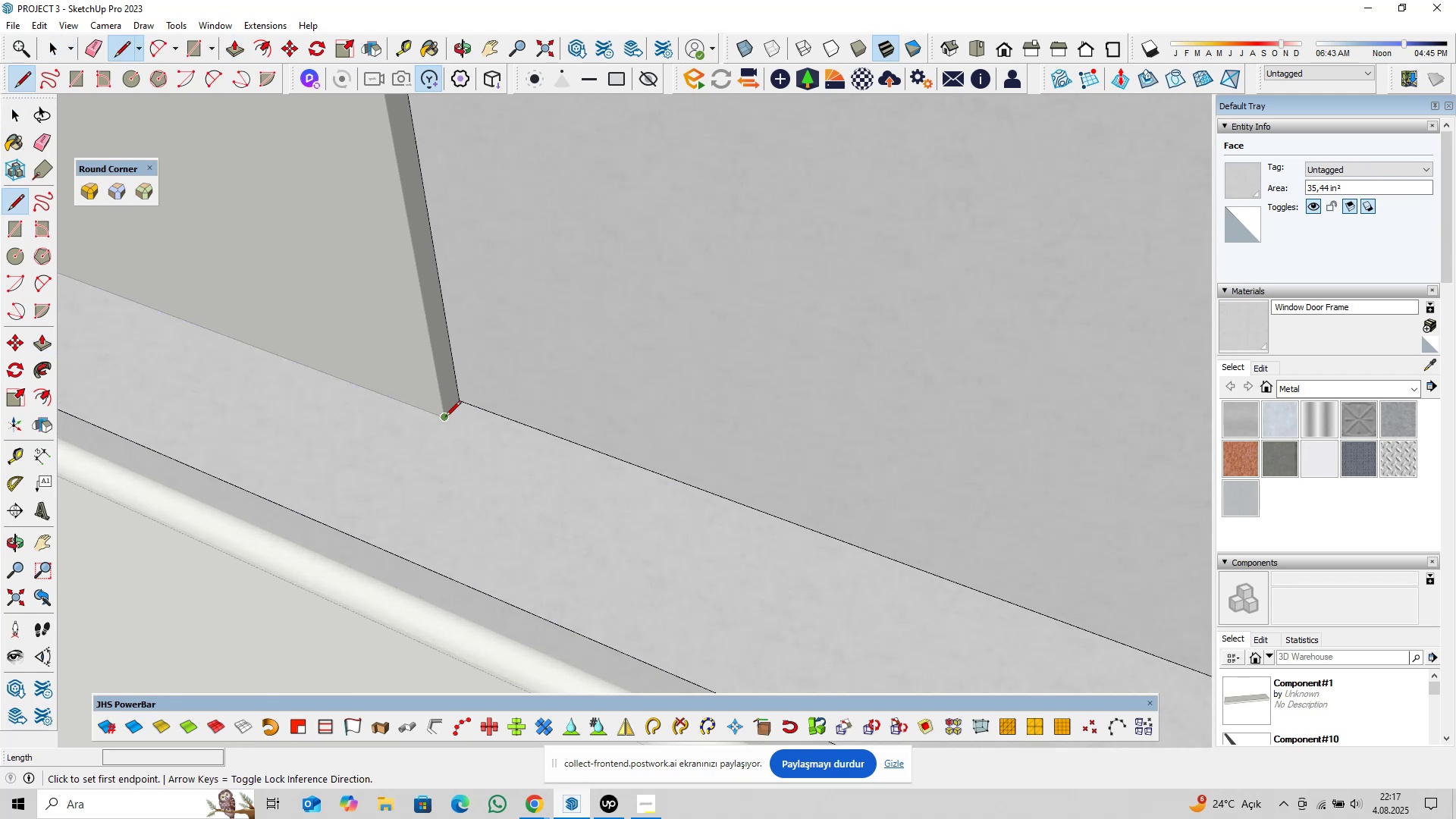 
left_click([445, 418])
 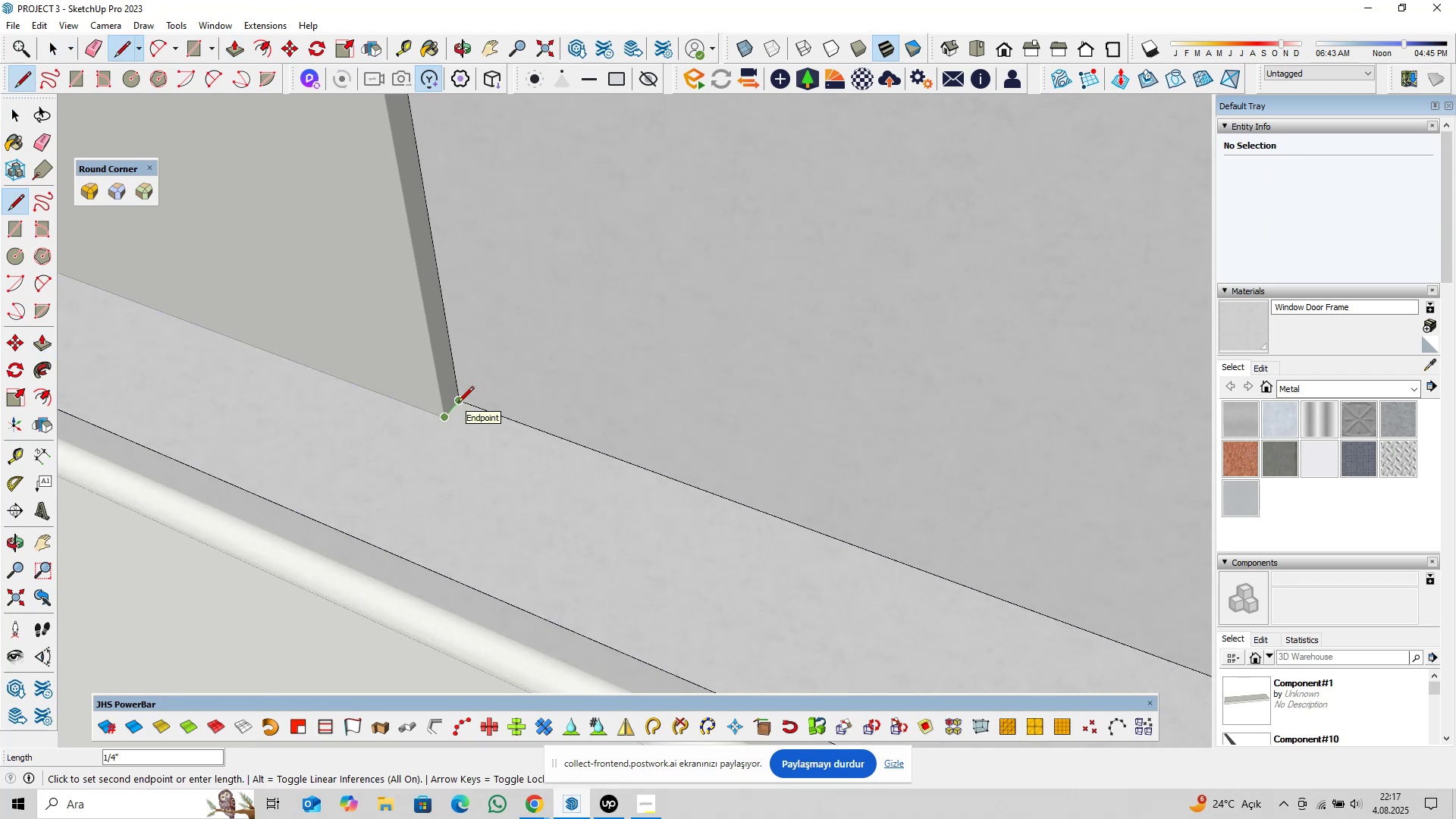 
key(Space)
 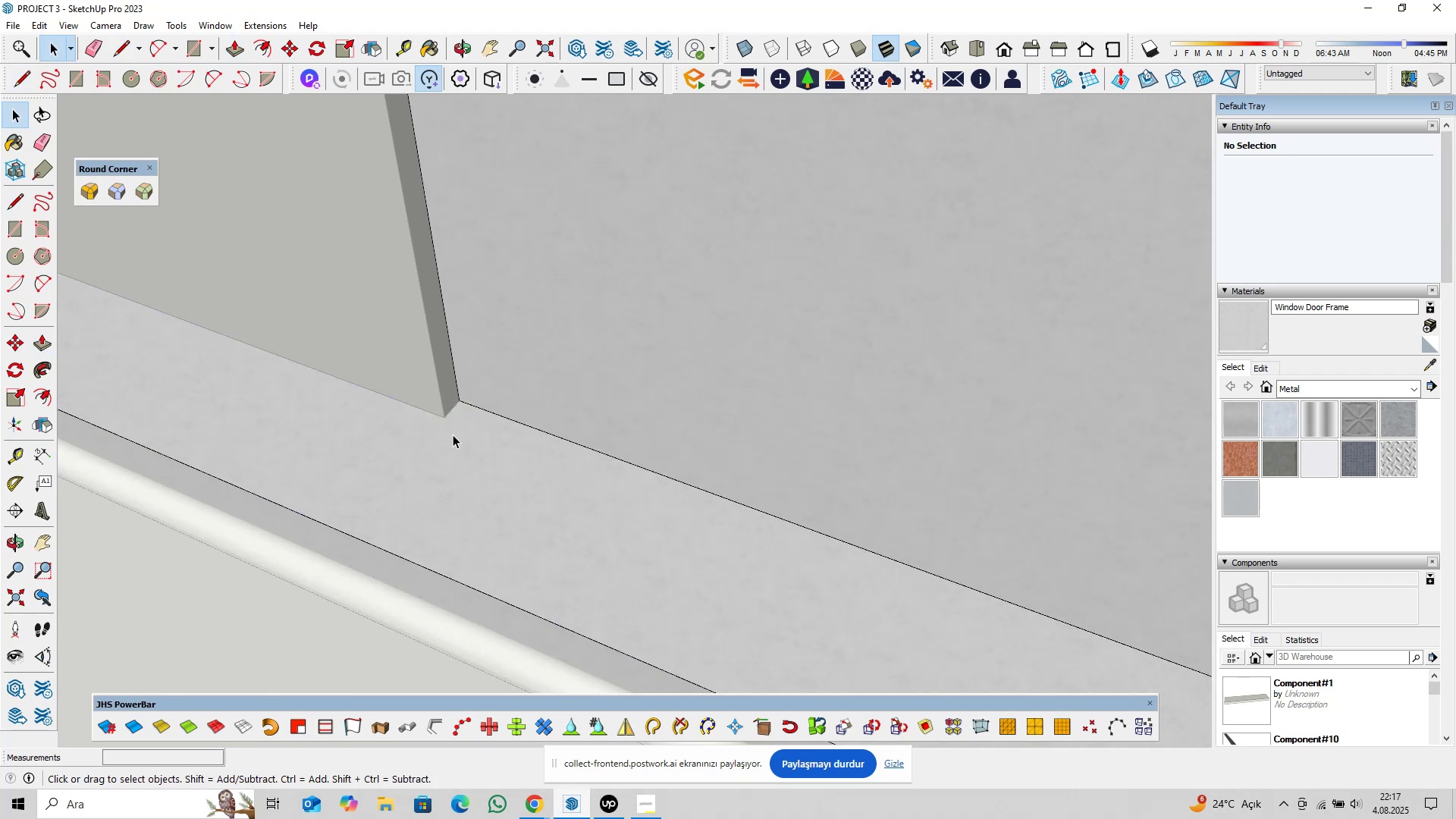 
scroll: coordinate [447, 438], scroll_direction: down, amount: 4.0
 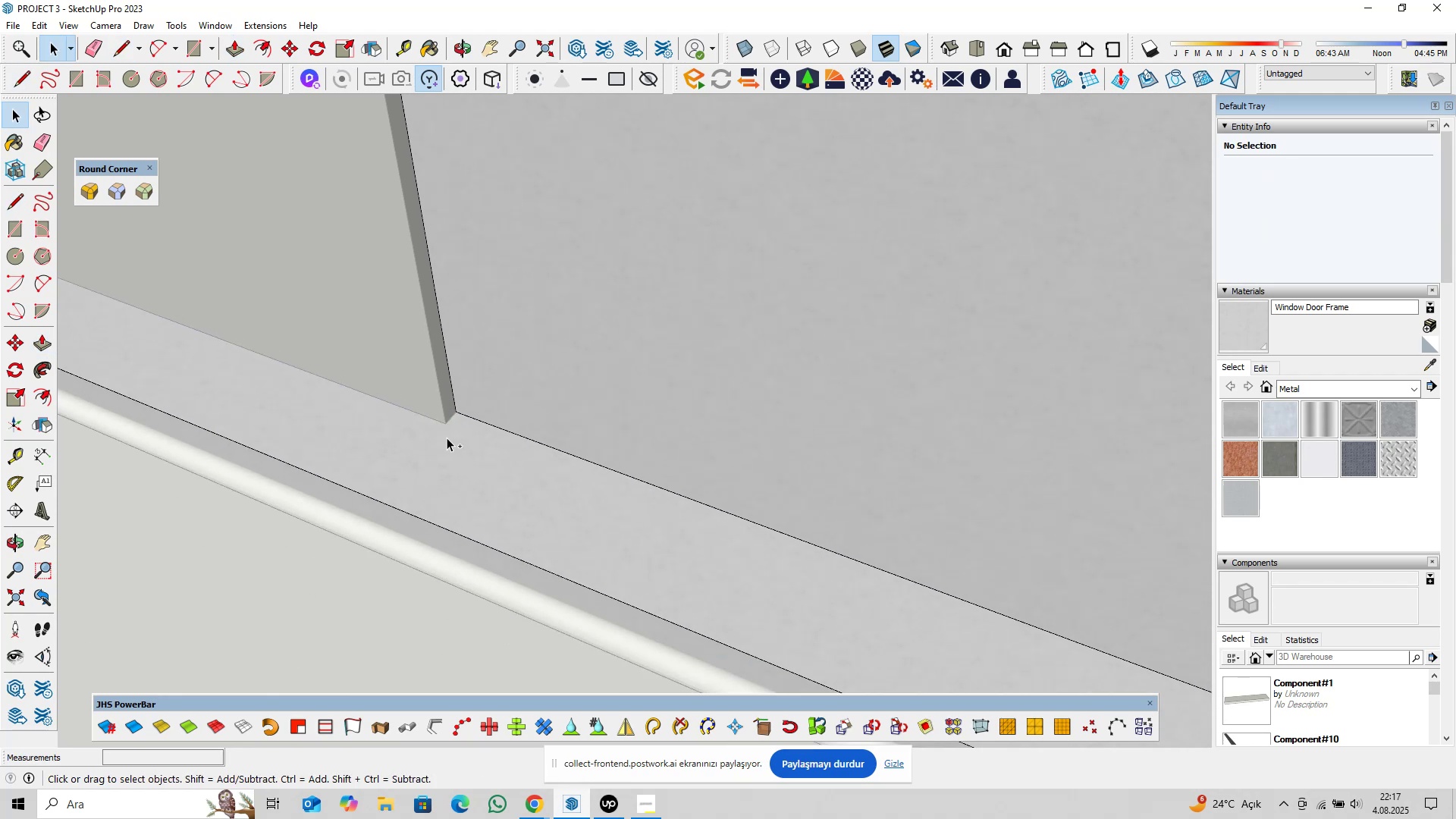 
key(Control+Z)
 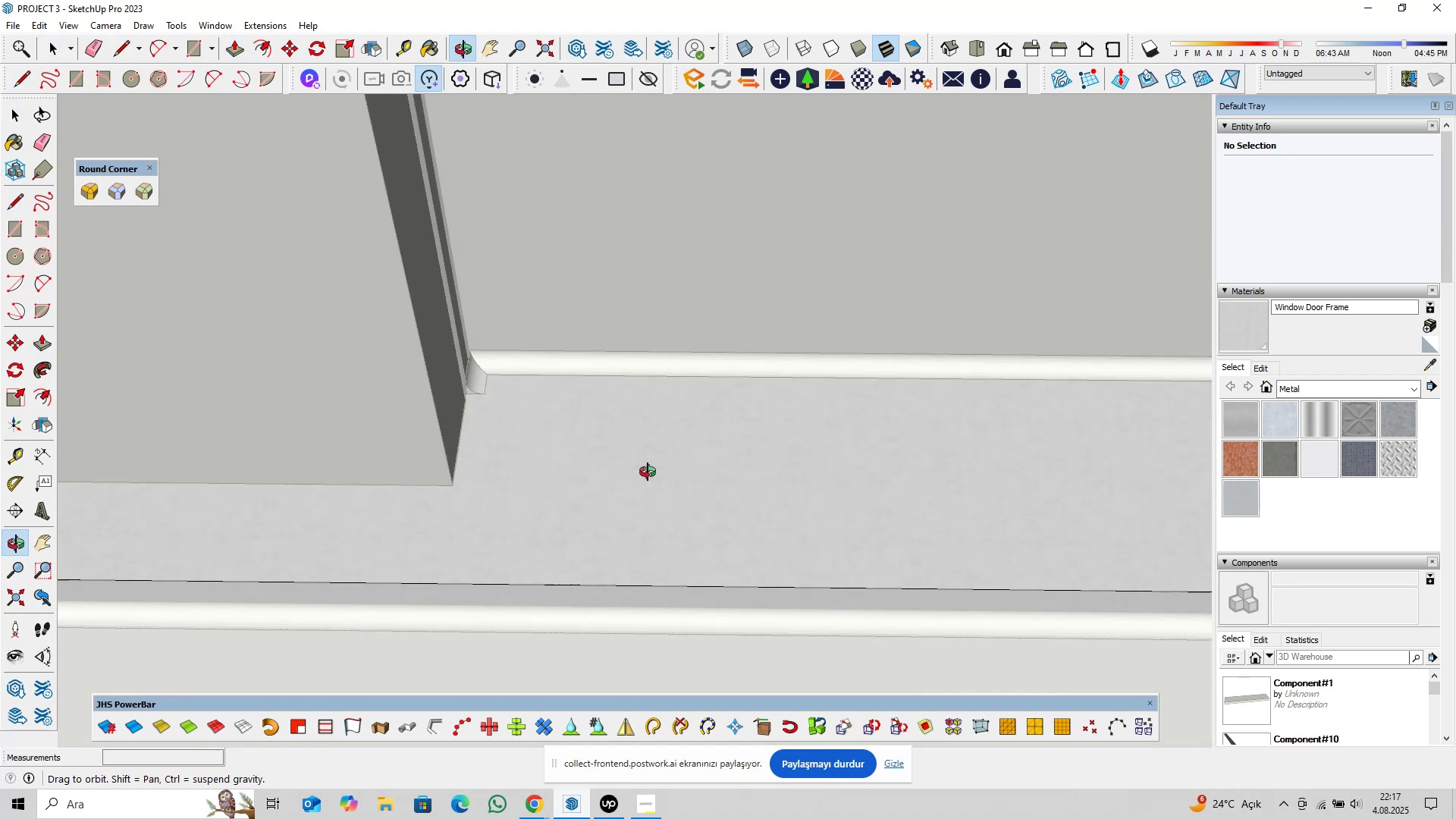 
key(Shift+ShiftLeft)
 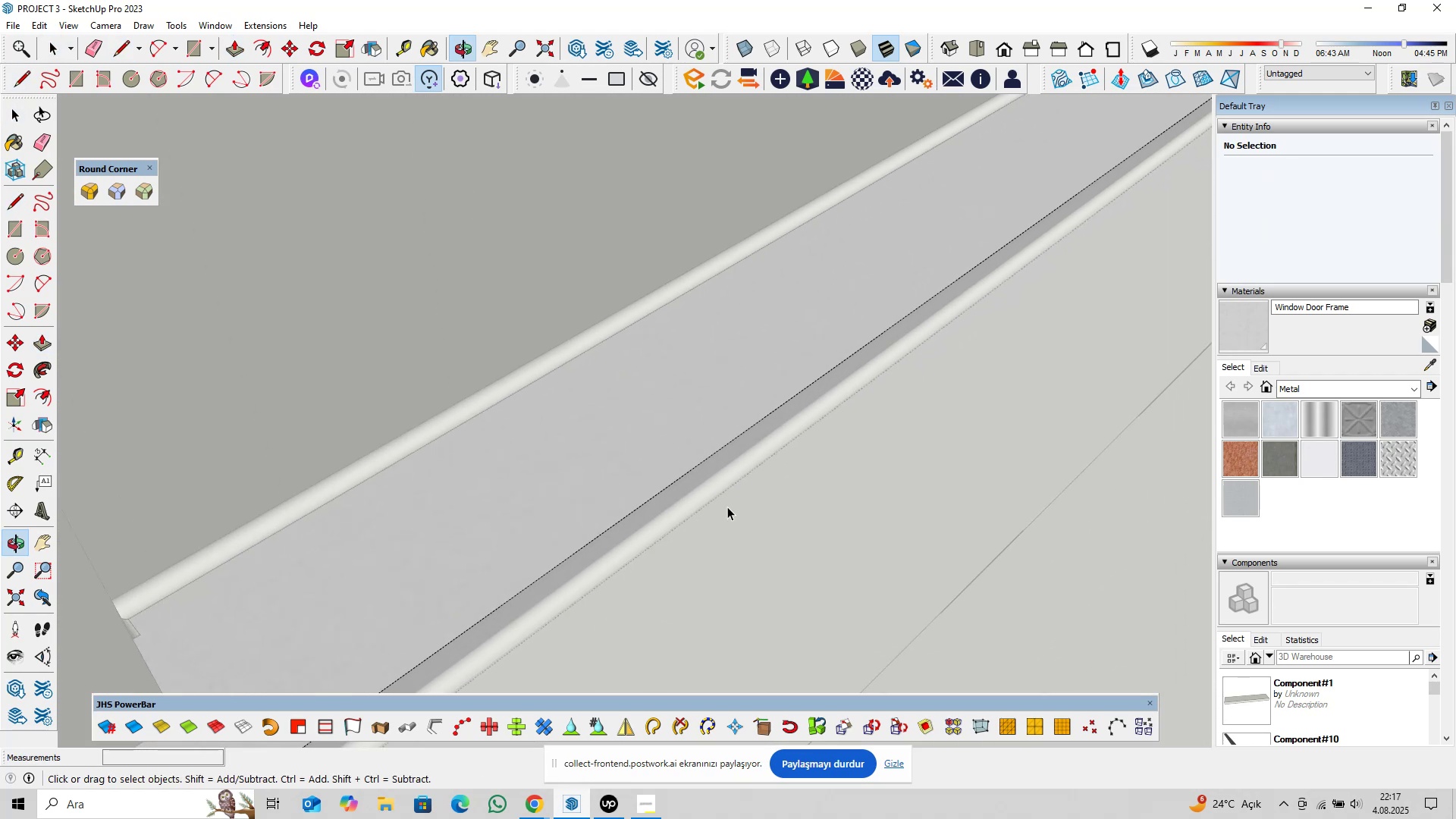 
key(Shift+ShiftLeft)
 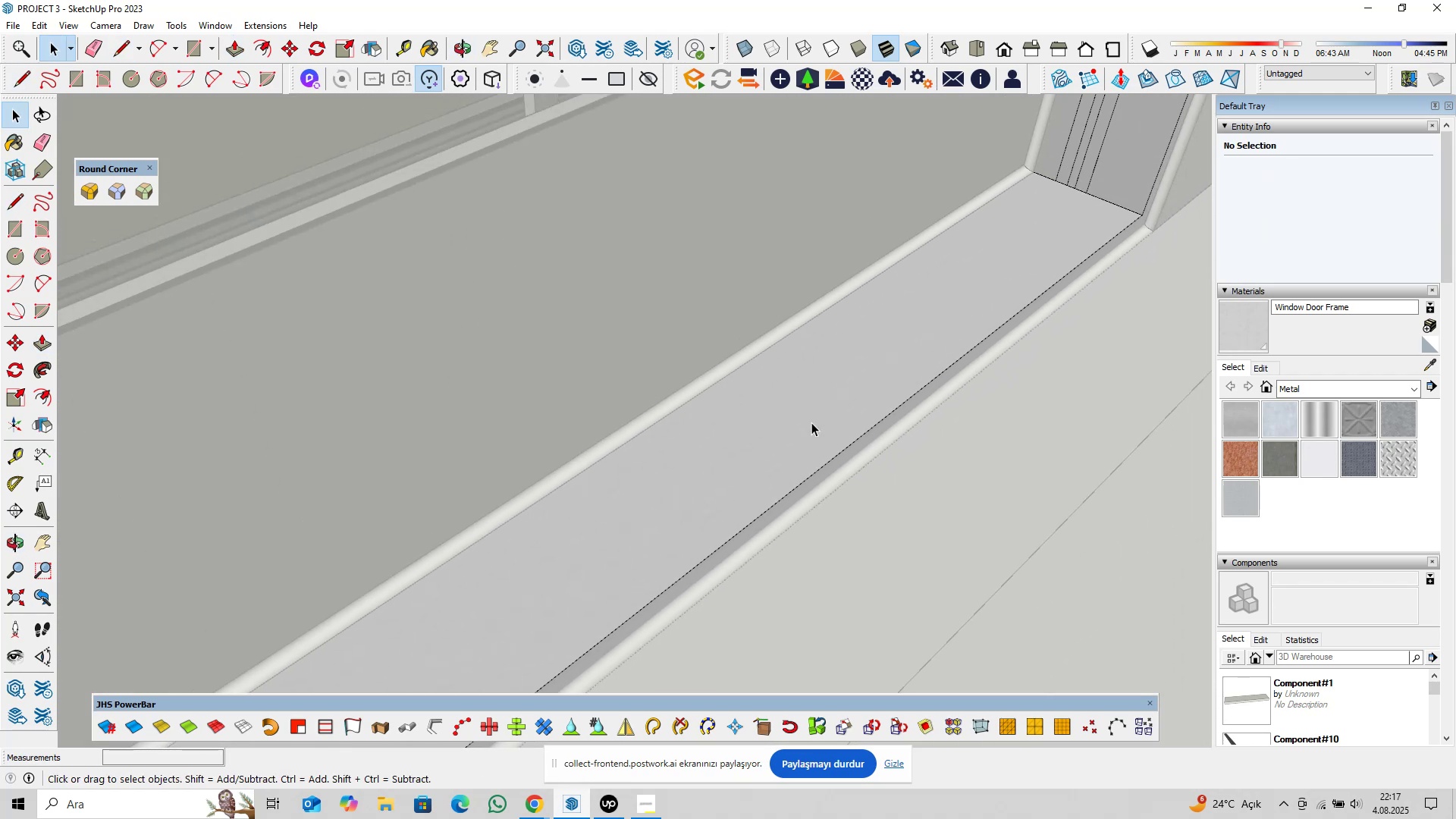 
key(Shift+ShiftLeft)
 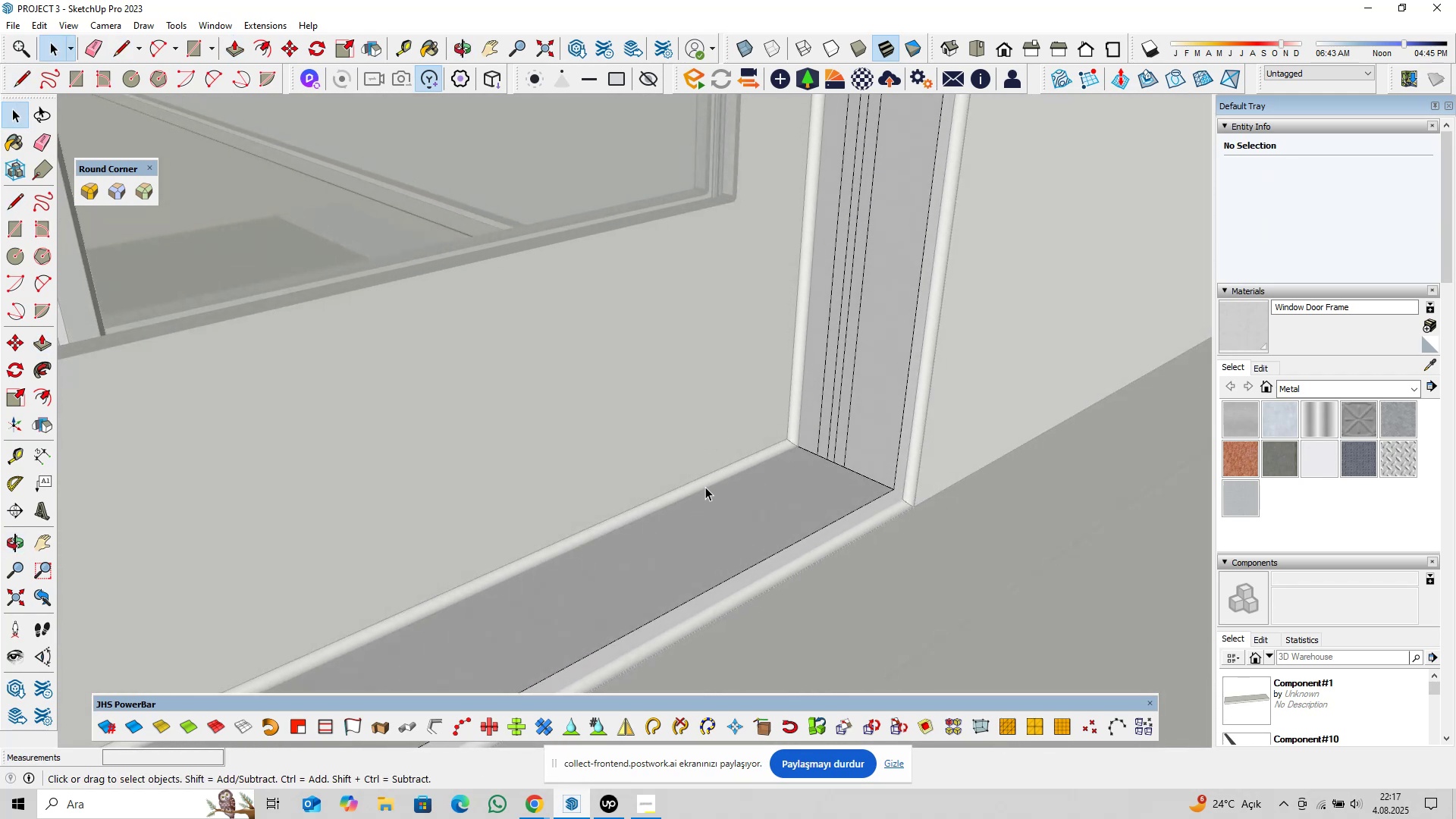 
scroll: coordinate [754, 470], scroll_direction: down, amount: 6.0
 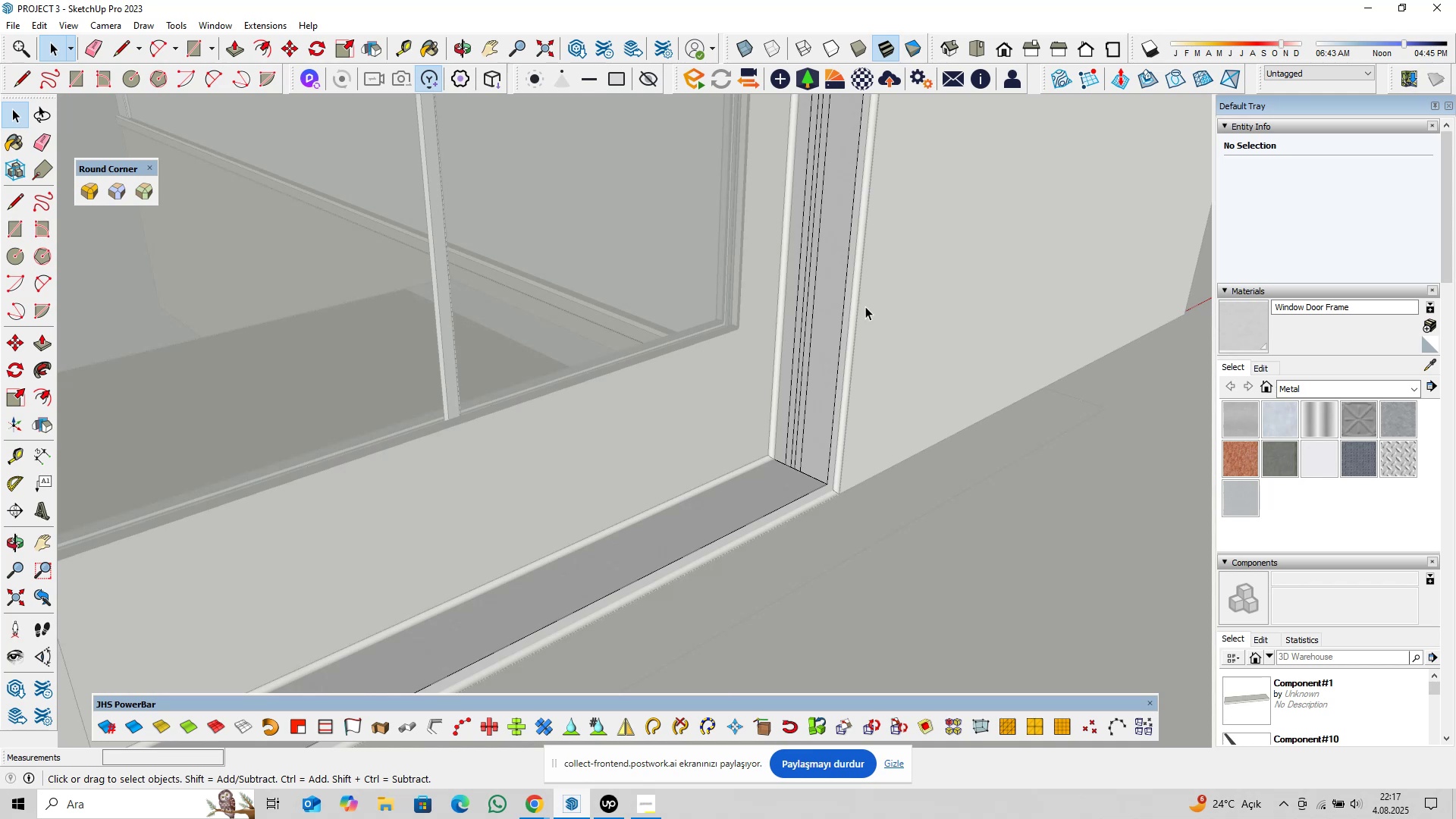 
key(Shift+ShiftLeft)
 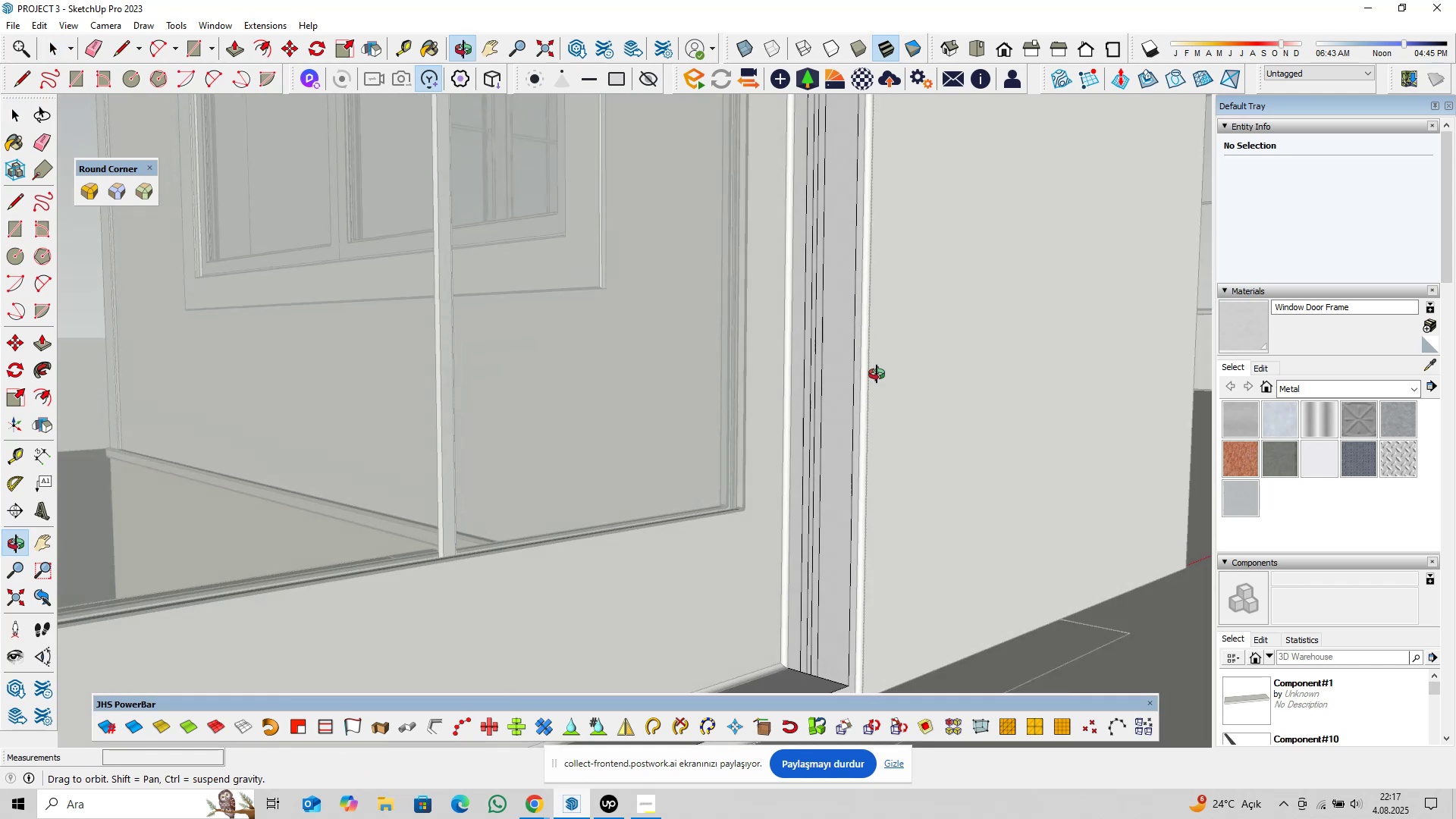 
hold_key(key=ShiftLeft, duration=1.53)
 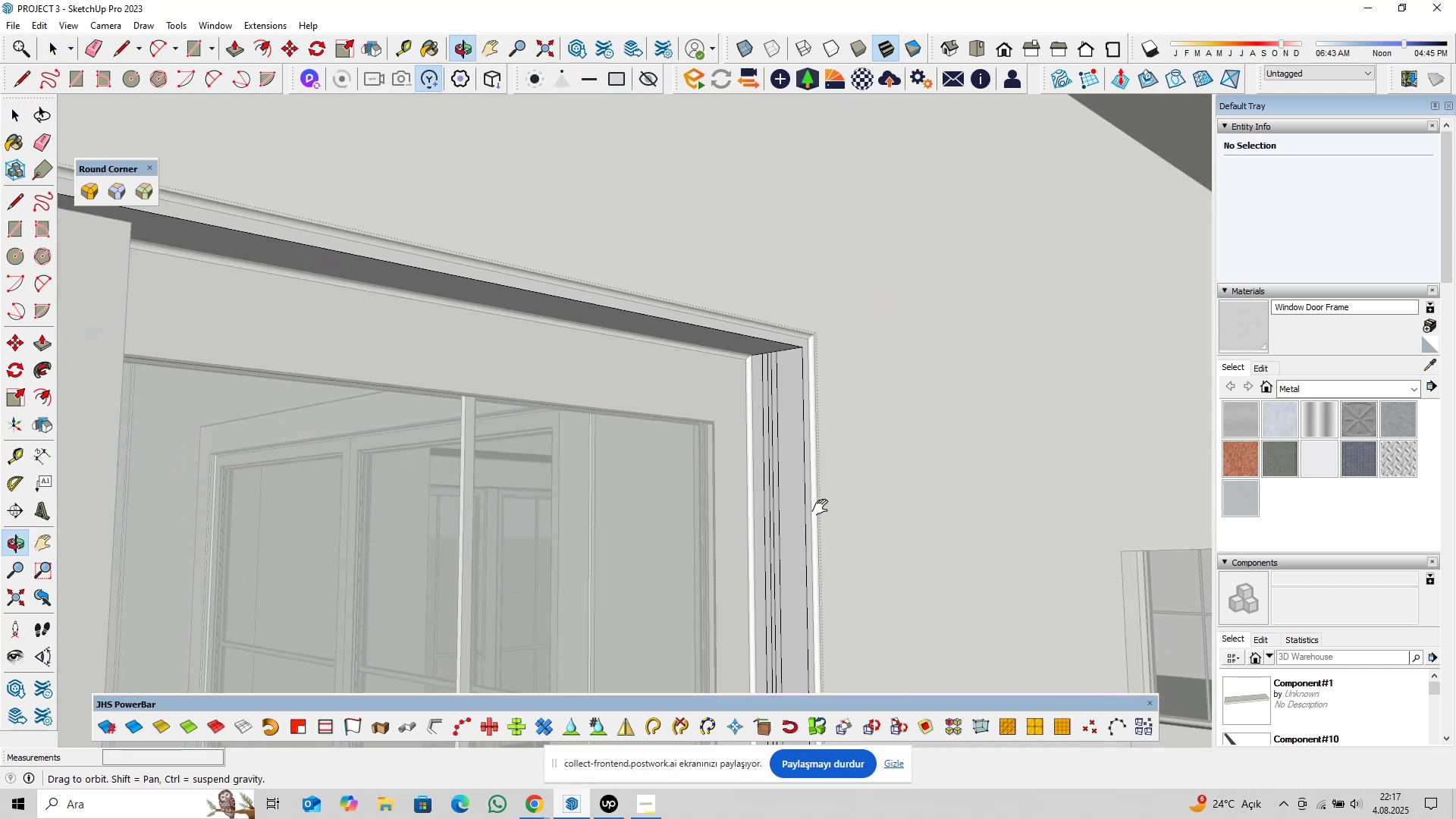 
hold_key(key=ShiftLeft, duration=0.65)
 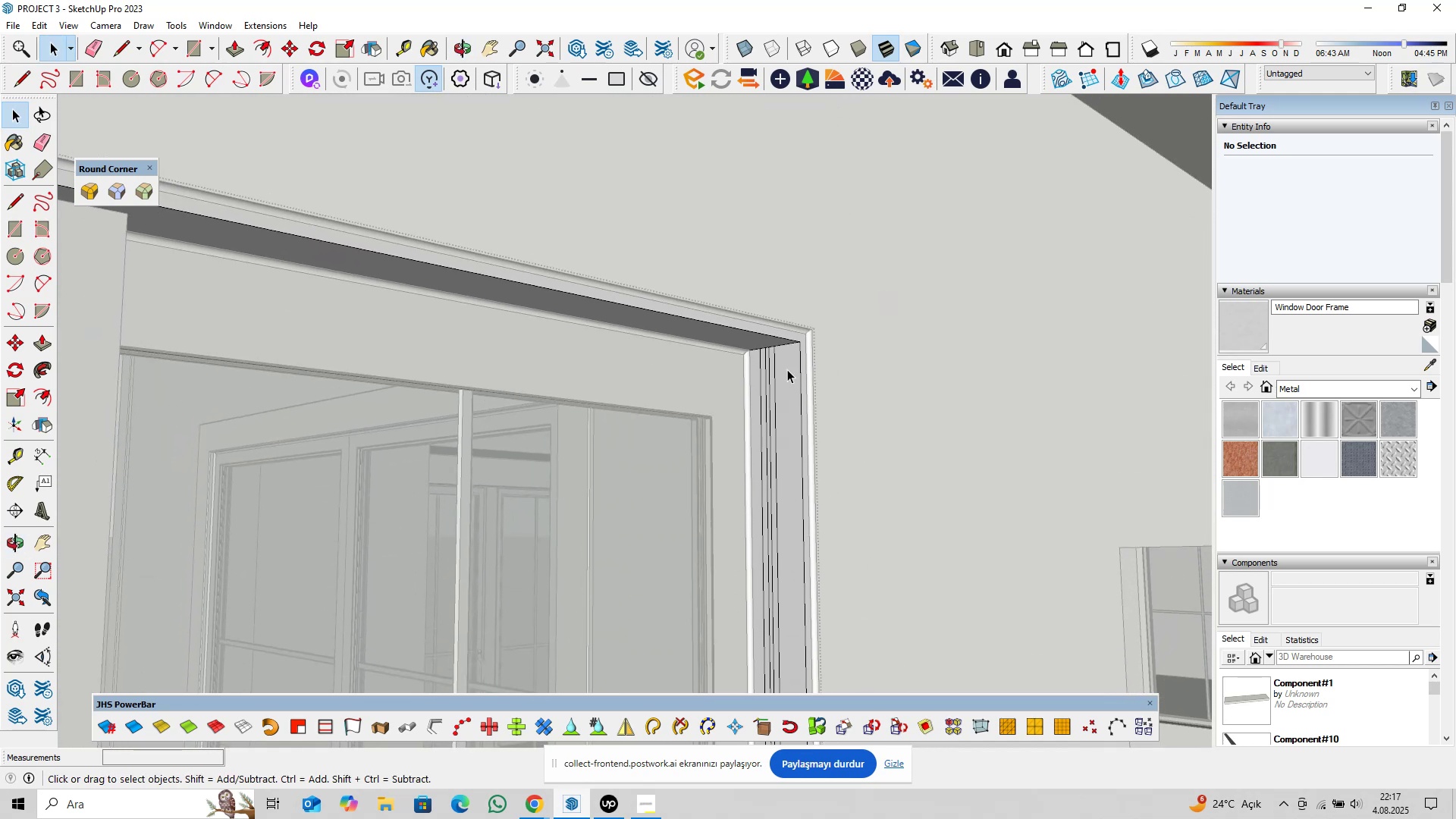 
scroll: coordinate [777, 372], scroll_direction: up, amount: 9.0
 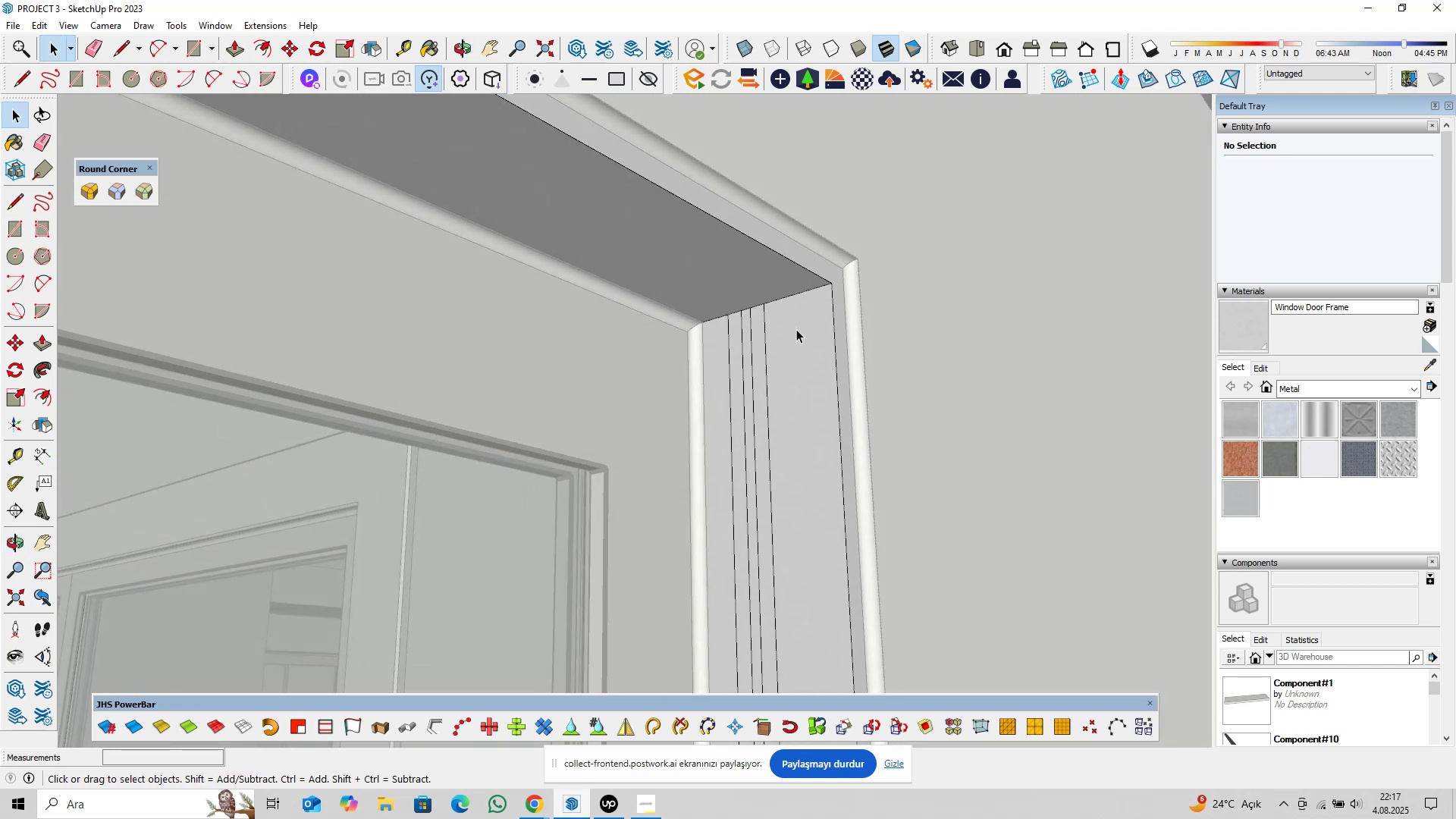 
type(pl)
 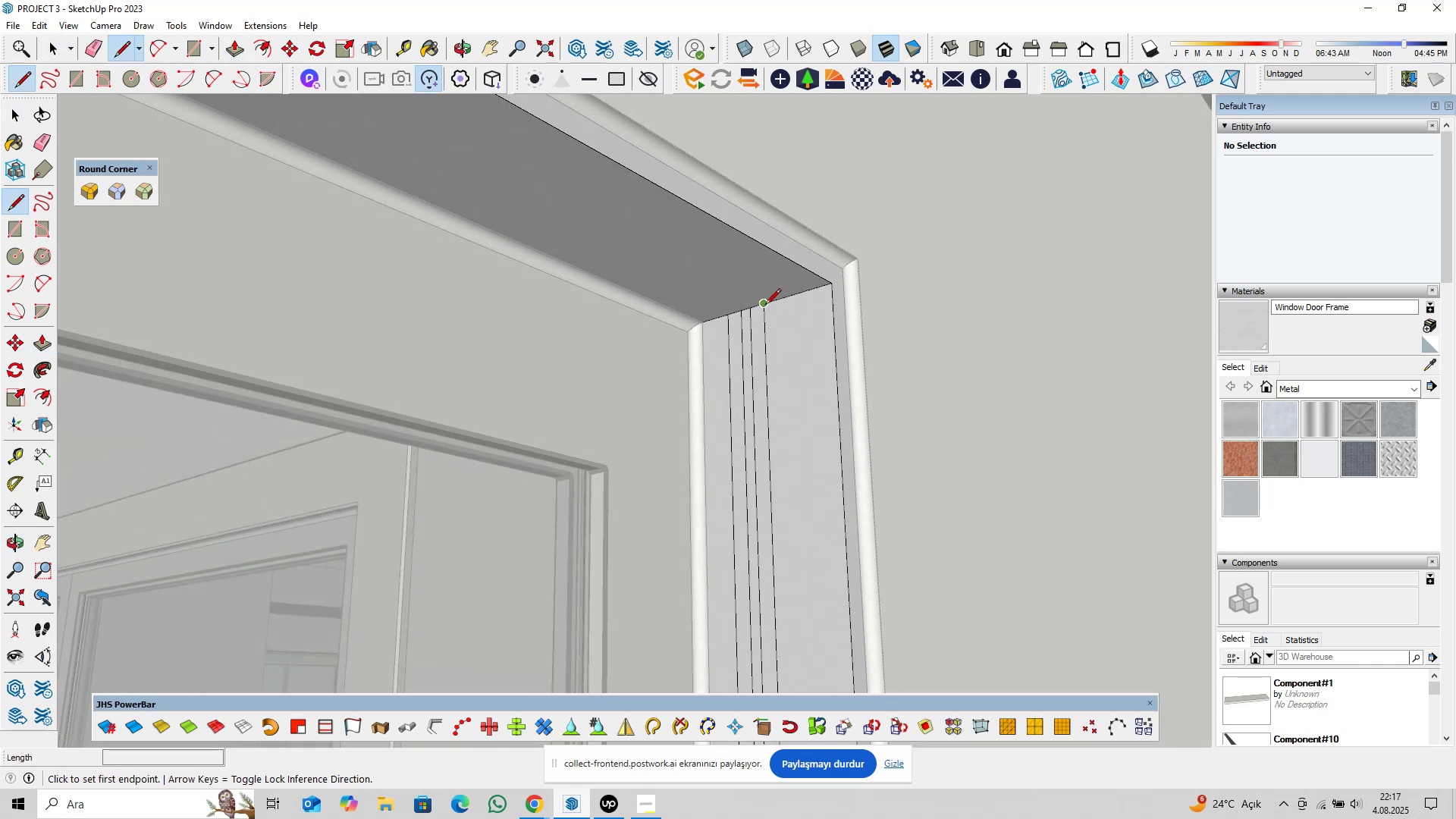 
left_click([765, 306])
 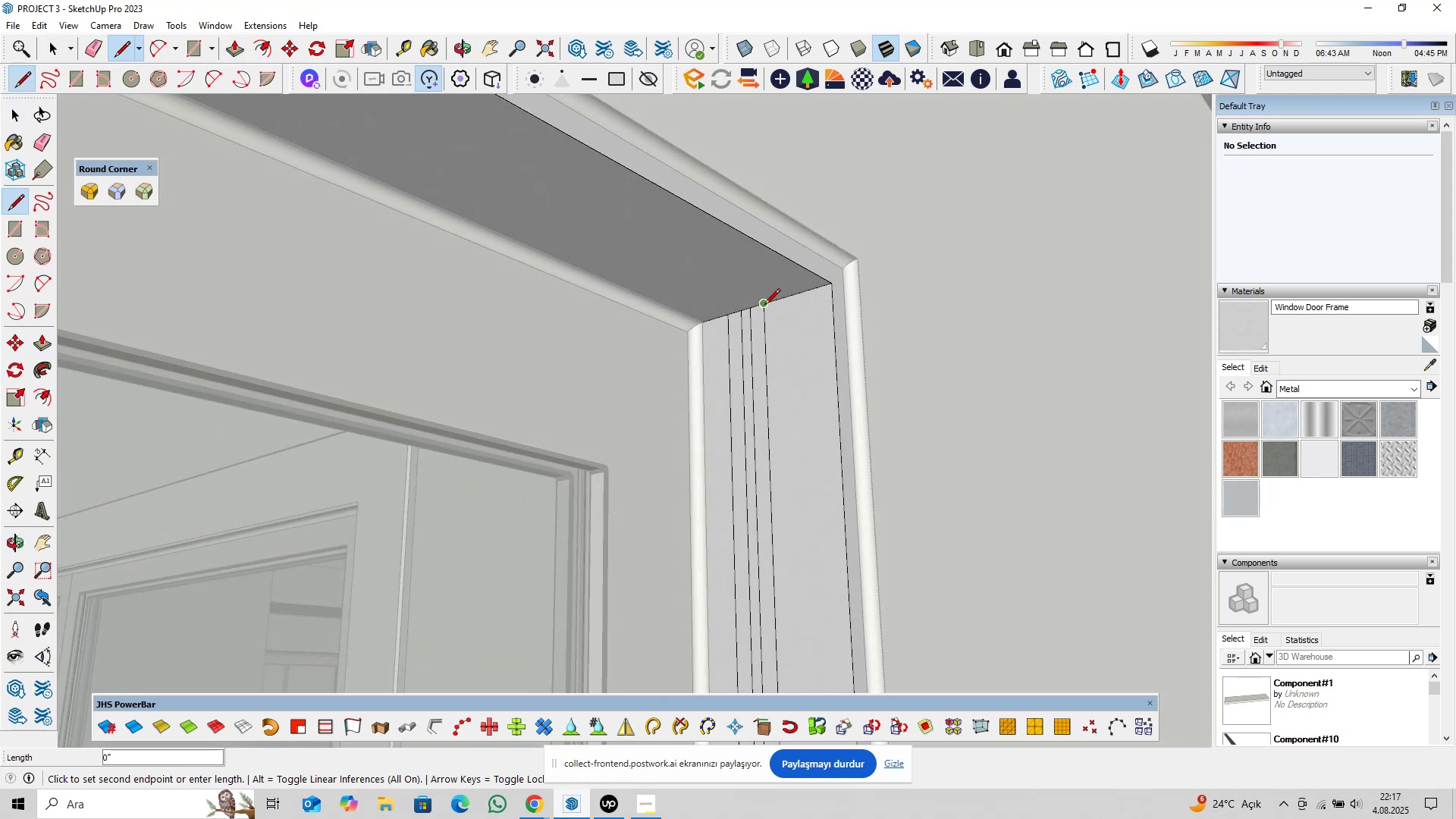 
key(ArrowLeft)
 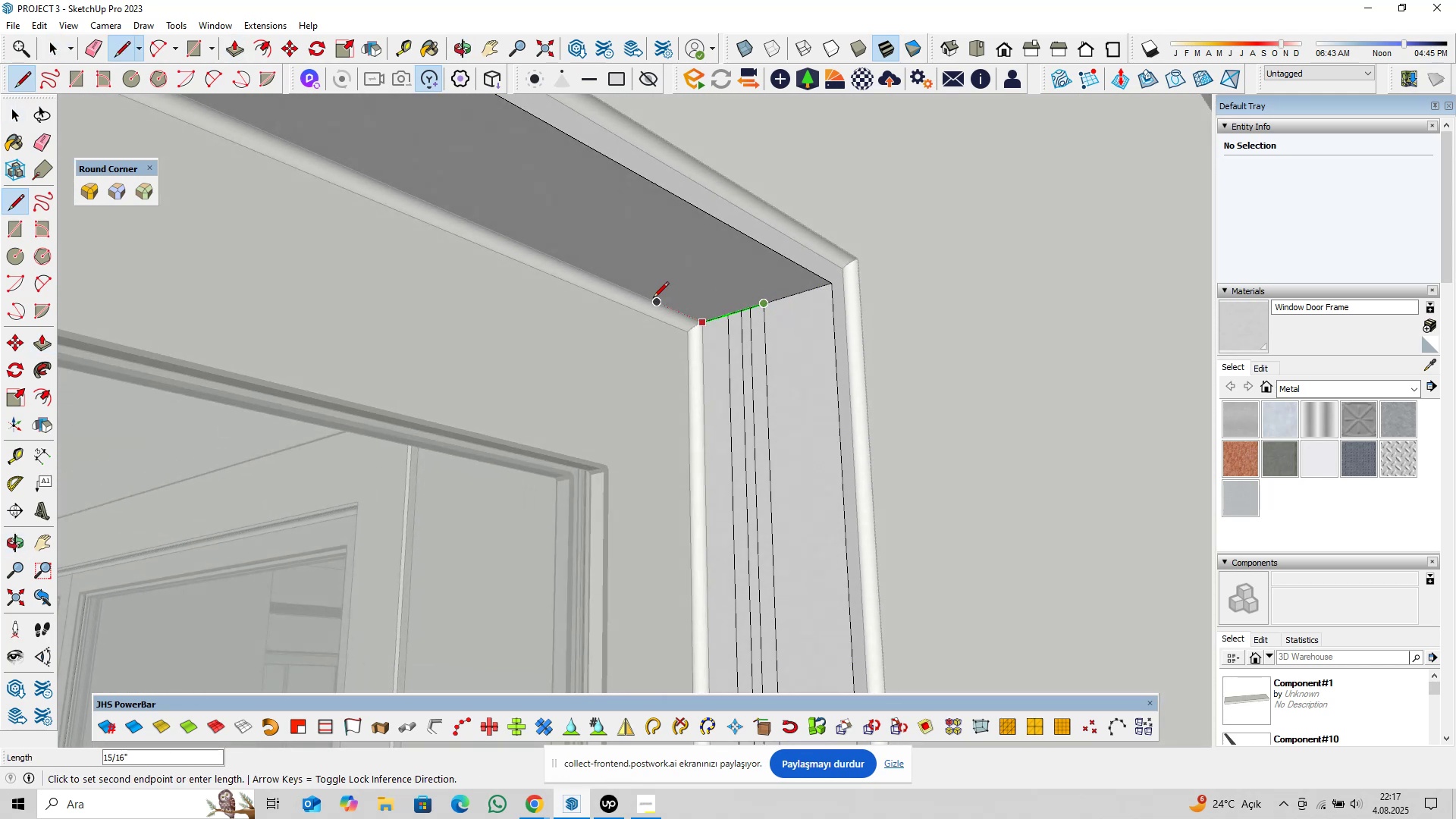 
scroll: coordinate [648, 302], scroll_direction: down, amount: 3.0
 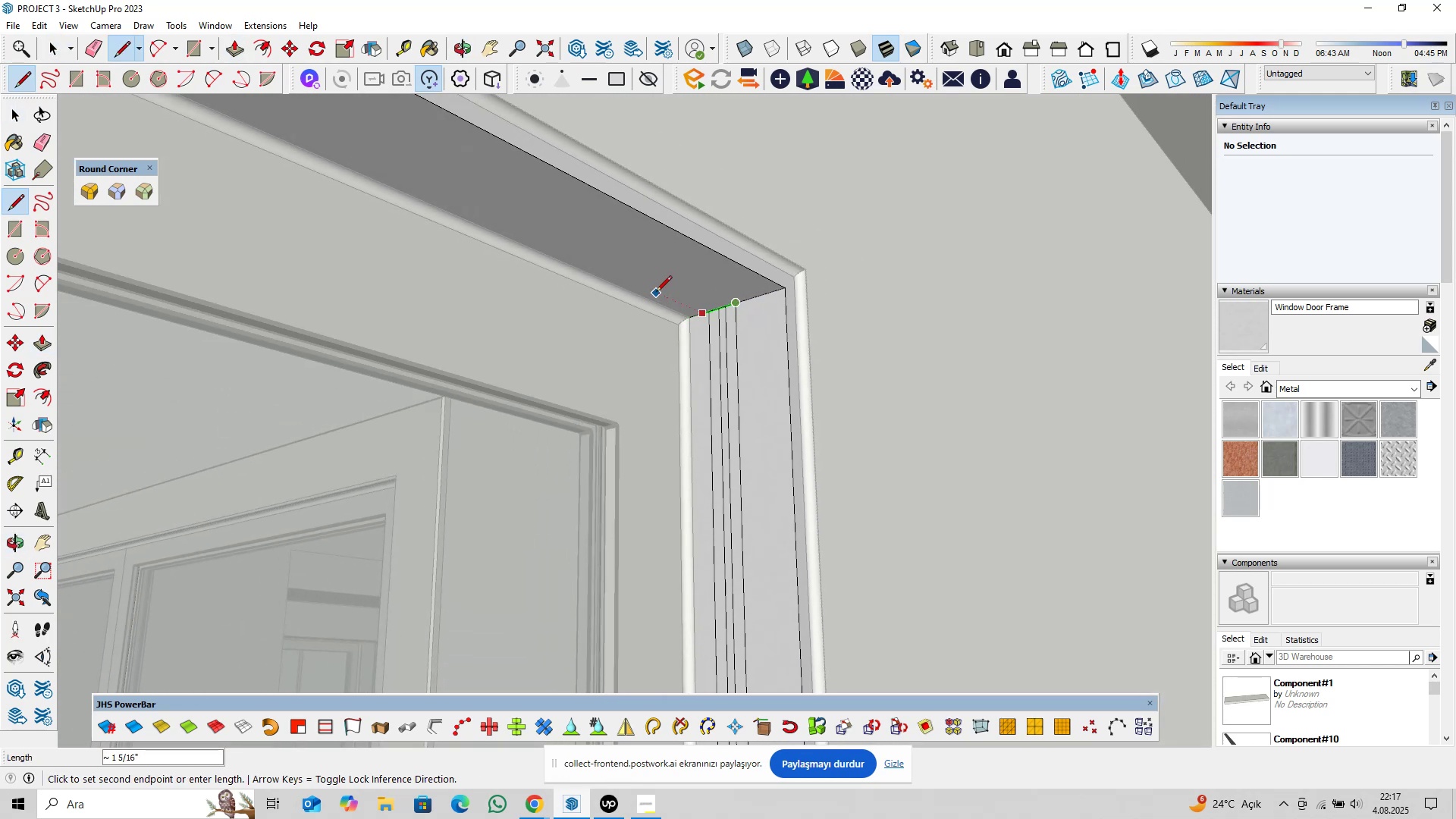 
key(ArrowRight)
 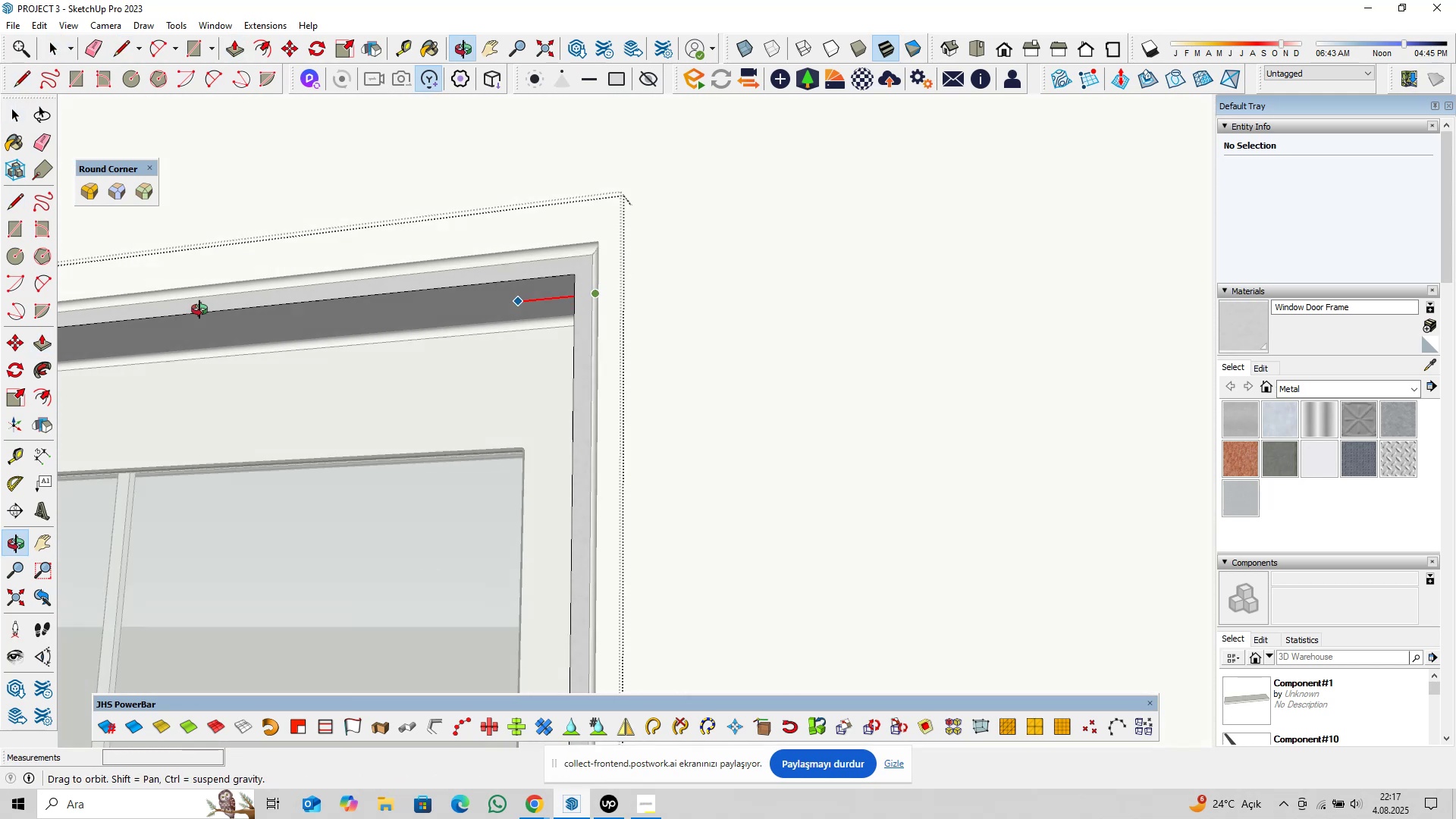 
key(Shift+ShiftLeft)
 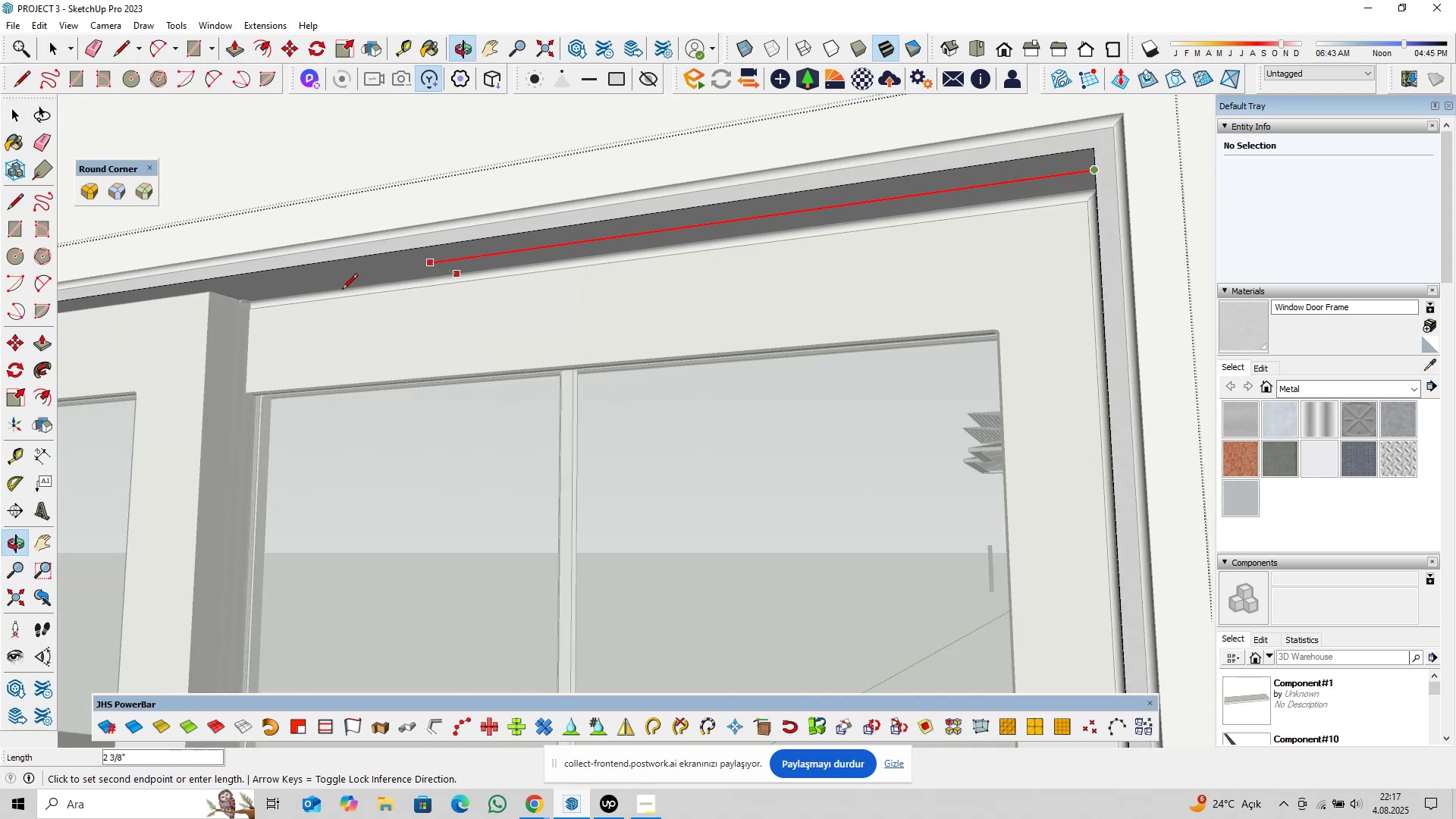 
key(Shift+ShiftLeft)
 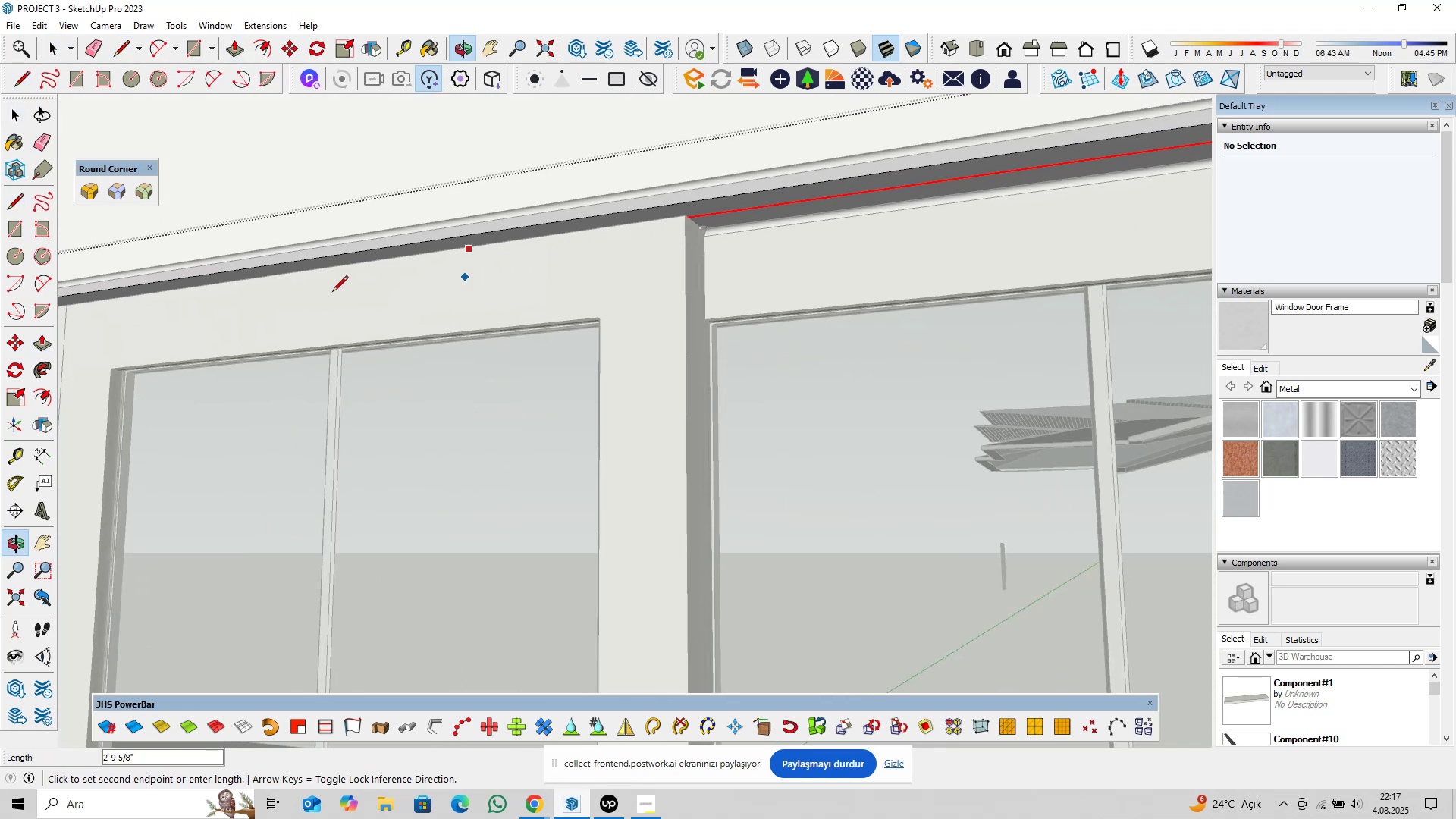 
key(Shift+ShiftLeft)
 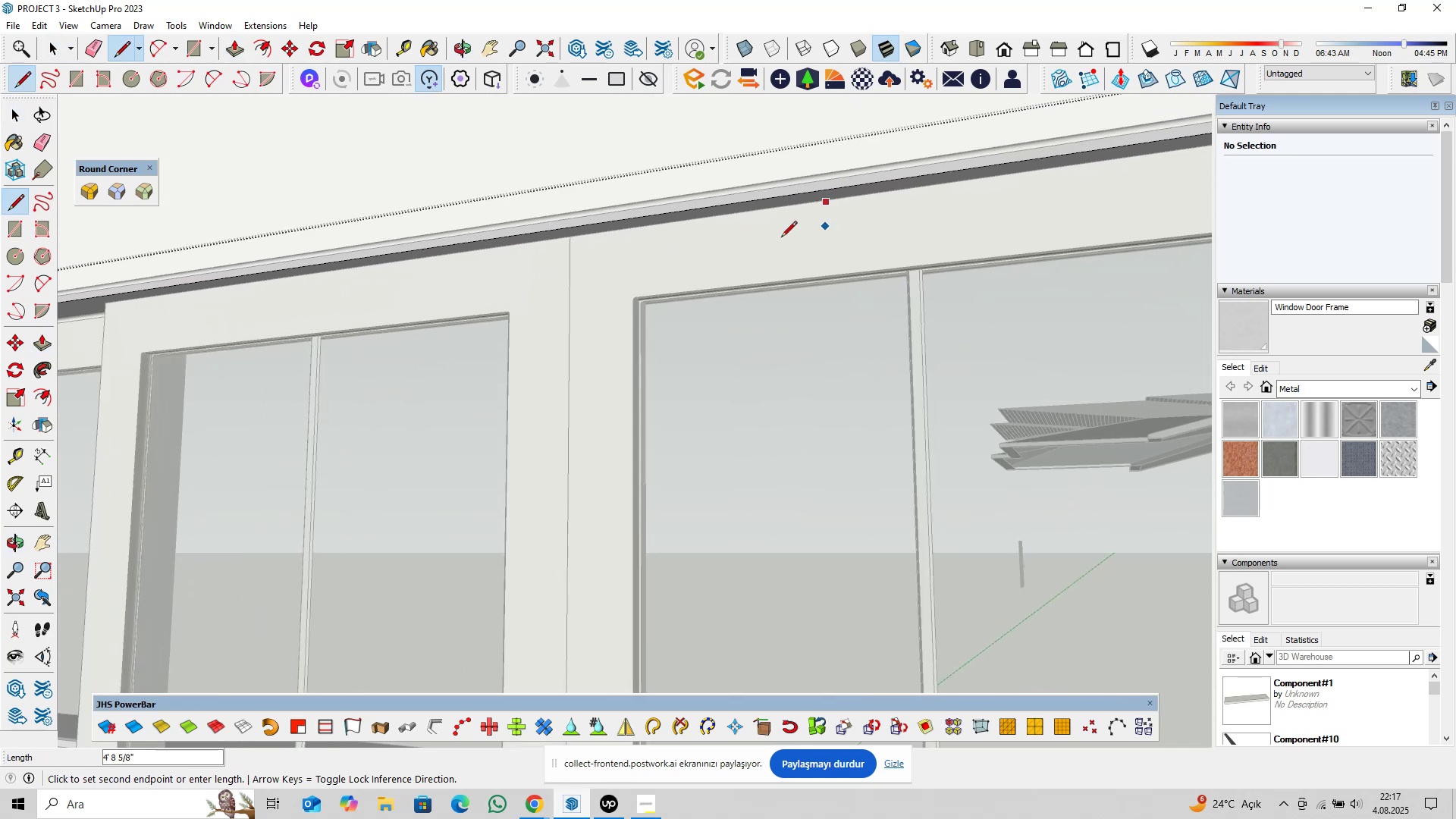 
key(Shift+ShiftLeft)
 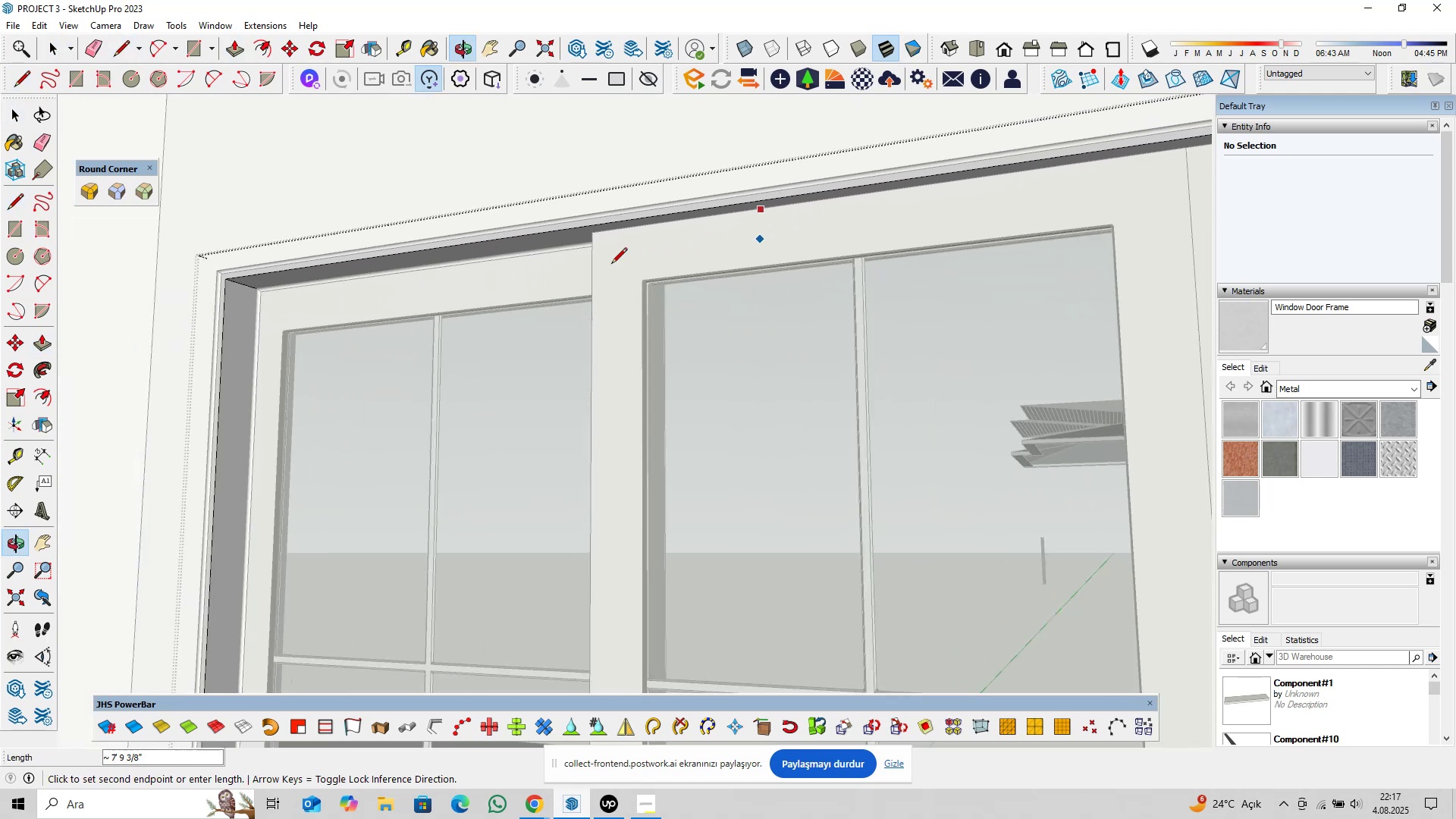 
key(Shift+ShiftLeft)
 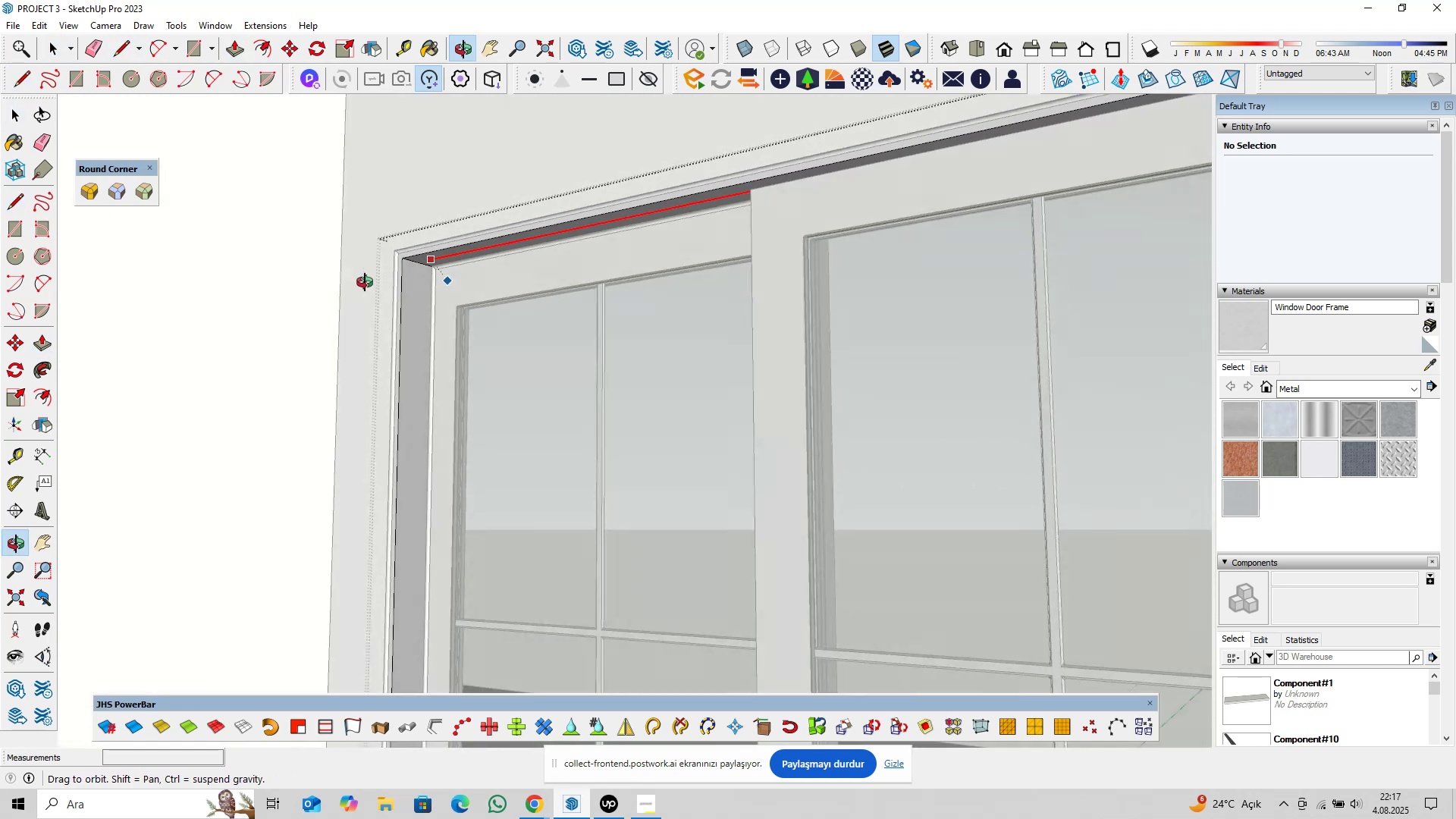 
scroll: coordinate [427, 275], scroll_direction: up, amount: 7.0
 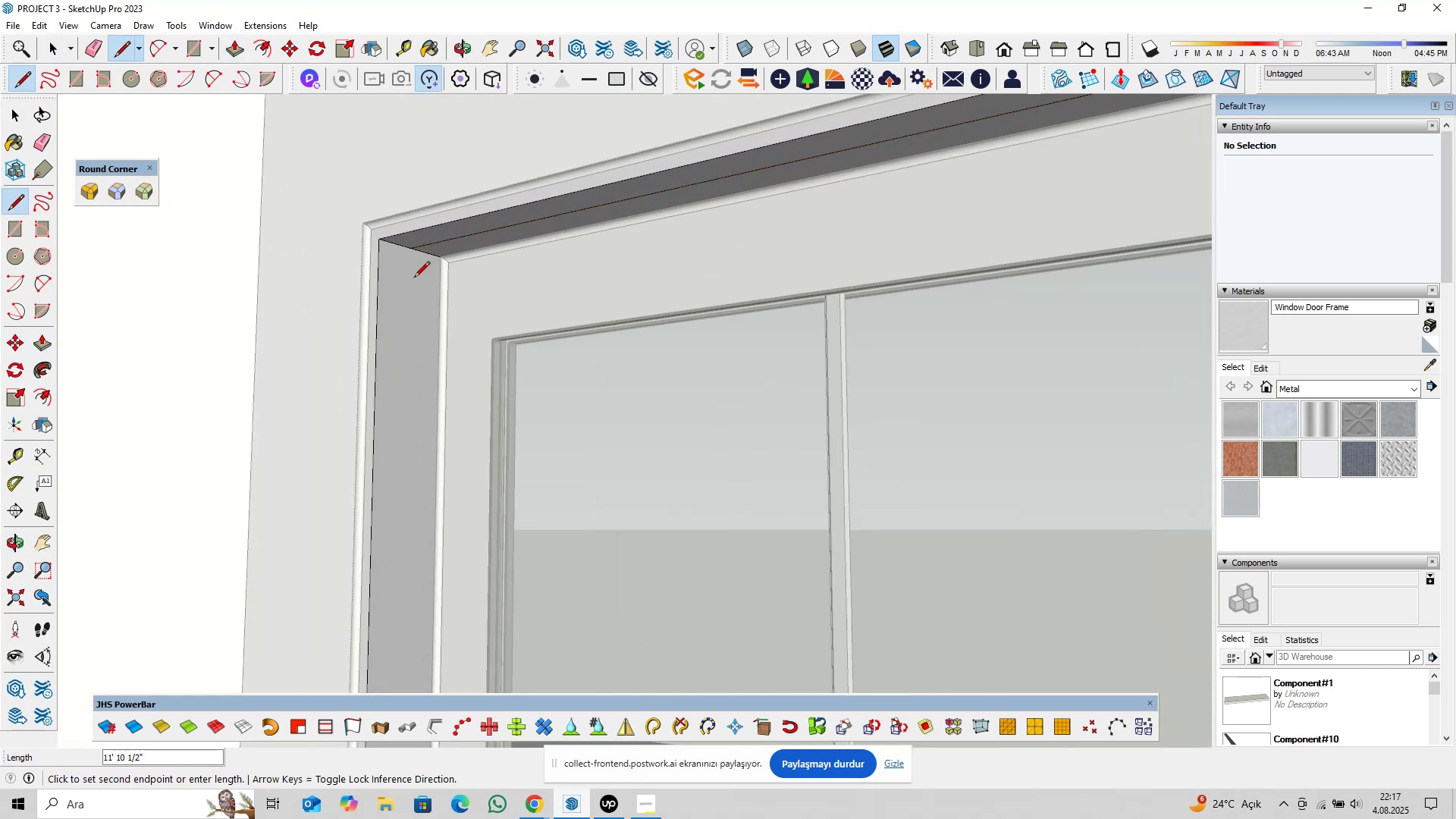 
left_click([414, 278])
 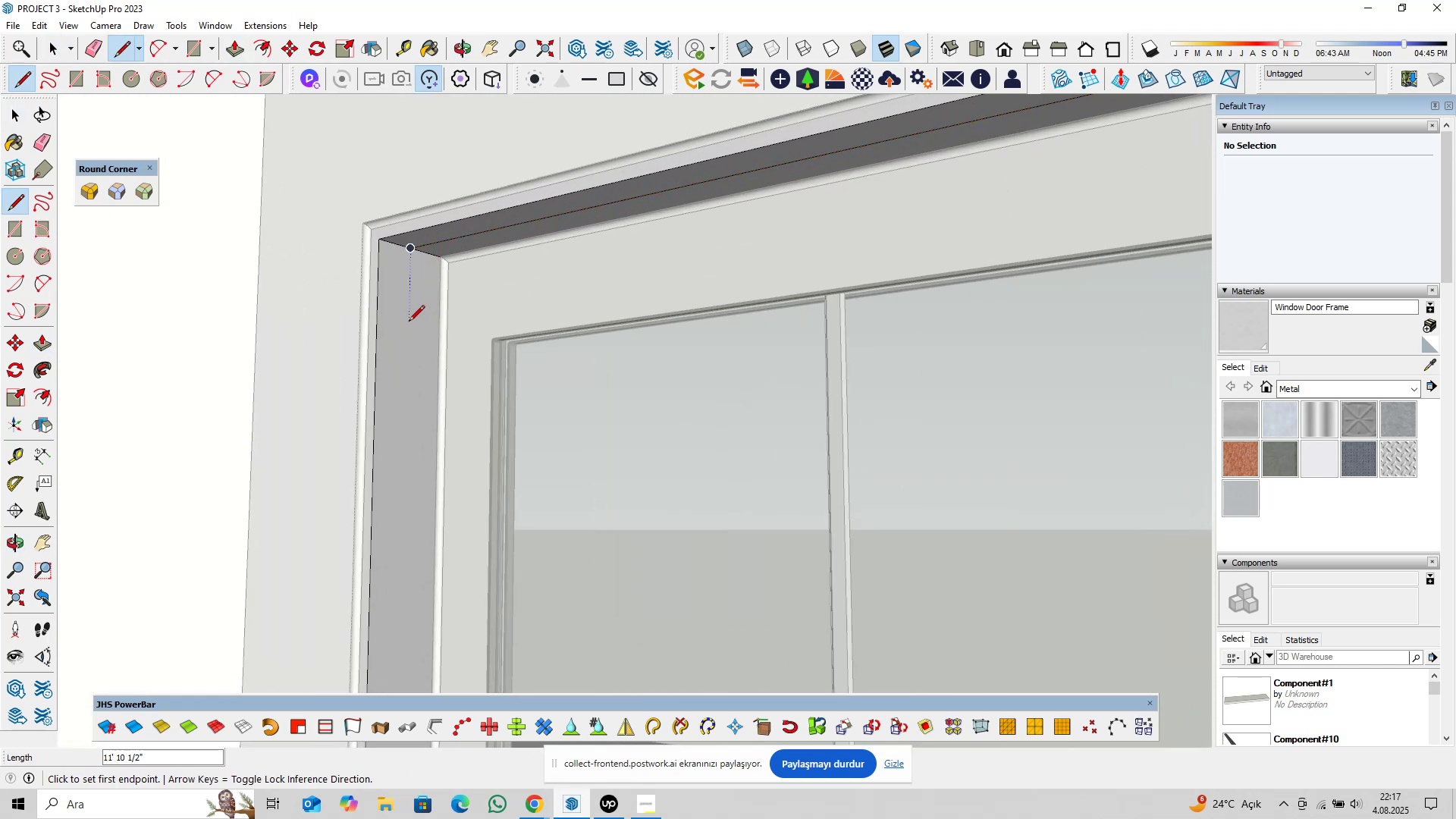 
scroll: coordinate [404, 322], scroll_direction: down, amount: 5.0
 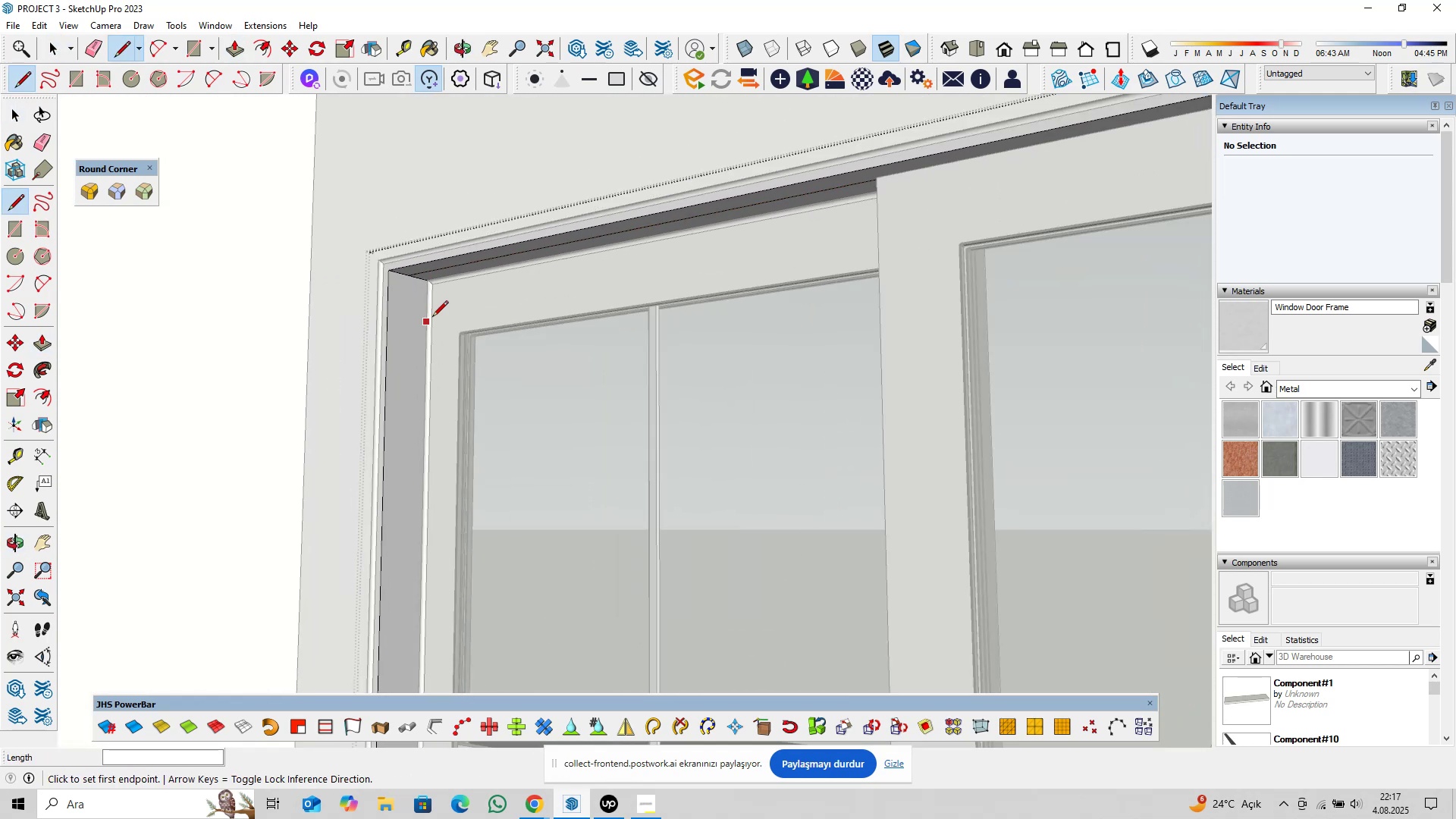 
key(Space)
 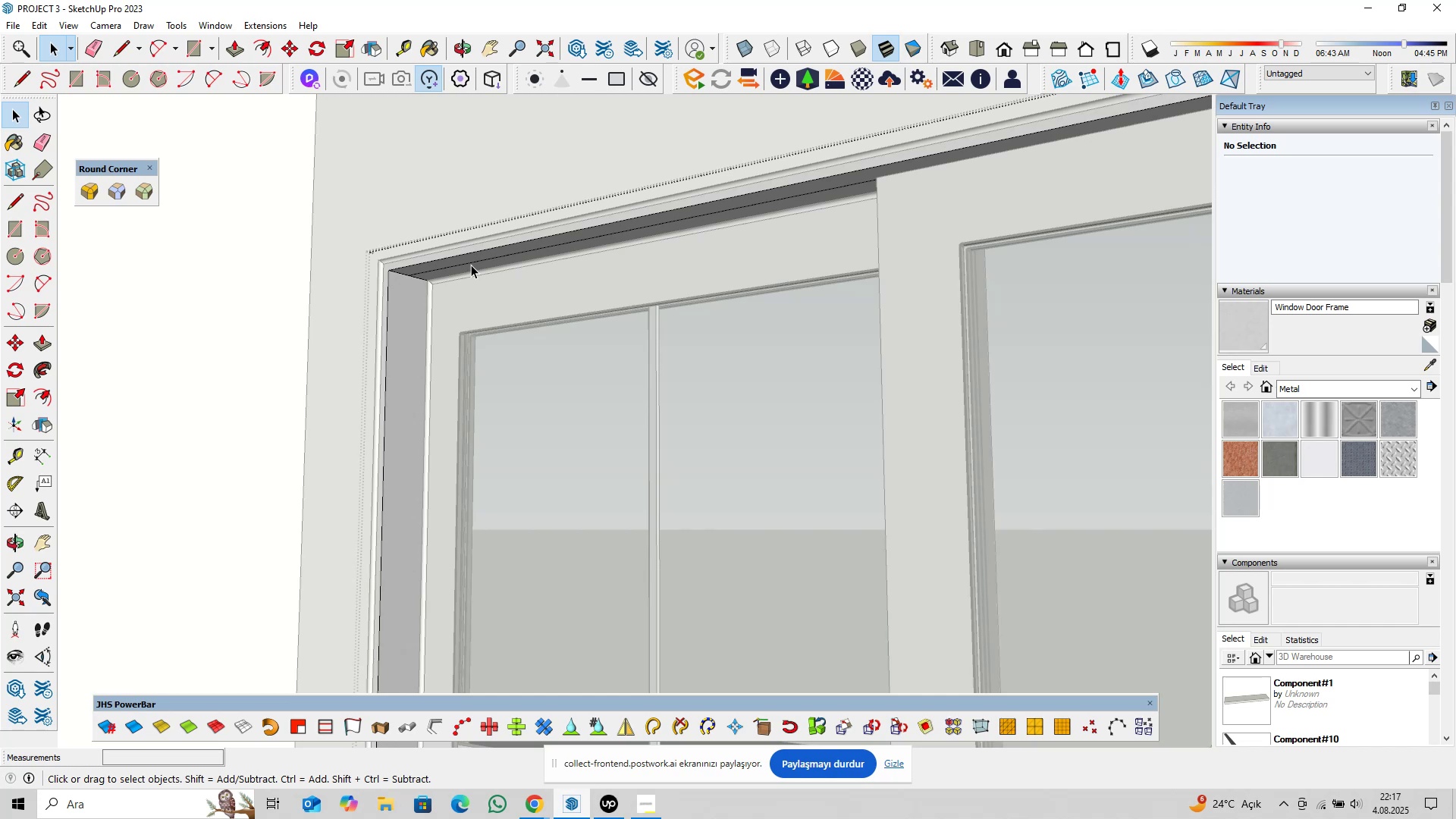 
left_click([472, 265])
 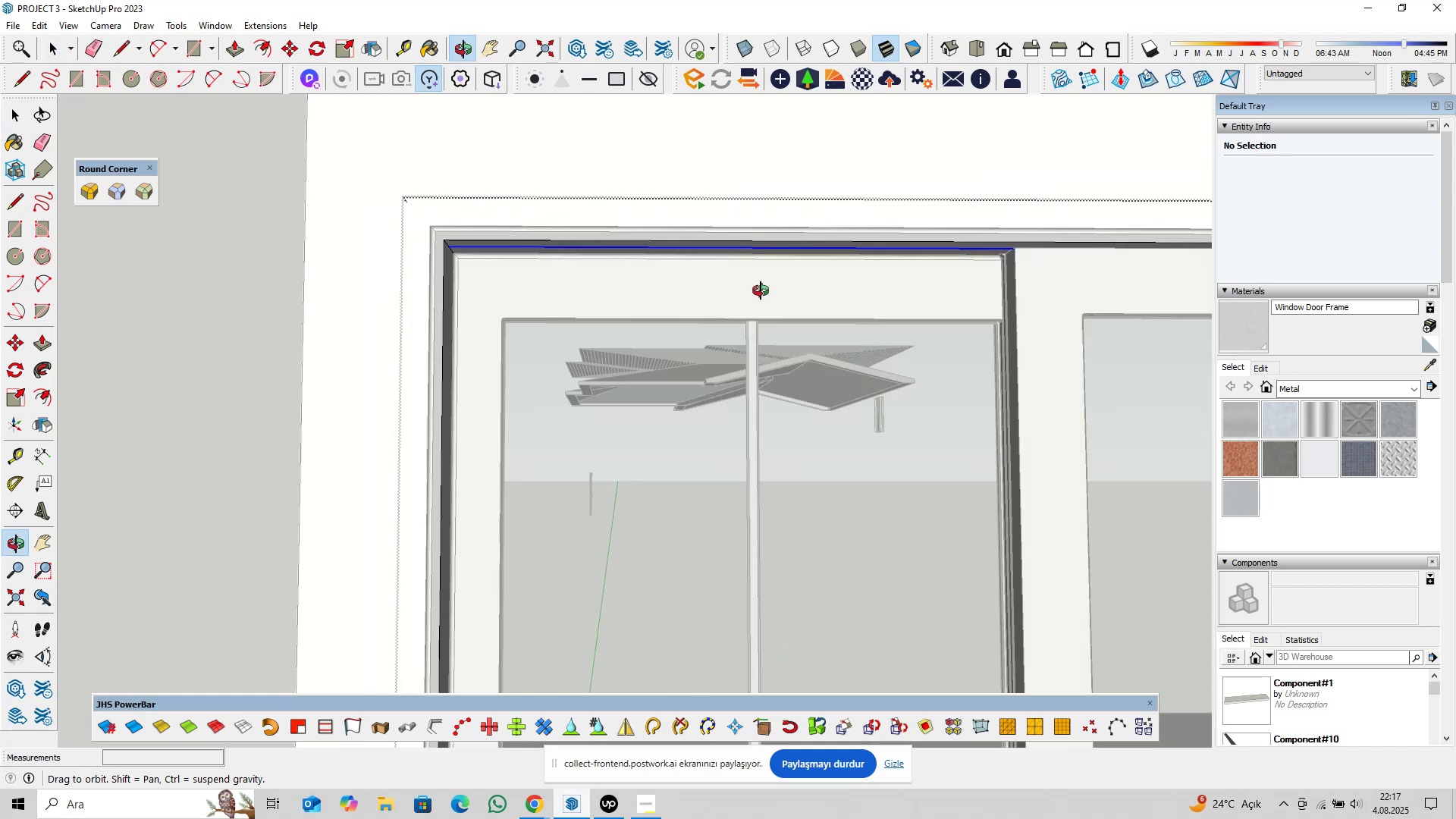 
hold_key(key=ShiftLeft, duration=0.62)
 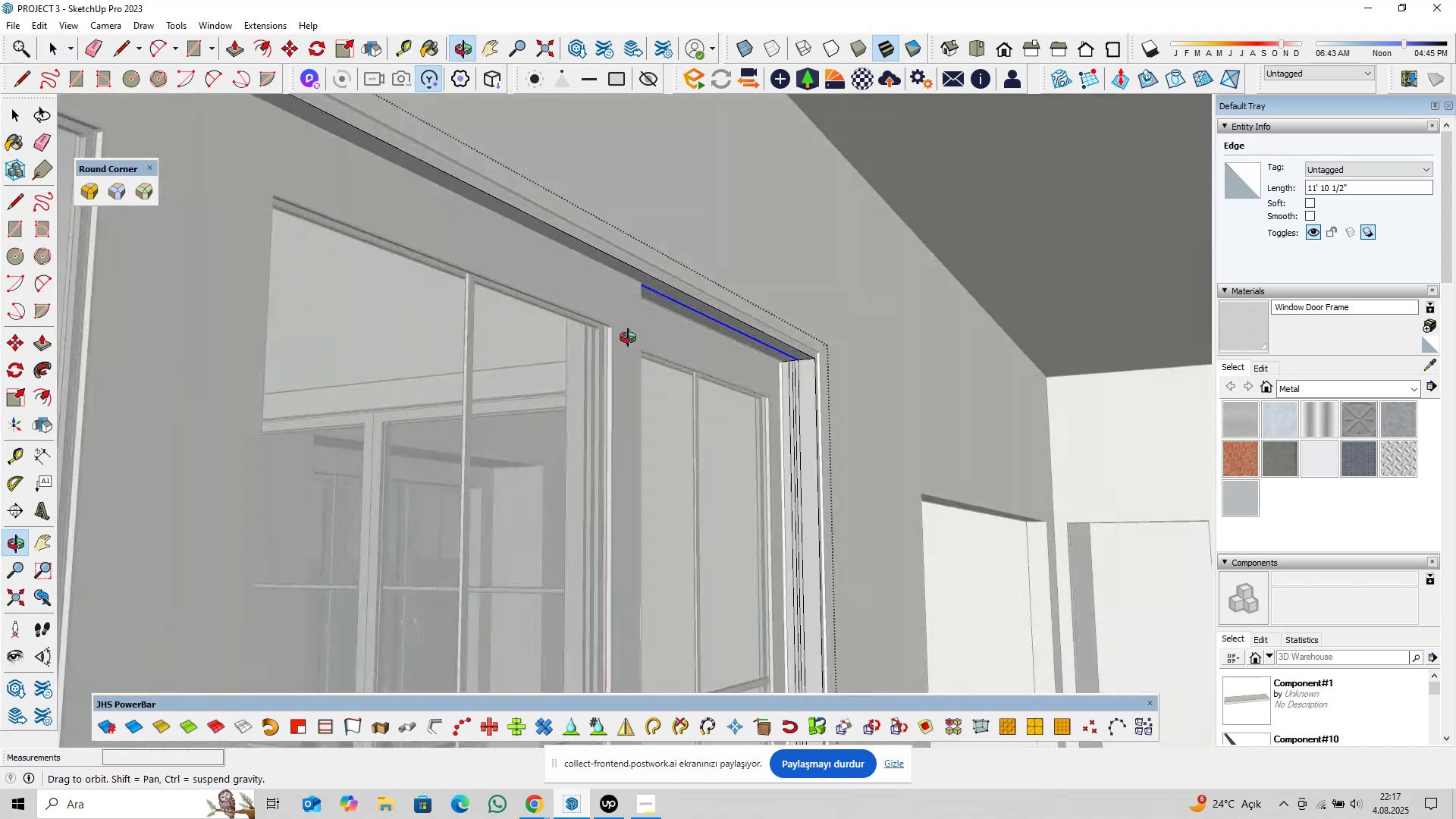 
scroll: coordinate [793, 360], scroll_direction: up, amount: 24.0
 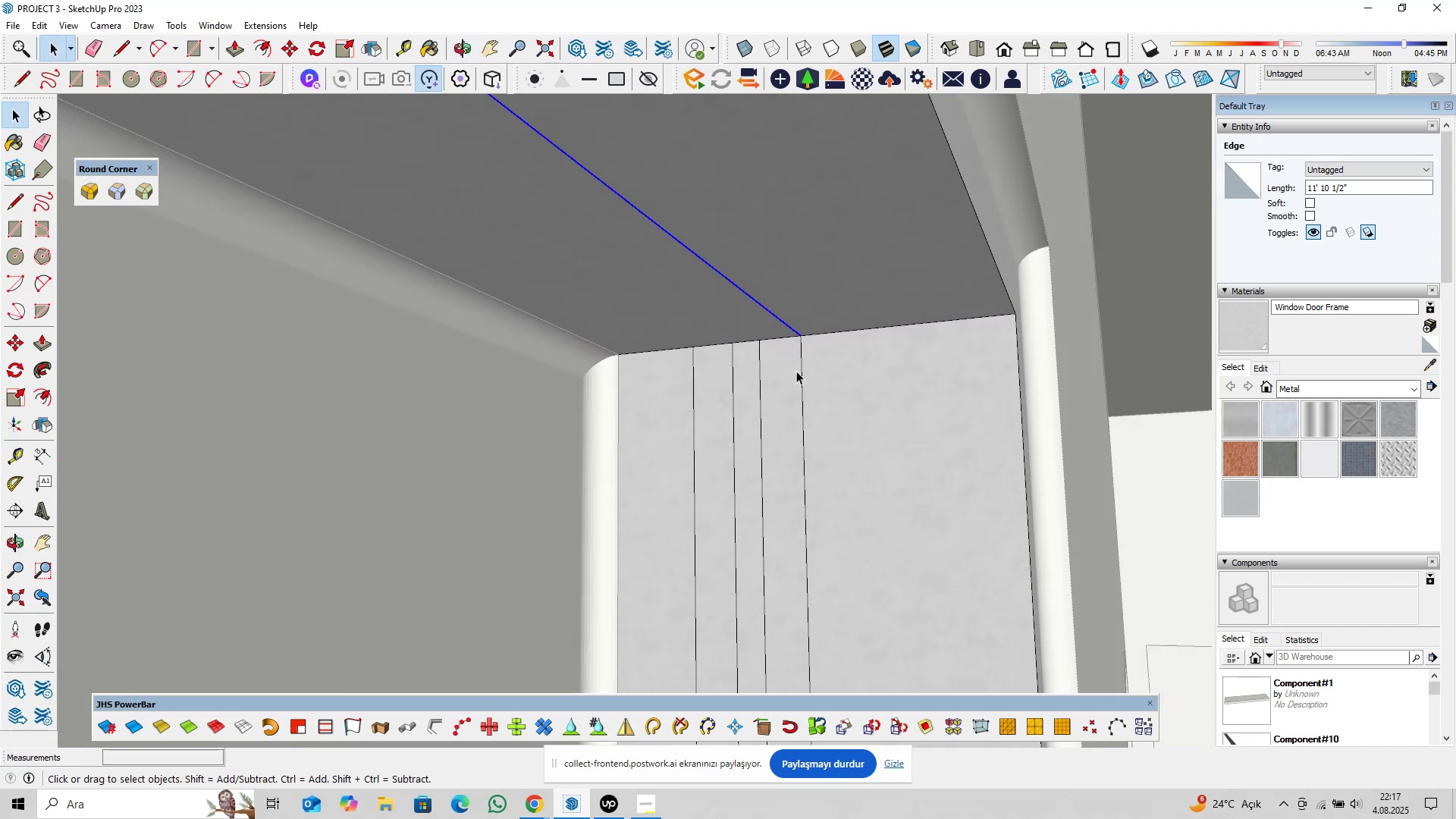 
key(M)
 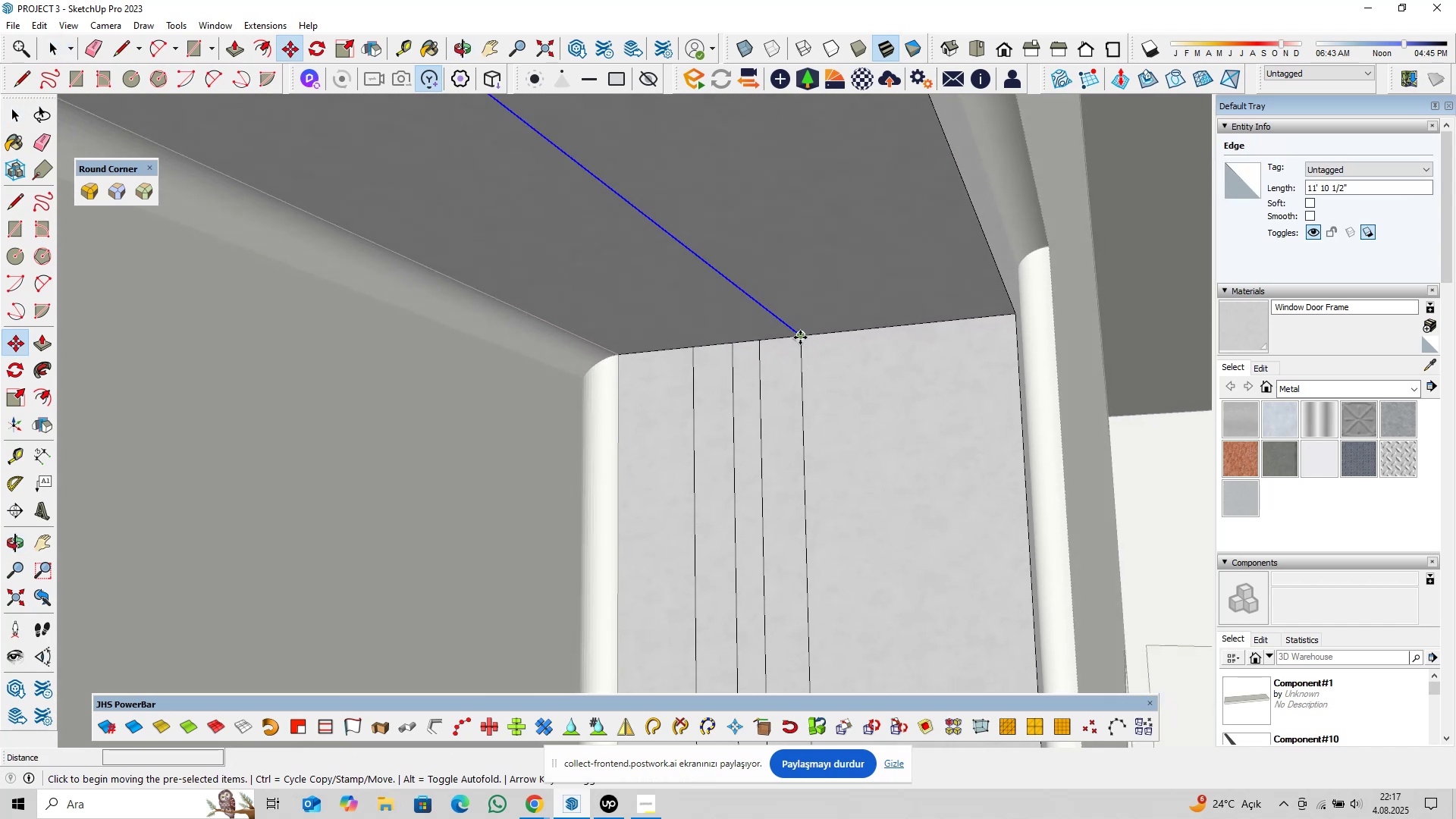 
left_click([800, 337])
 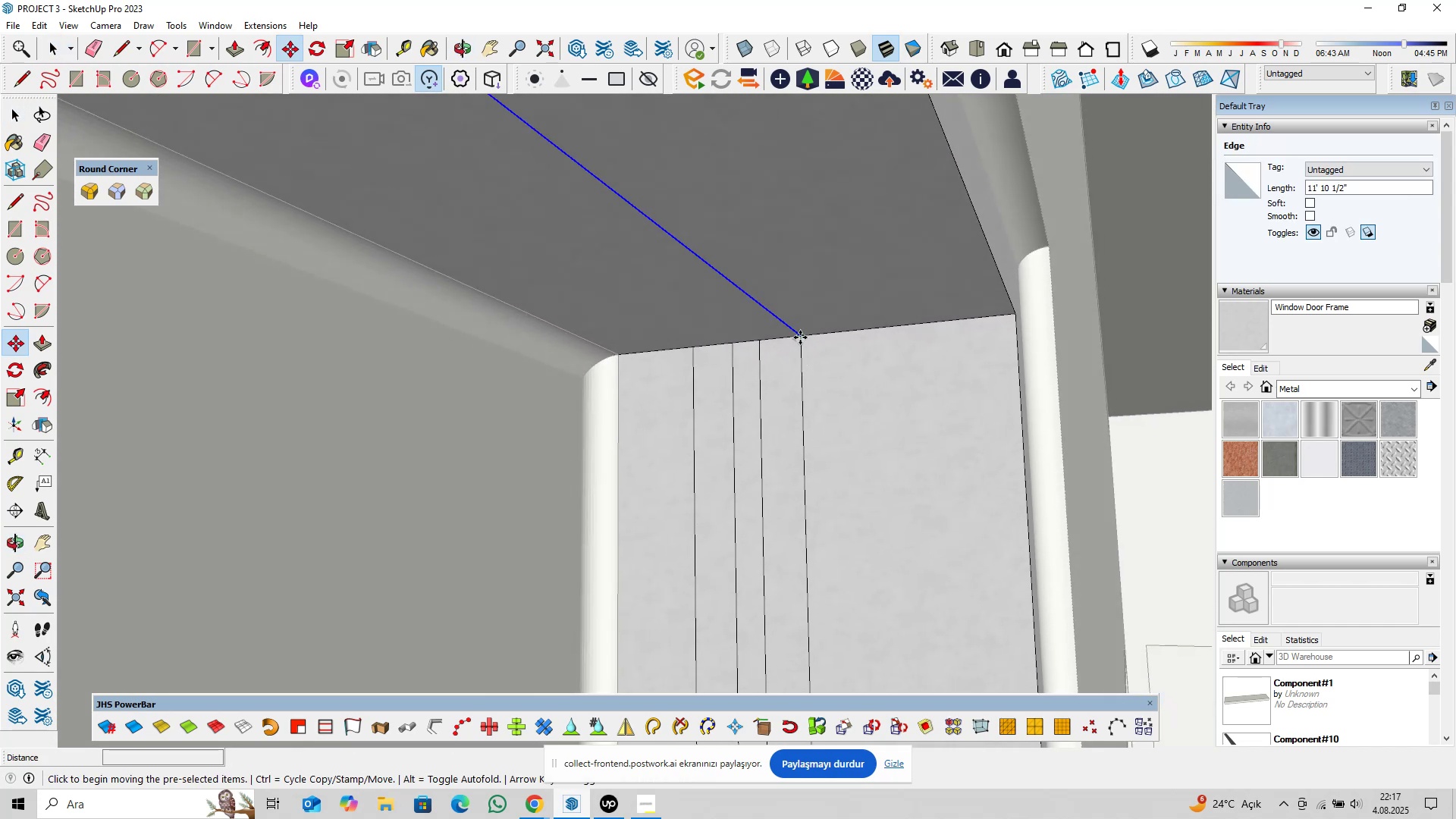 
key(Control+ControlLeft)
 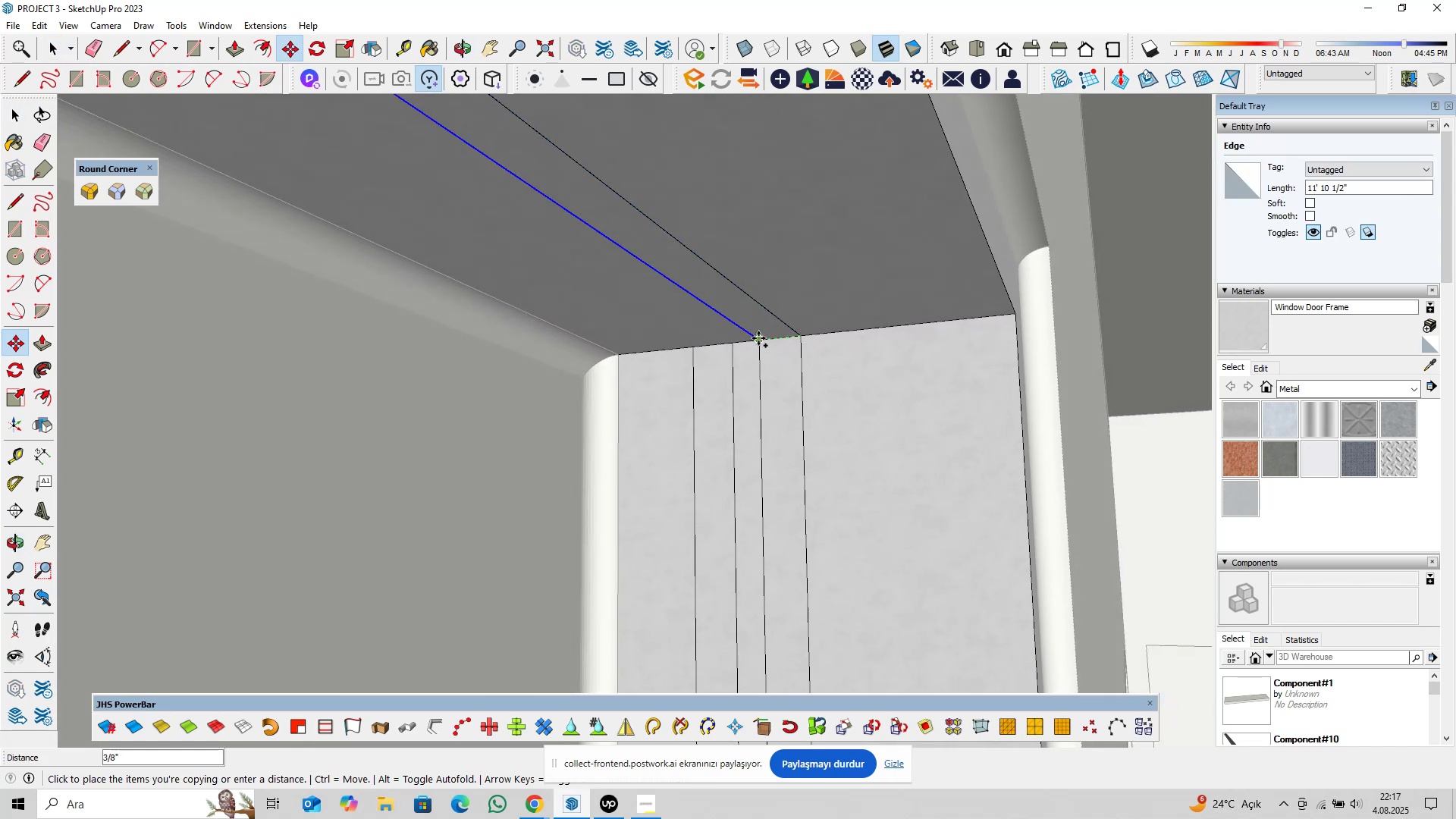 
left_click([758, 338])
 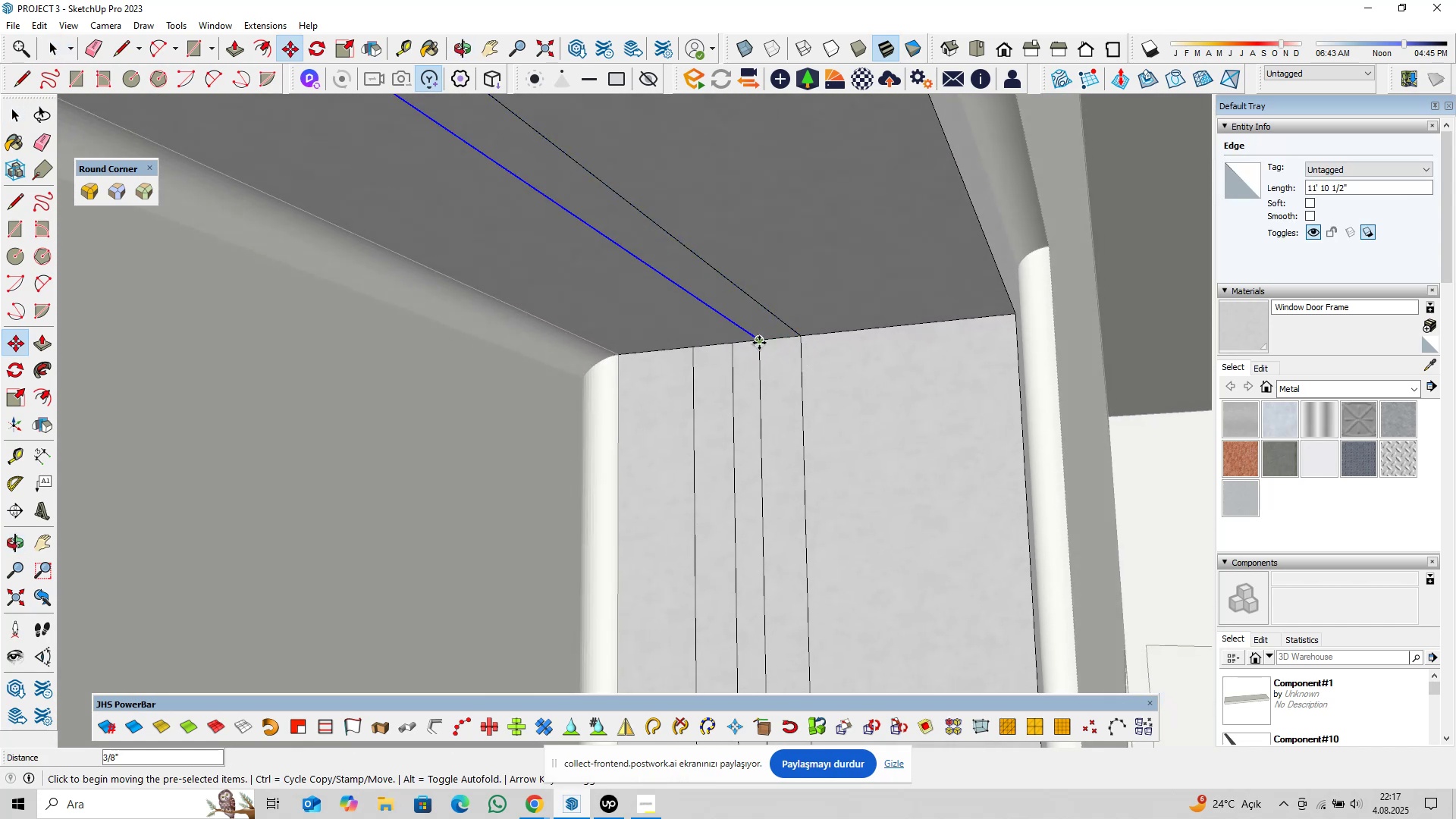 
left_click([759, 343])
 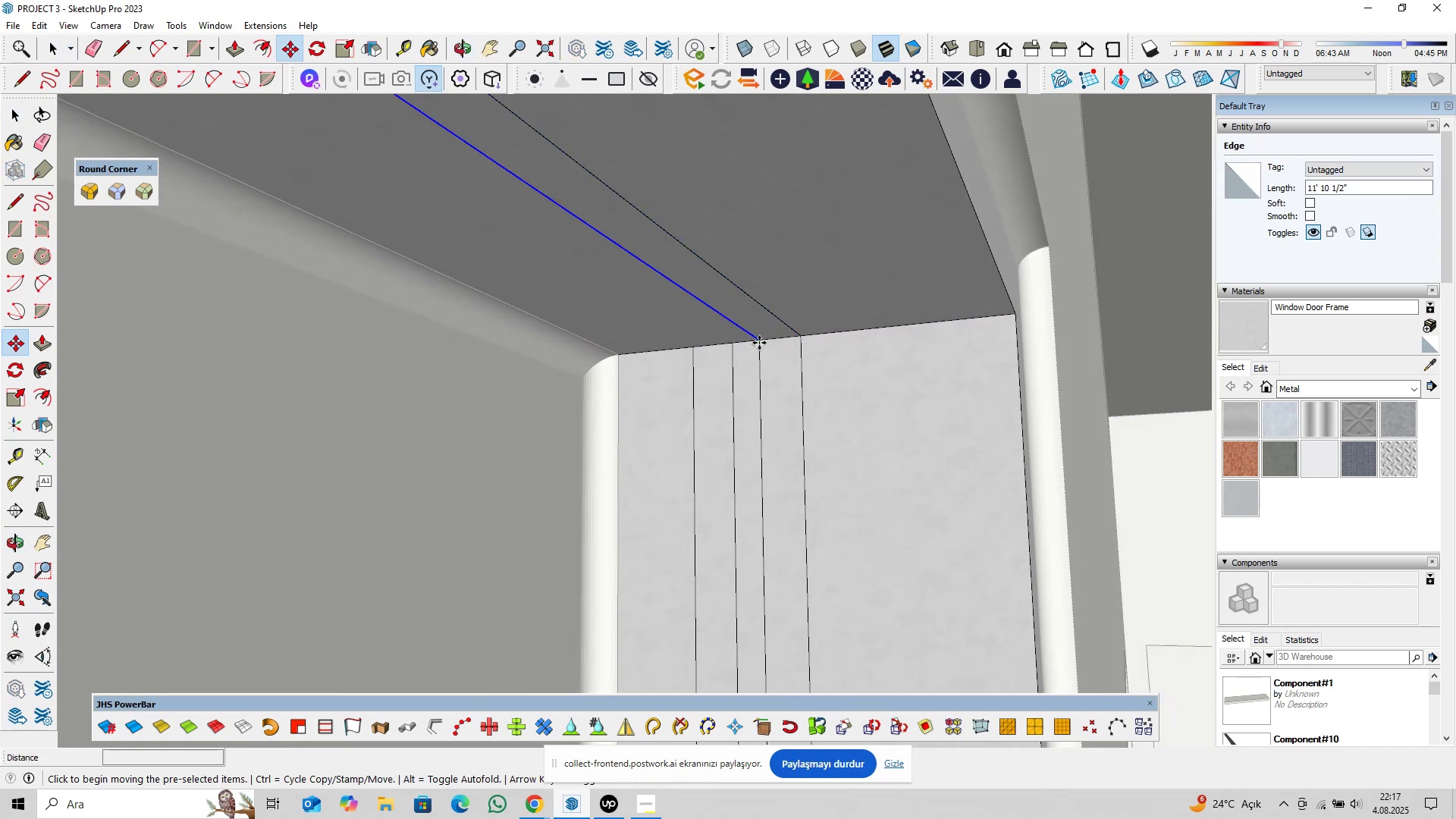 
key(Control+ControlLeft)
 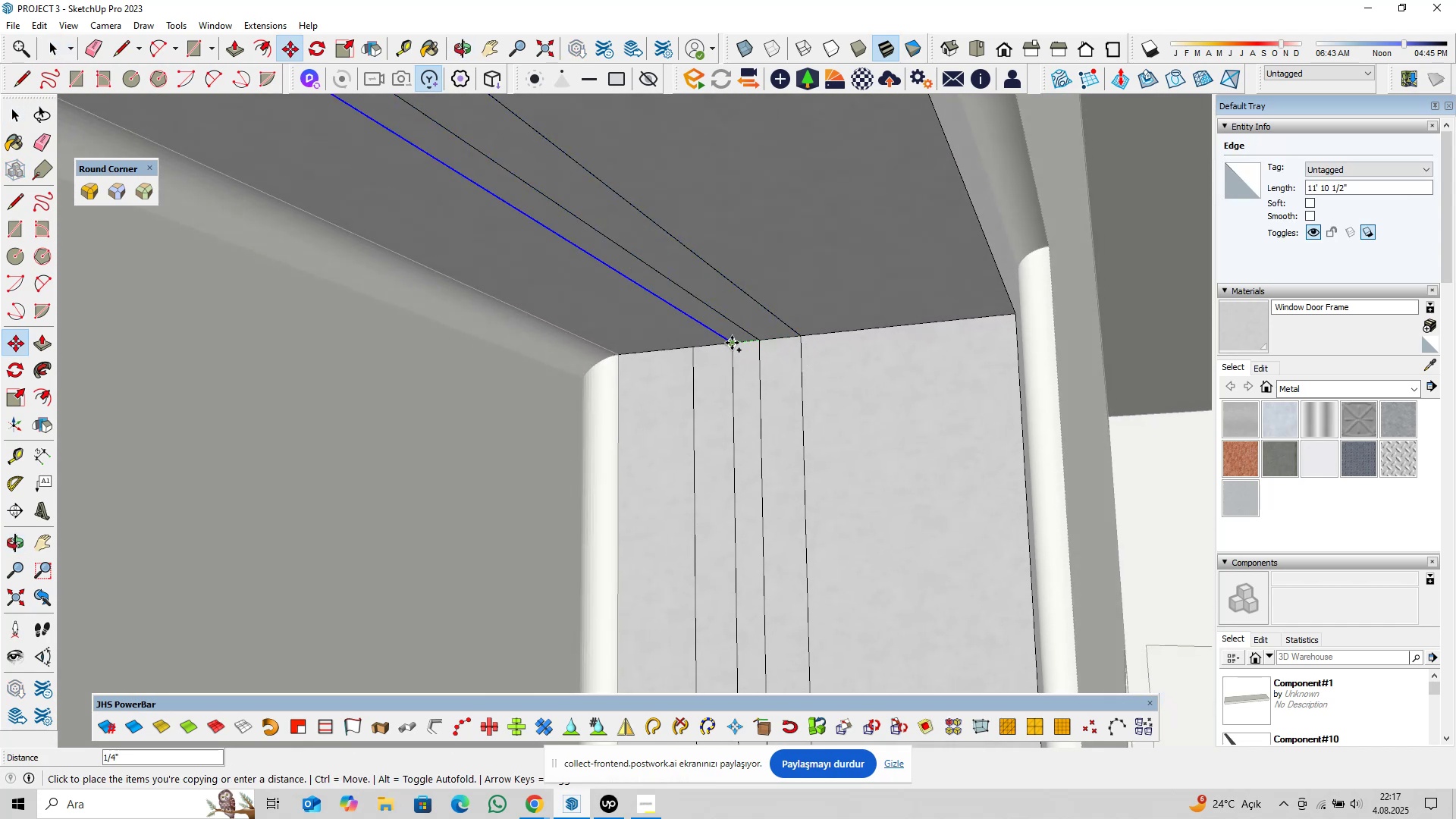 
left_click([732, 343])
 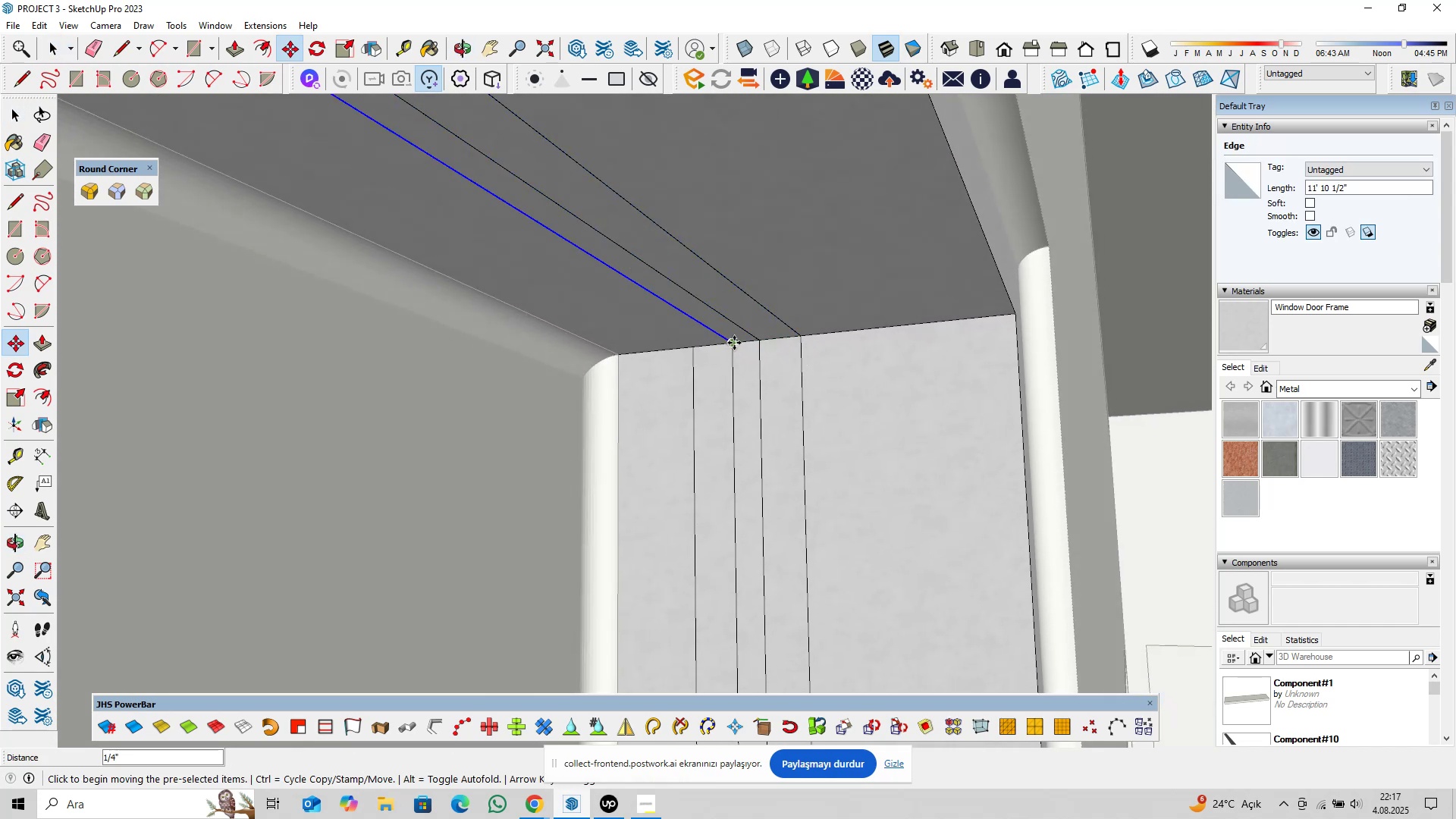 
left_click([734, 343])
 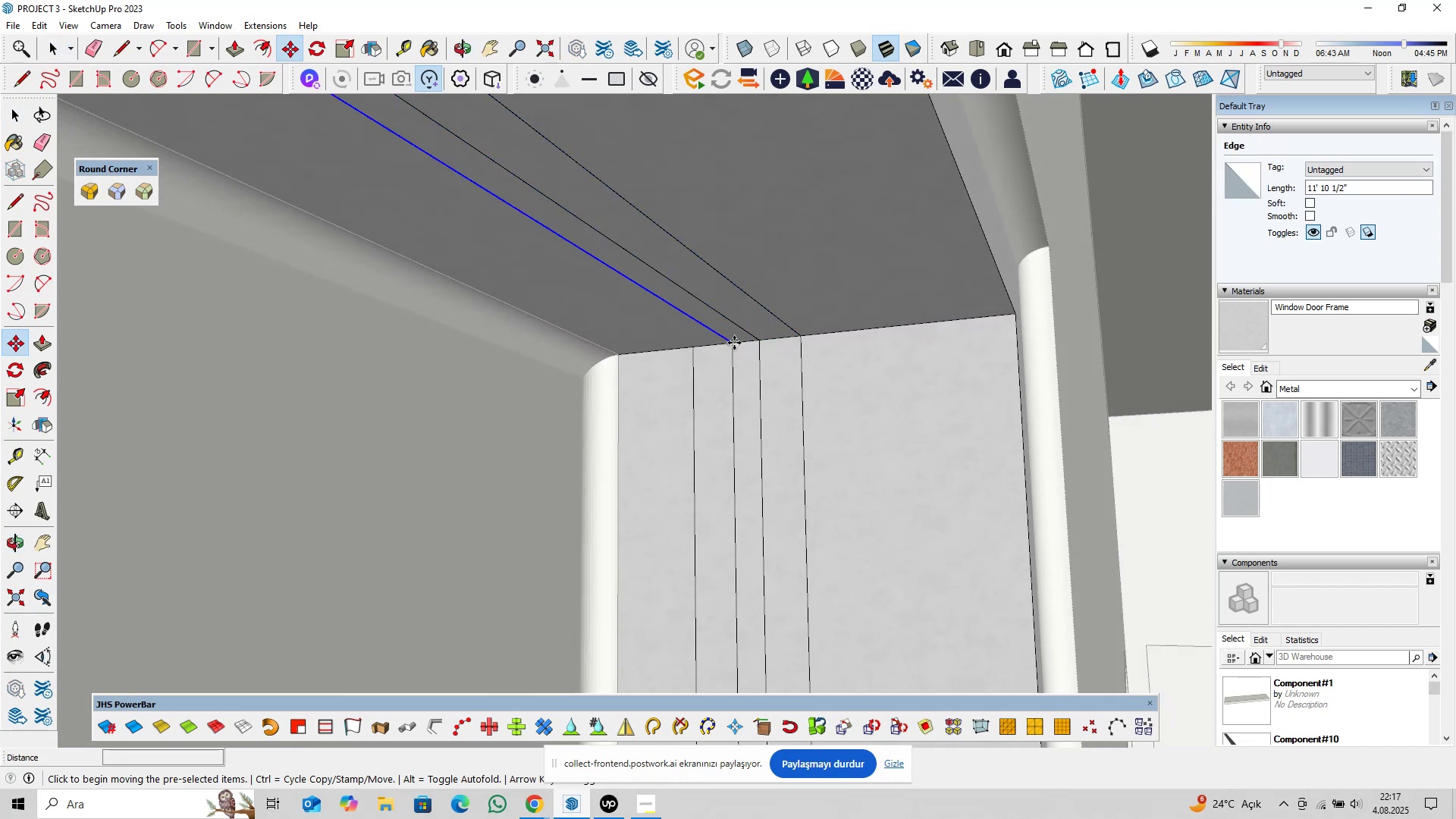 
key(Control+ControlLeft)
 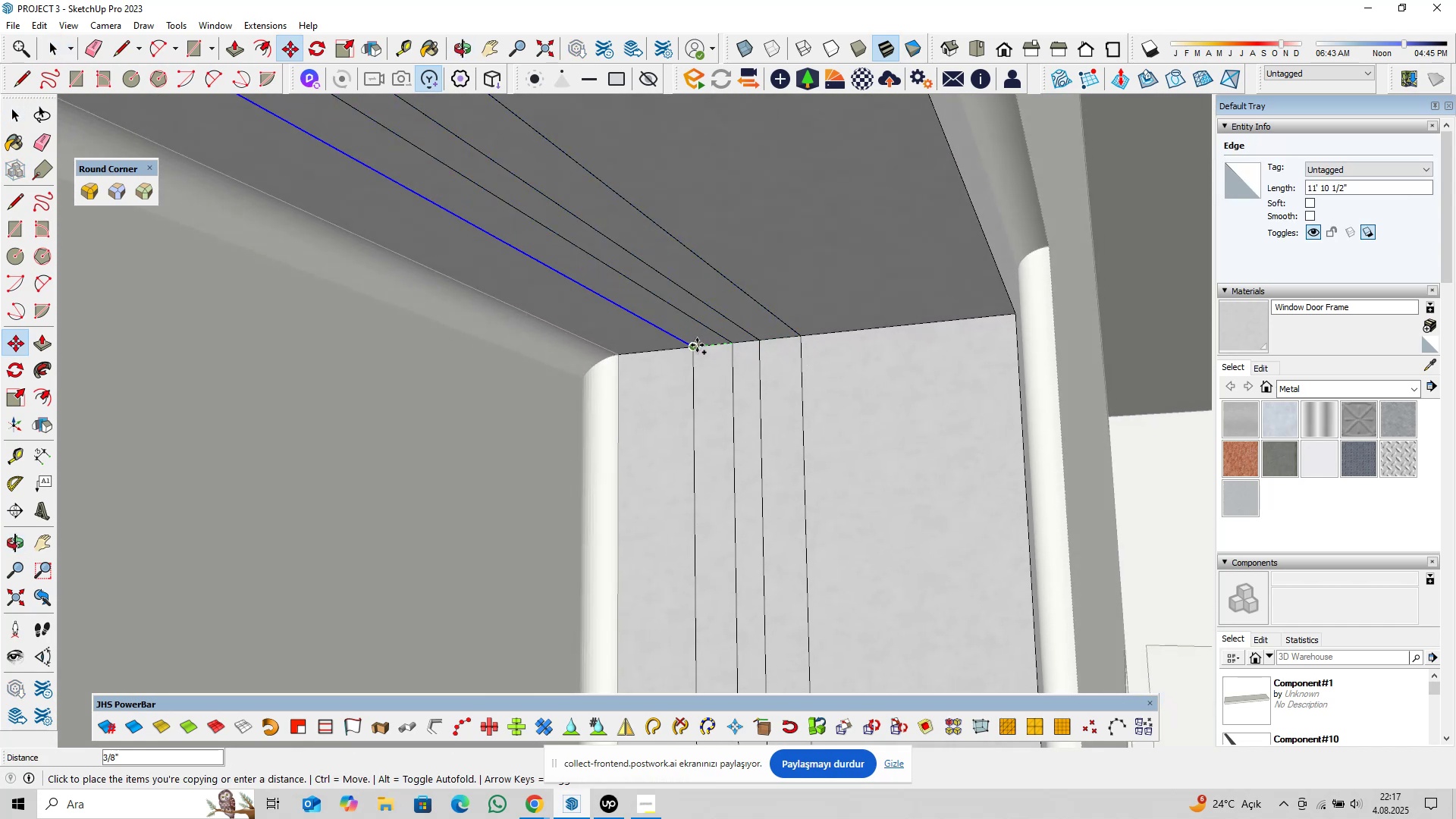 
left_click([696, 345])
 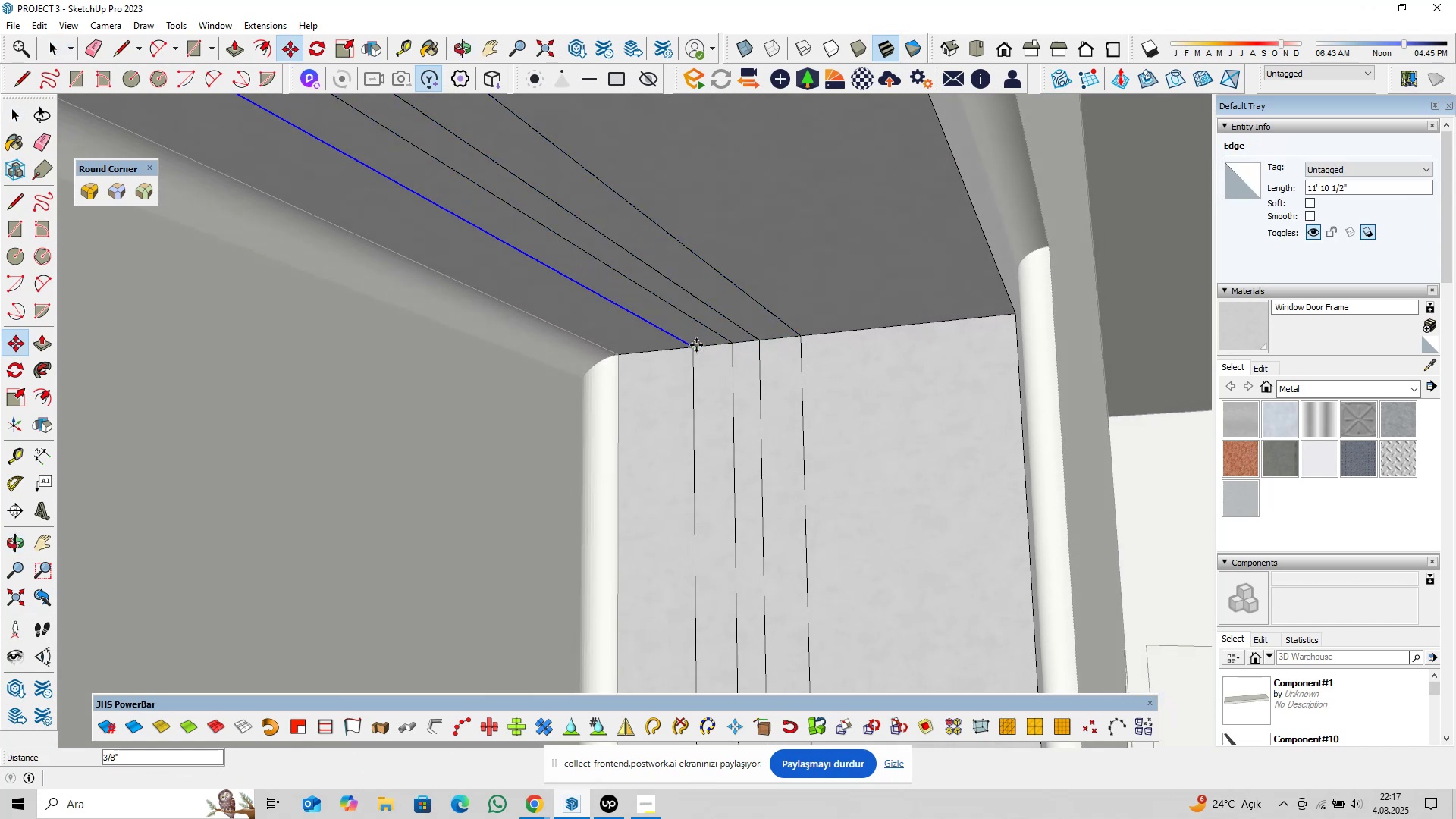 
key(Space)
 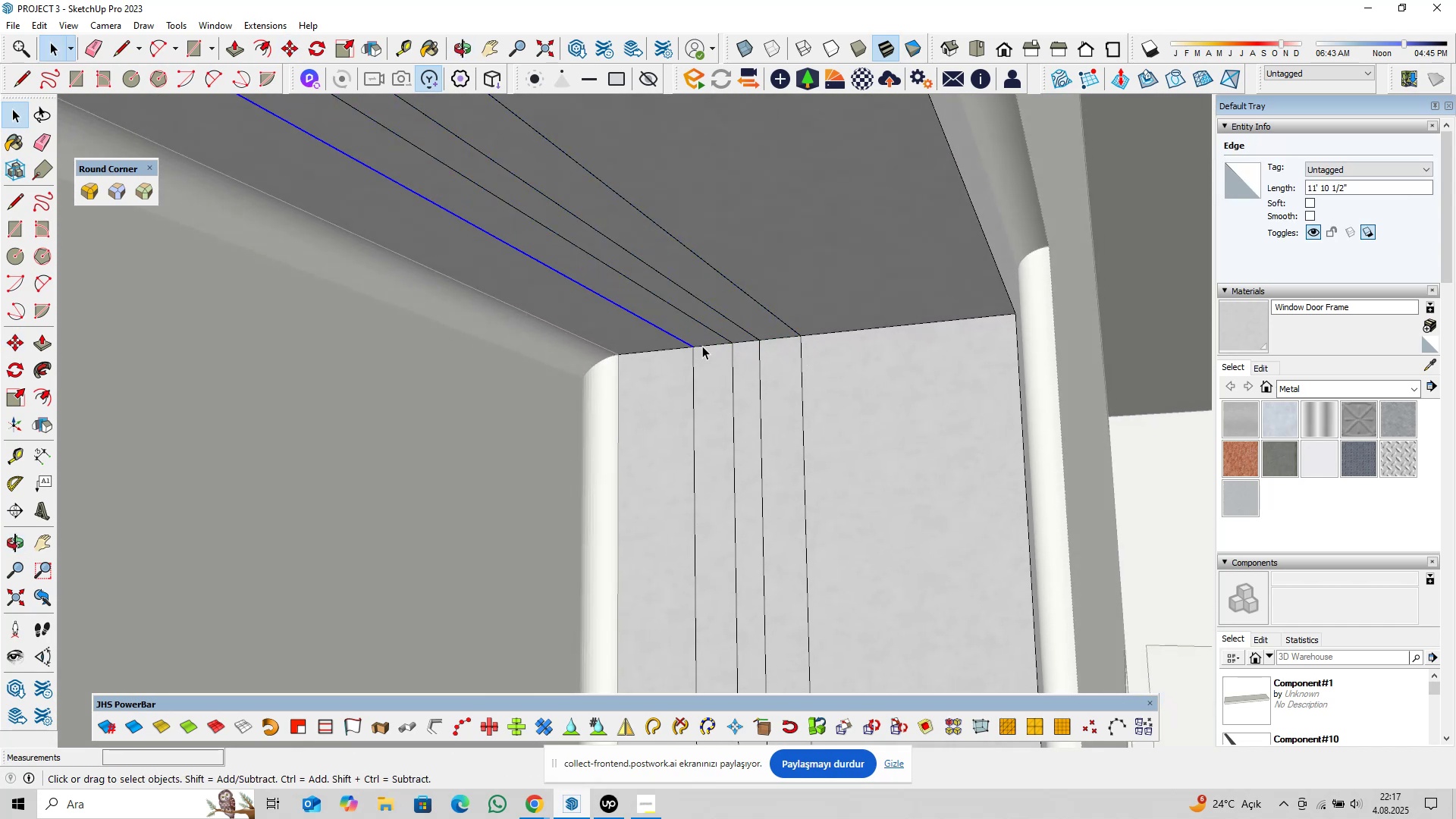 
scroll: coordinate [731, 366], scroll_direction: down, amount: 11.0
 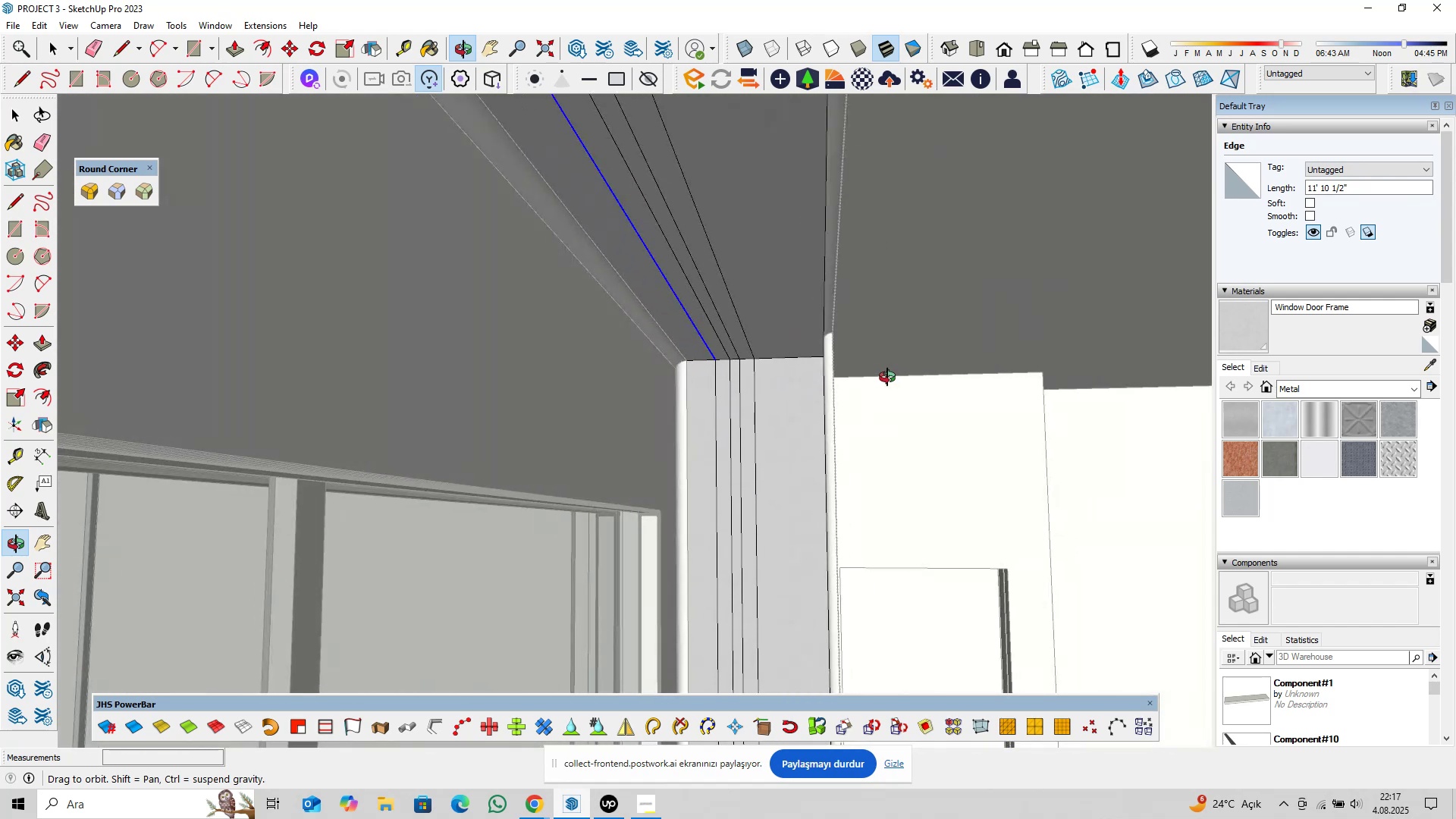 
scroll: coordinate [737, 369], scroll_direction: up, amount: 8.0
 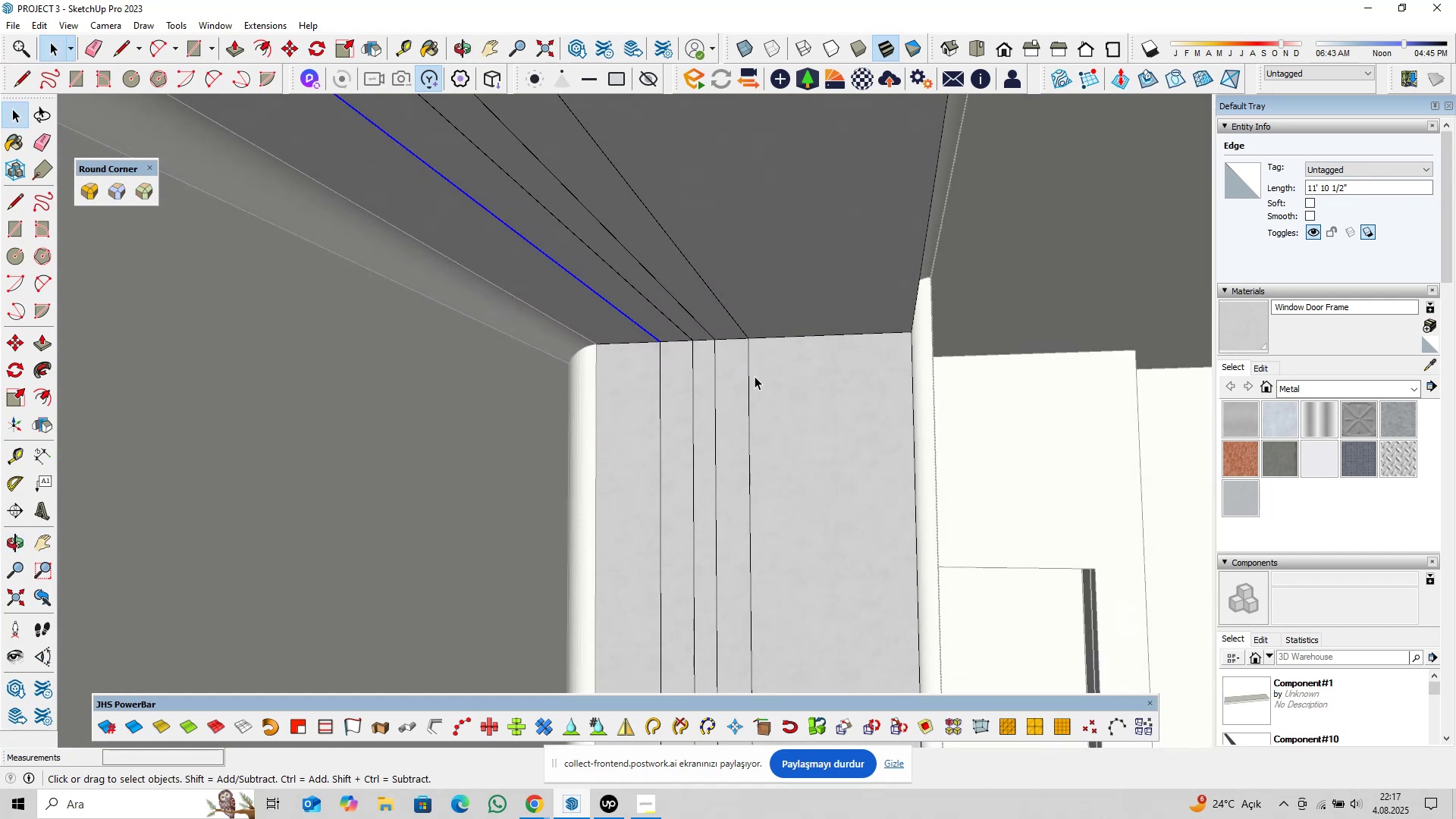 
scroll: coordinate [737, 368], scroll_direction: down, amount: 9.0
 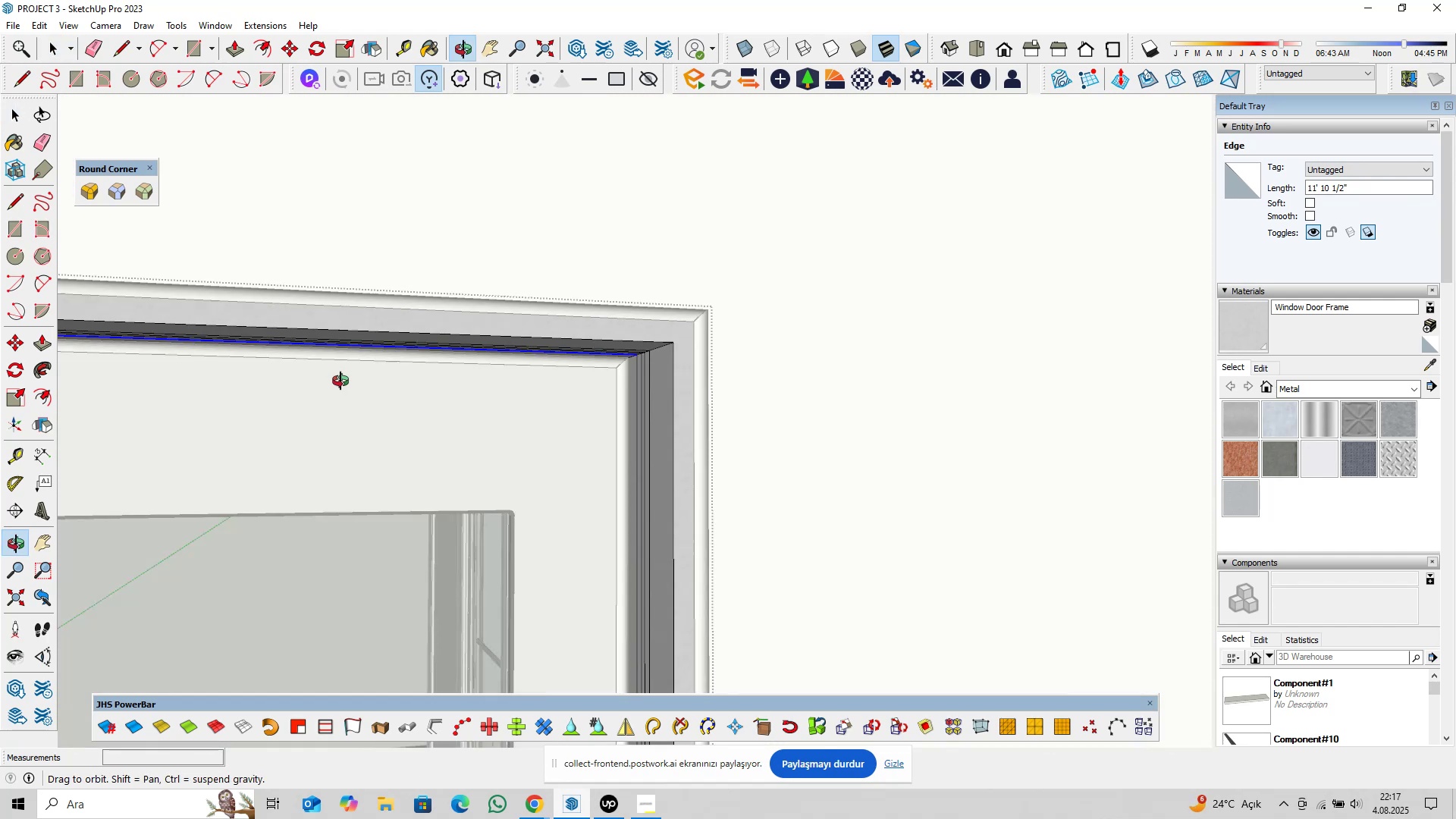 
key(Shift+ShiftLeft)
 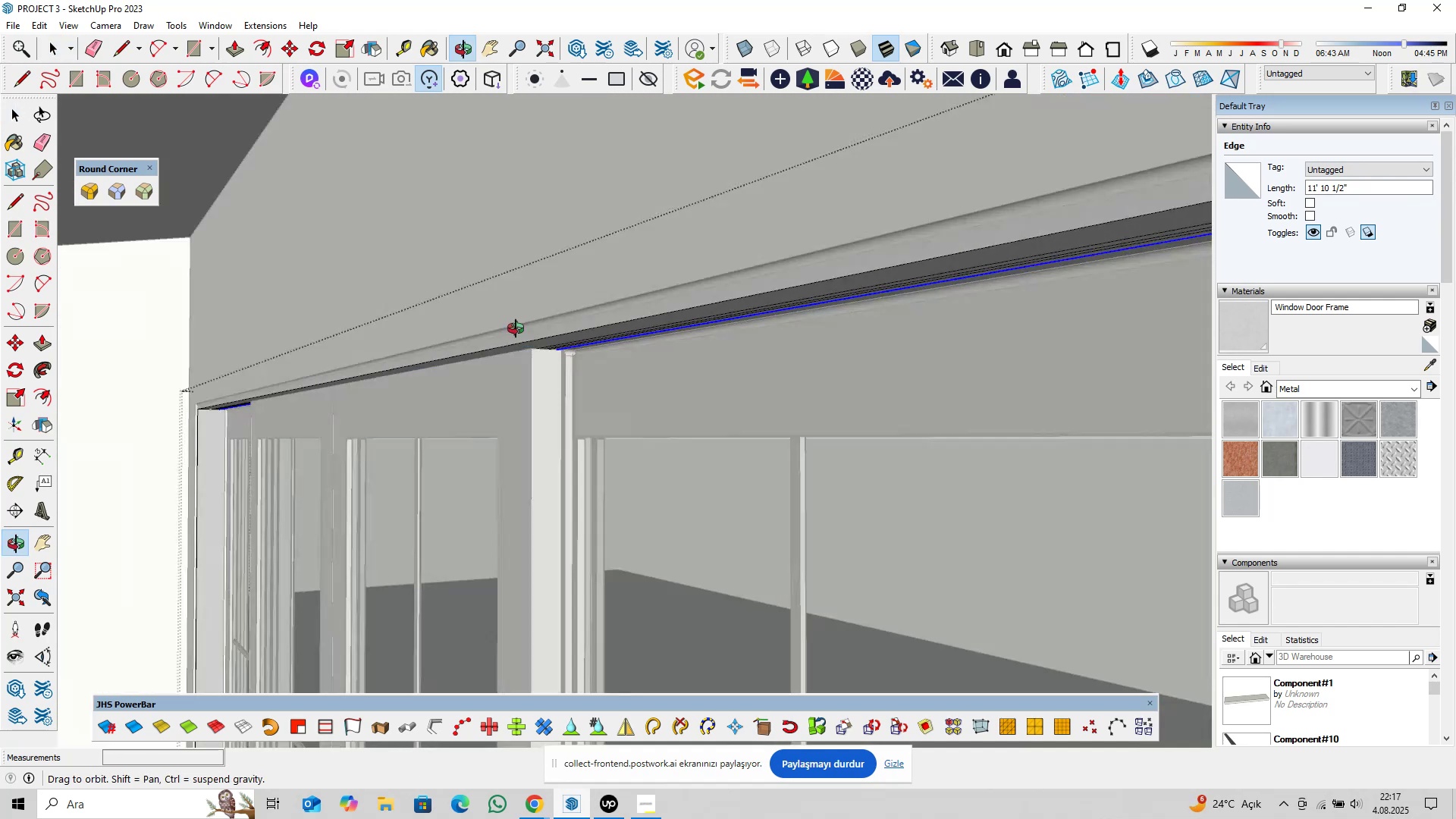 
hold_key(key=ShiftLeft, duration=0.34)
 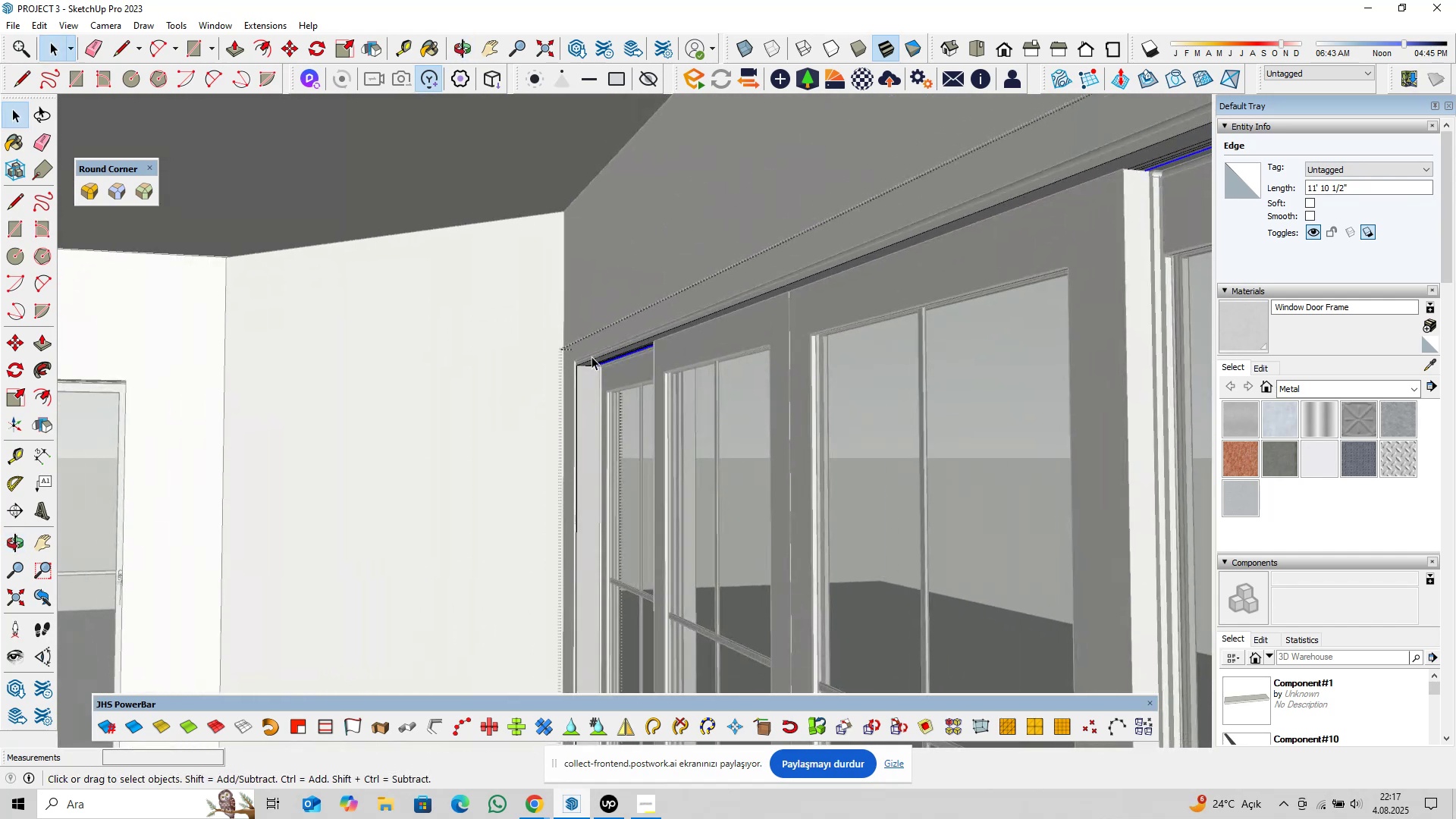 
scroll: coordinate [607, 344], scroll_direction: up, amount: 25.0
 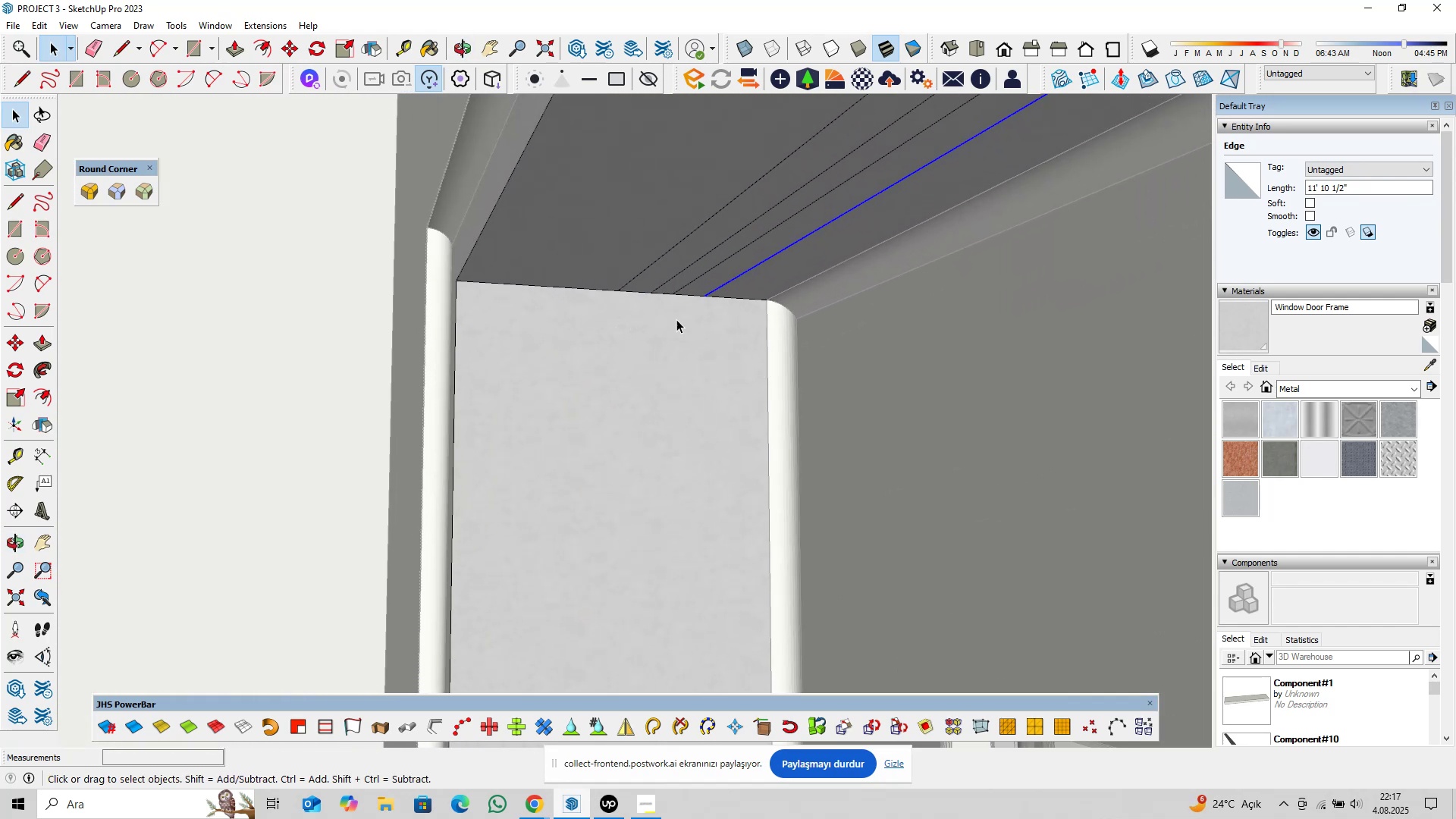 
type(pl)
 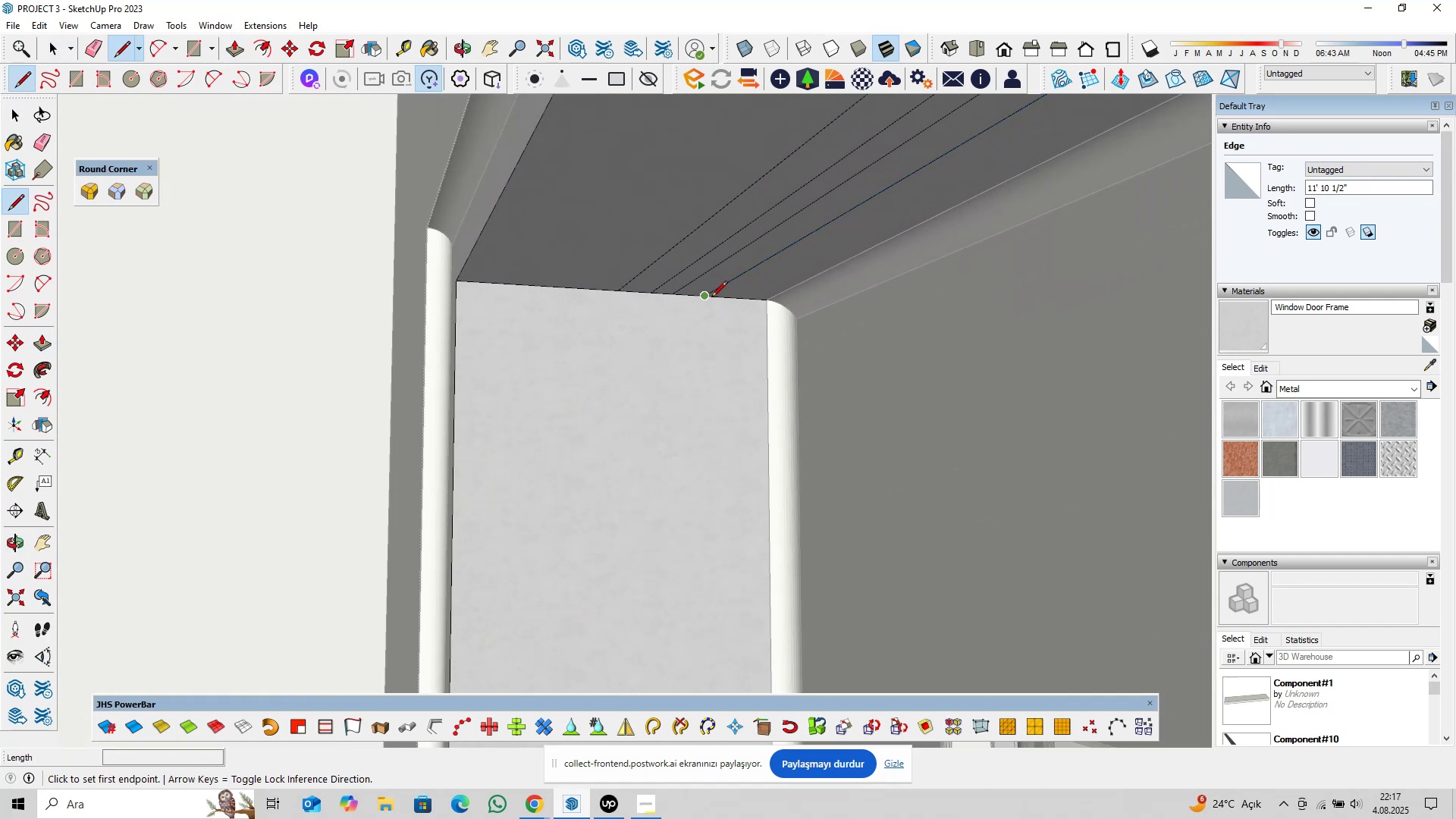 
left_click([711, 298])
 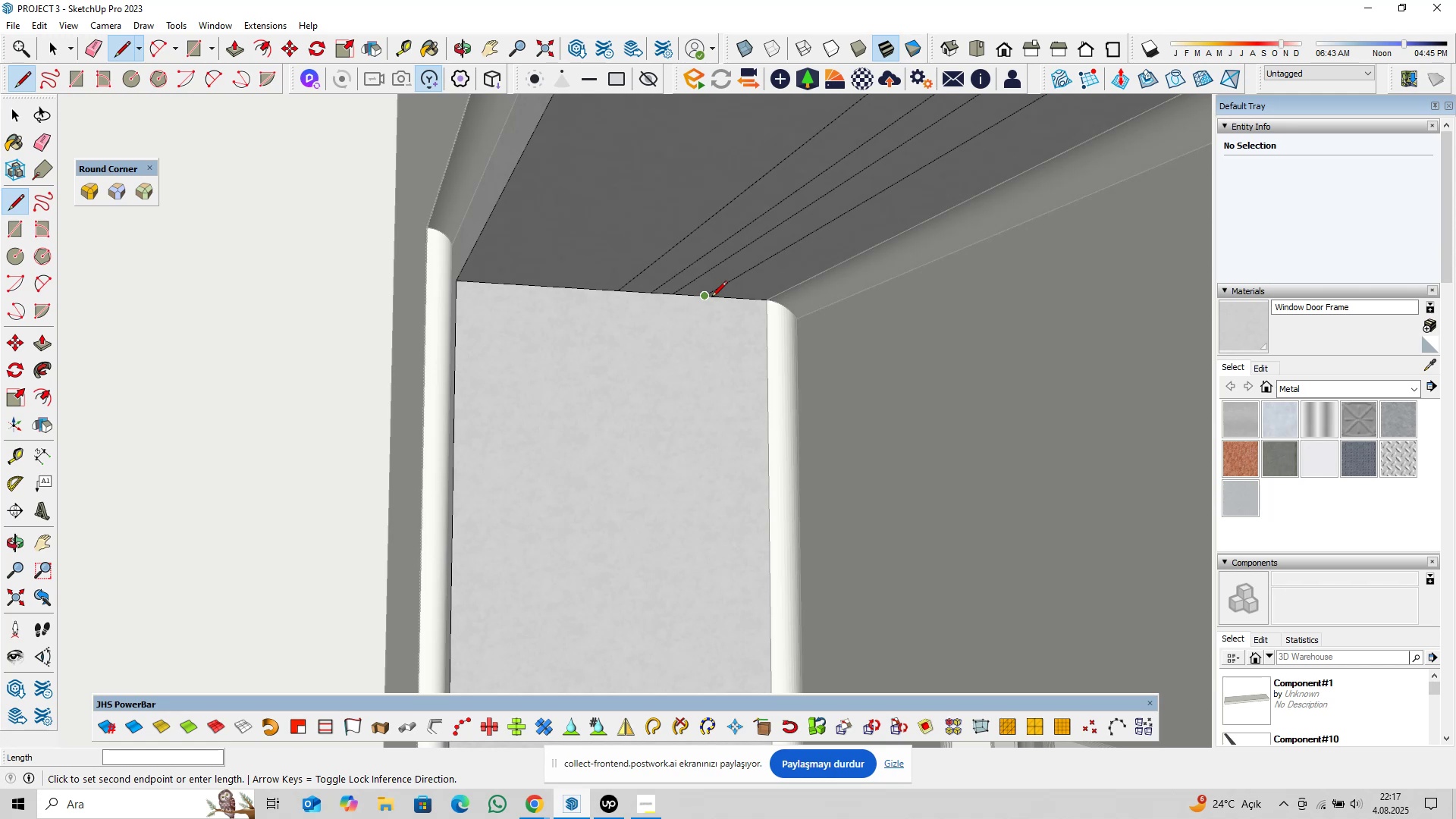 
key(ArrowUp)
 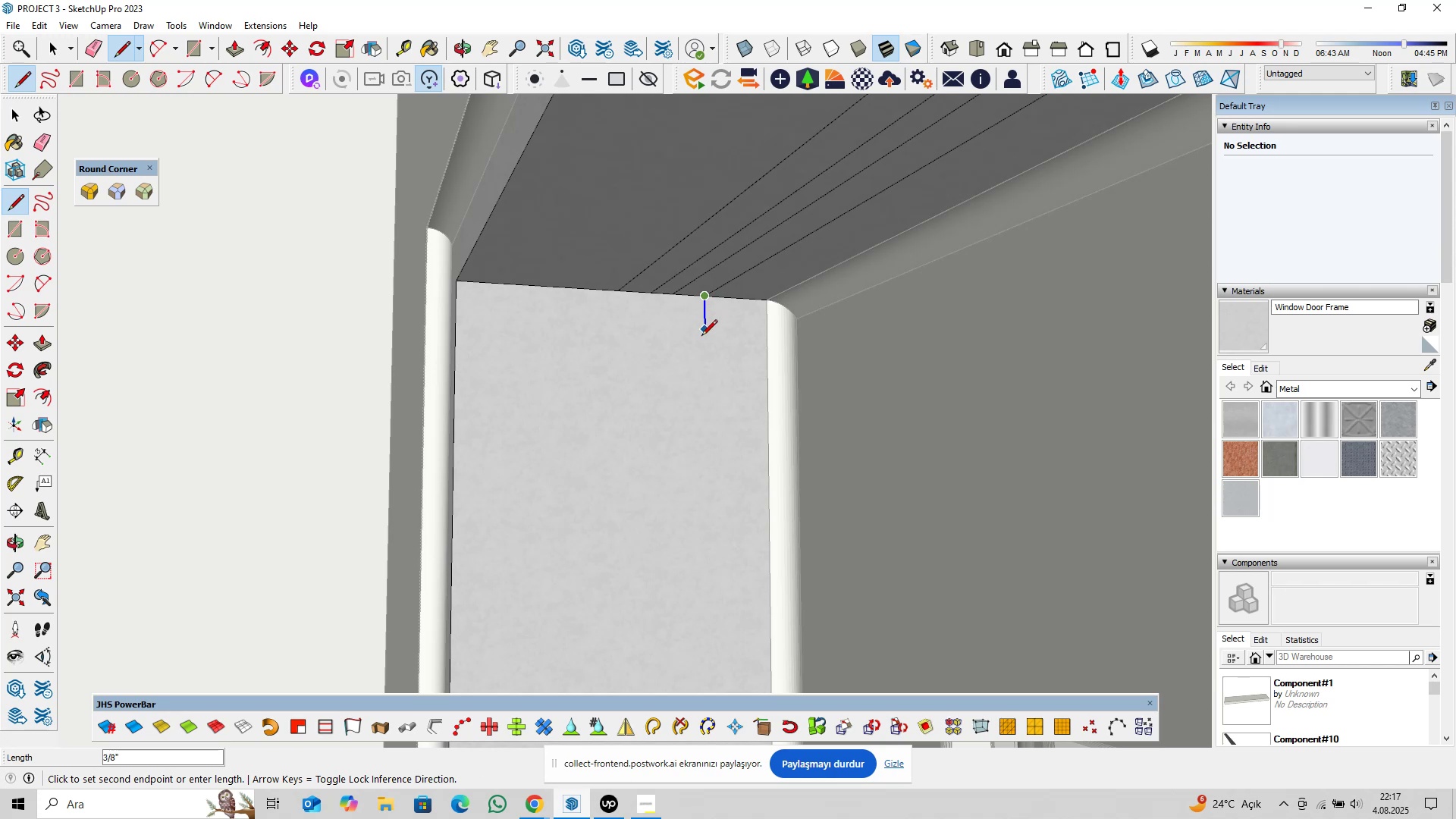 
scroll: coordinate [654, 466], scroll_direction: down, amount: 12.0
 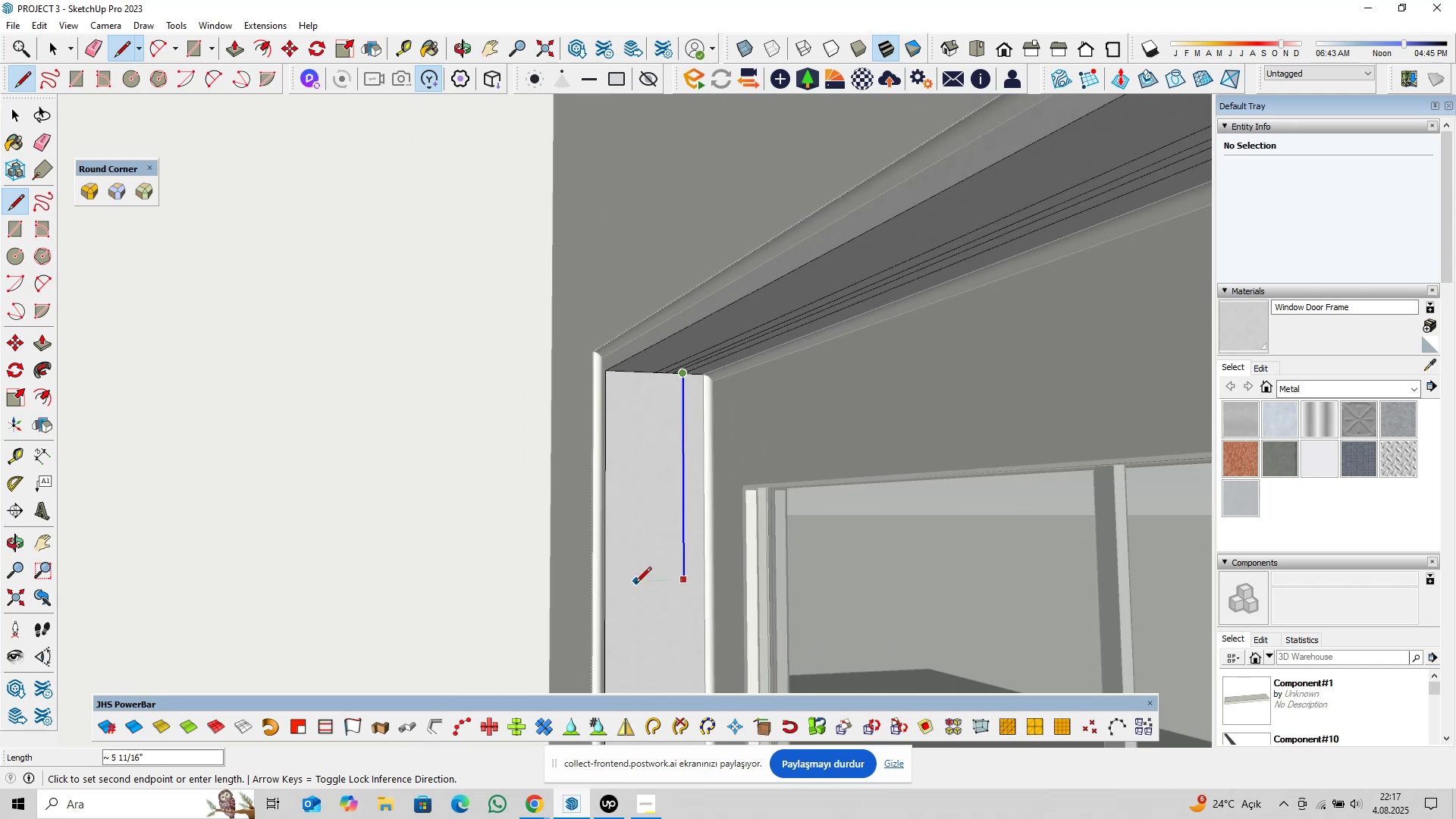 
key(Shift+ShiftLeft)
 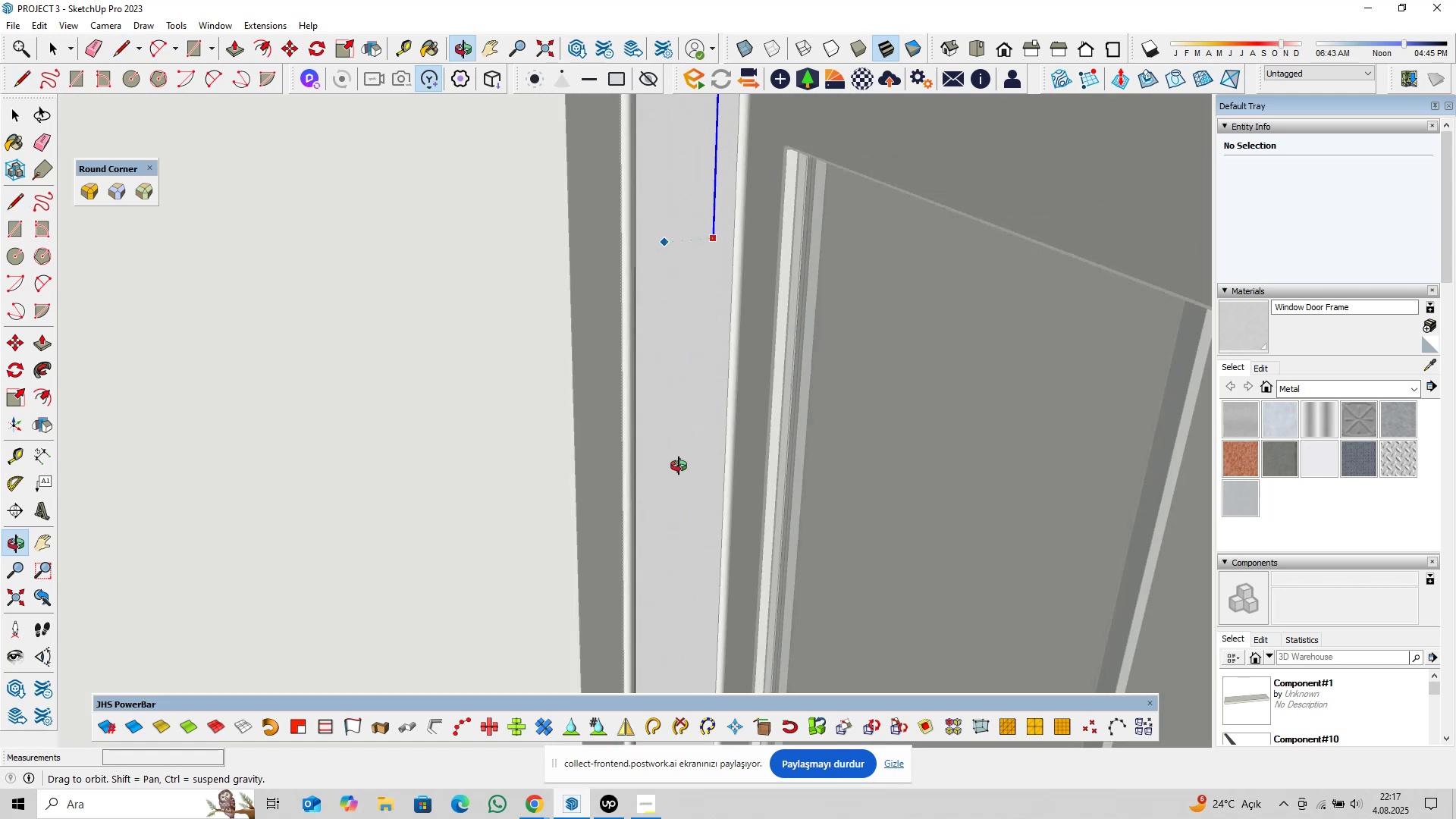 
hold_key(key=ShiftLeft, duration=1.25)
scroll: coordinate [670, 417], scroll_direction: up, amount: 7.0
 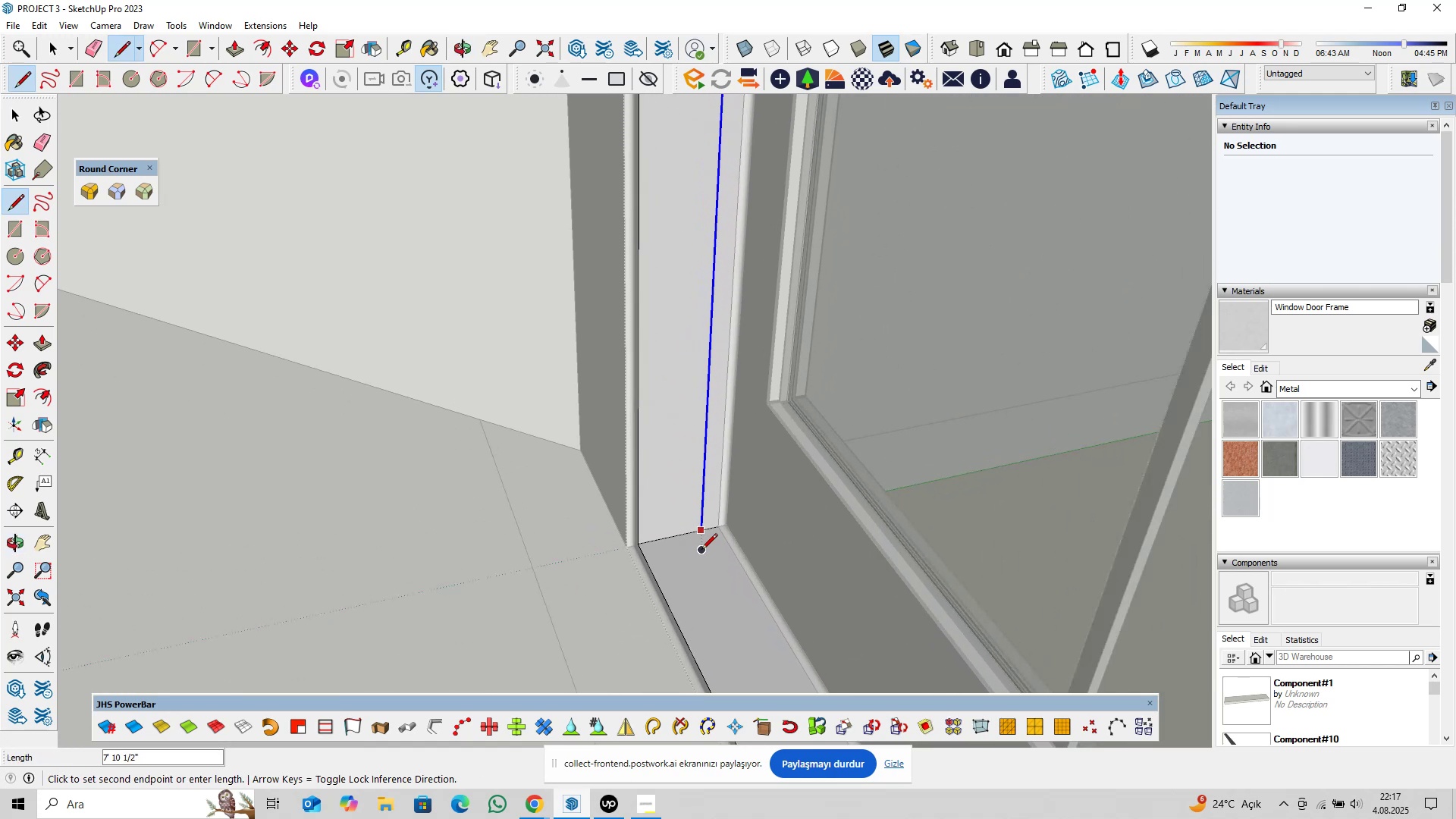 
left_click([701, 551])
 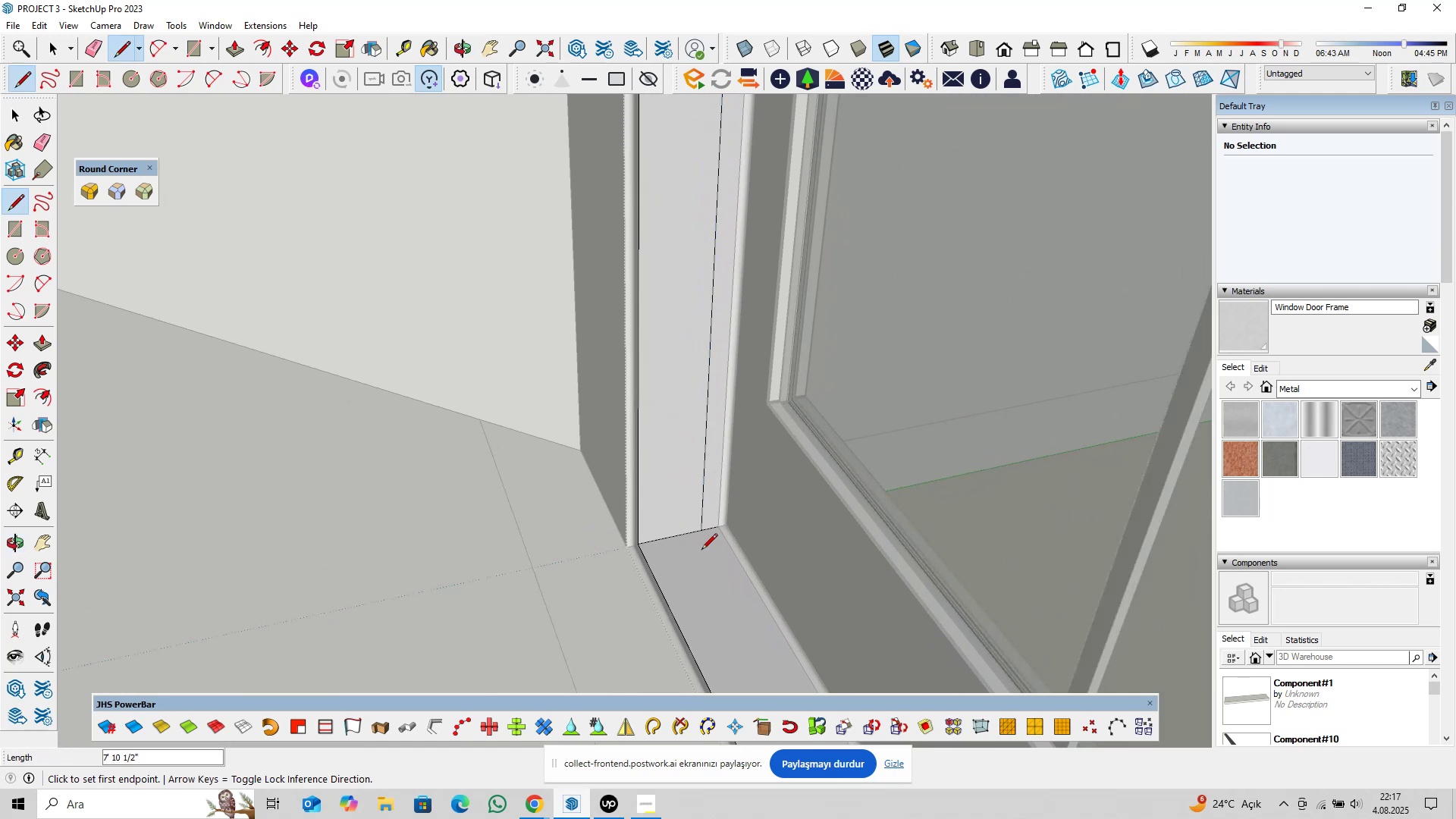 
key(Space)
 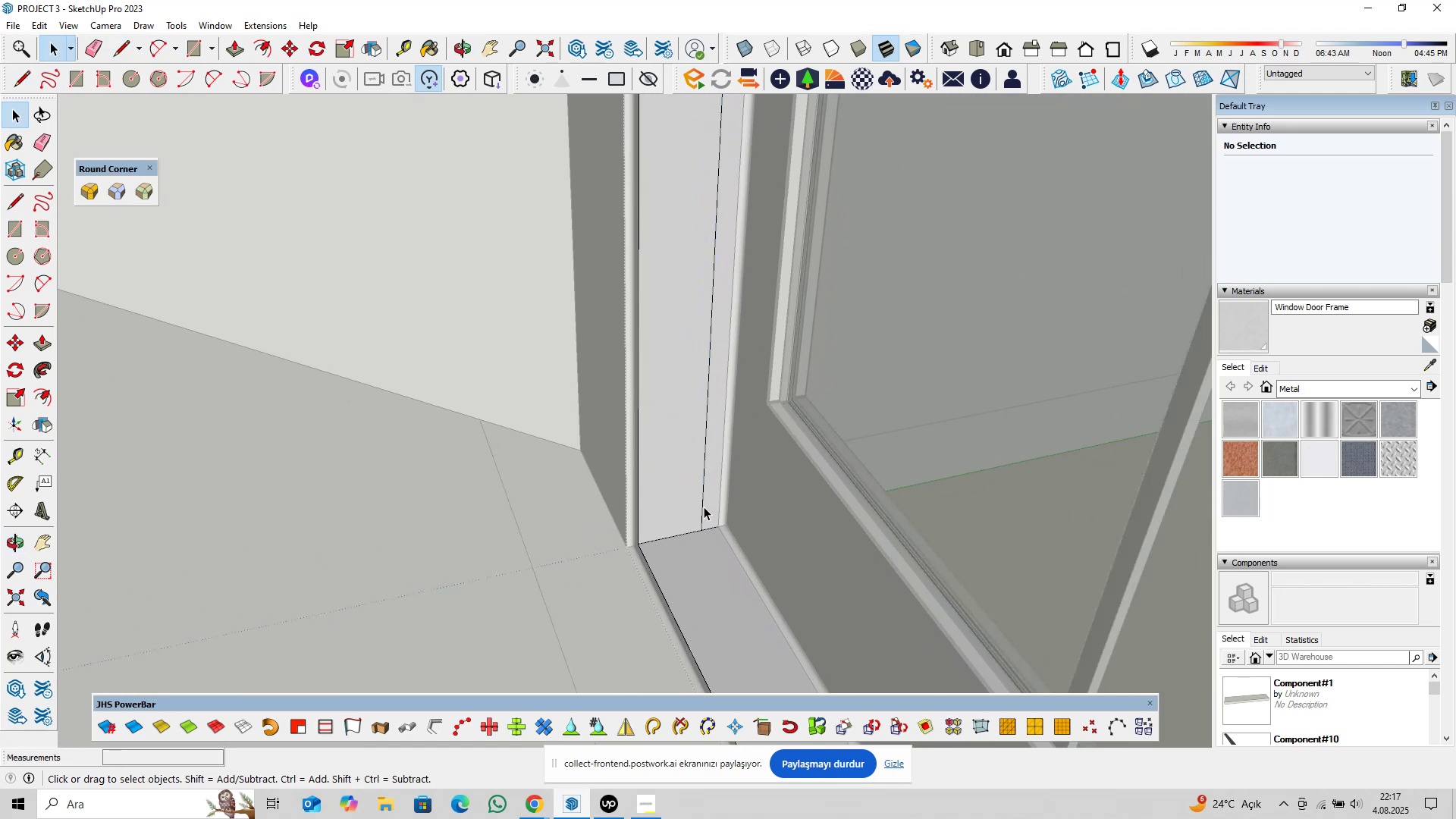 
left_click([704, 507])
 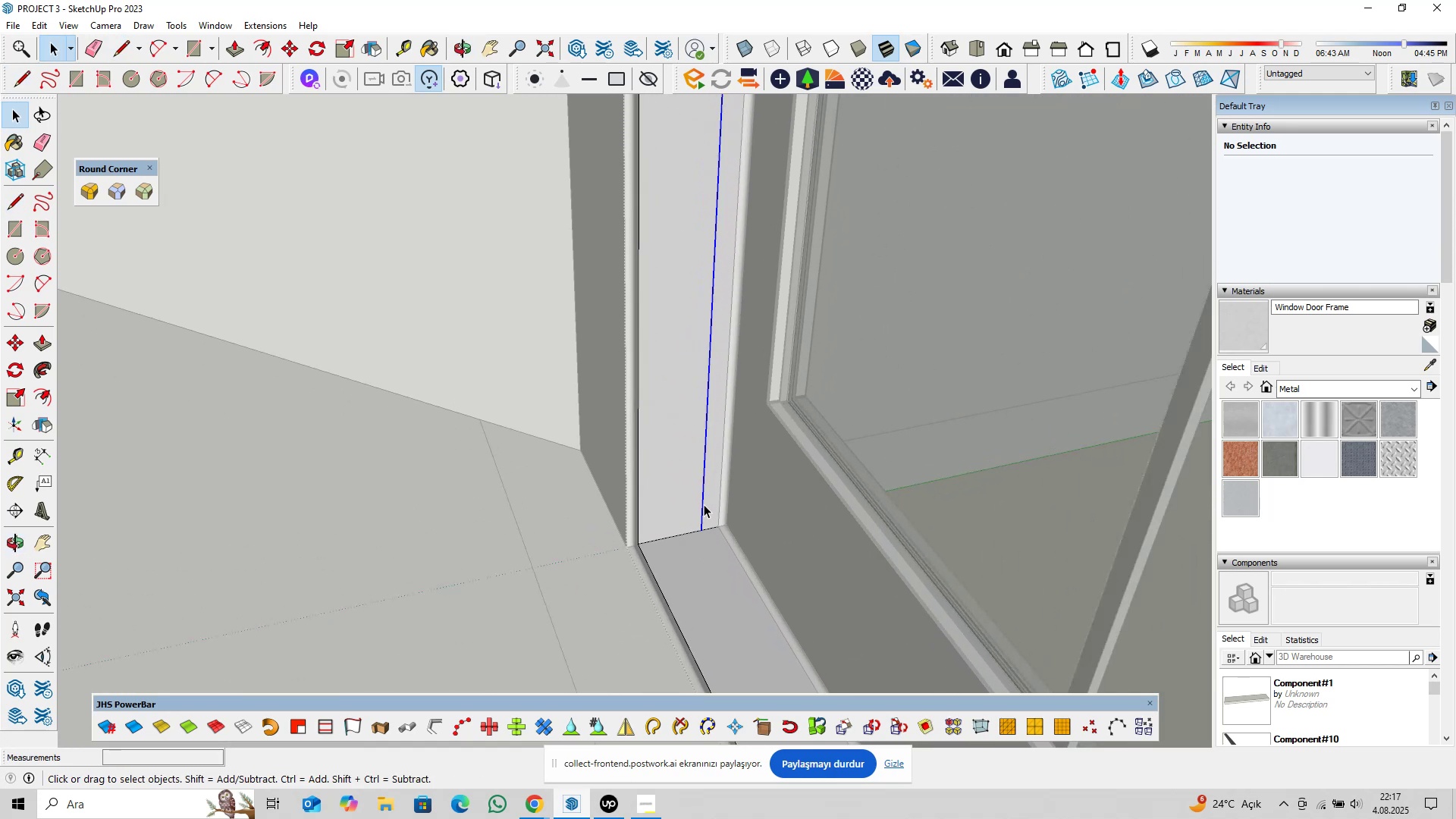 
scroll: coordinate [698, 480], scroll_direction: down, amount: 5.0
 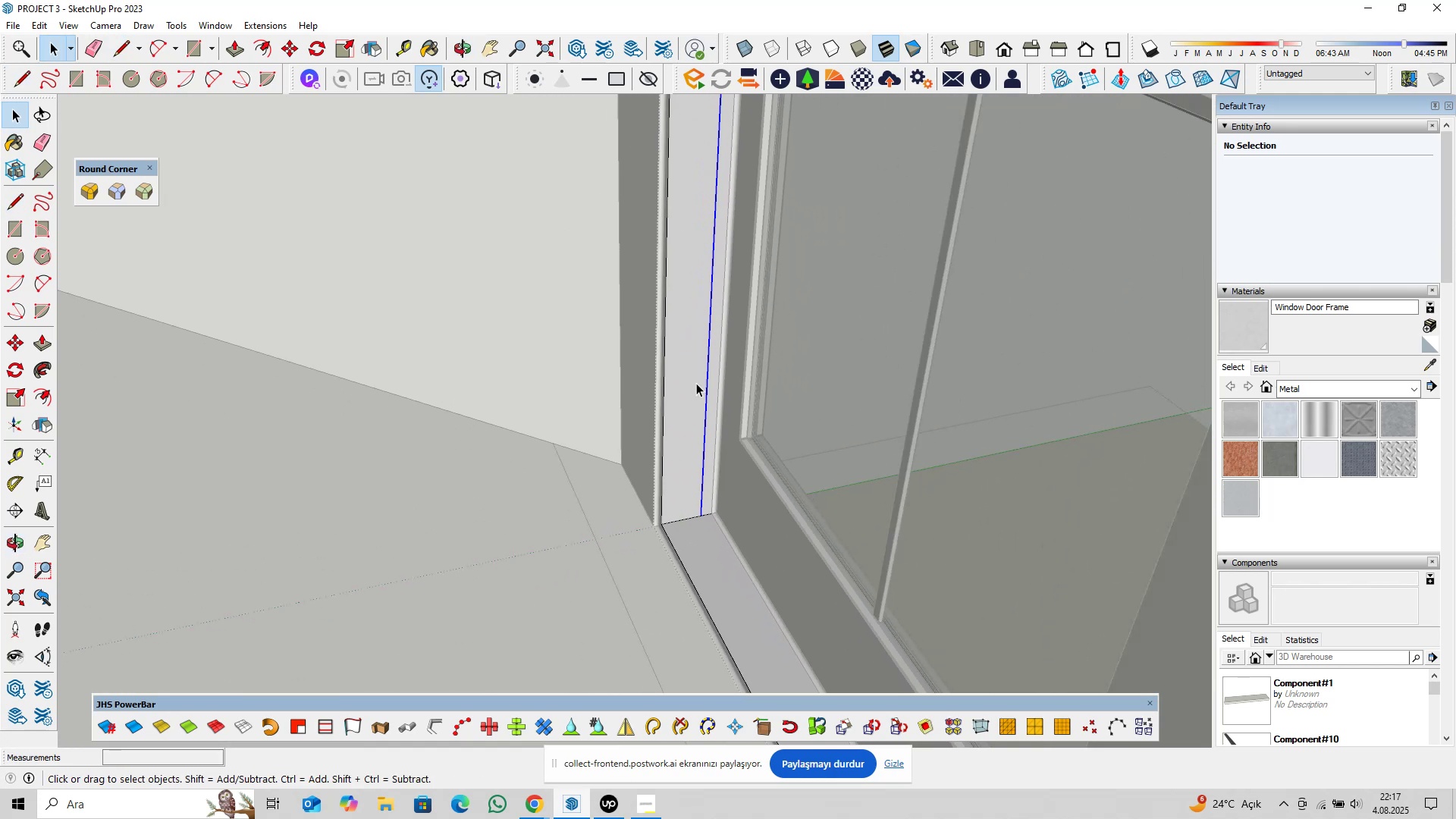 
key(Shift+ShiftLeft)
 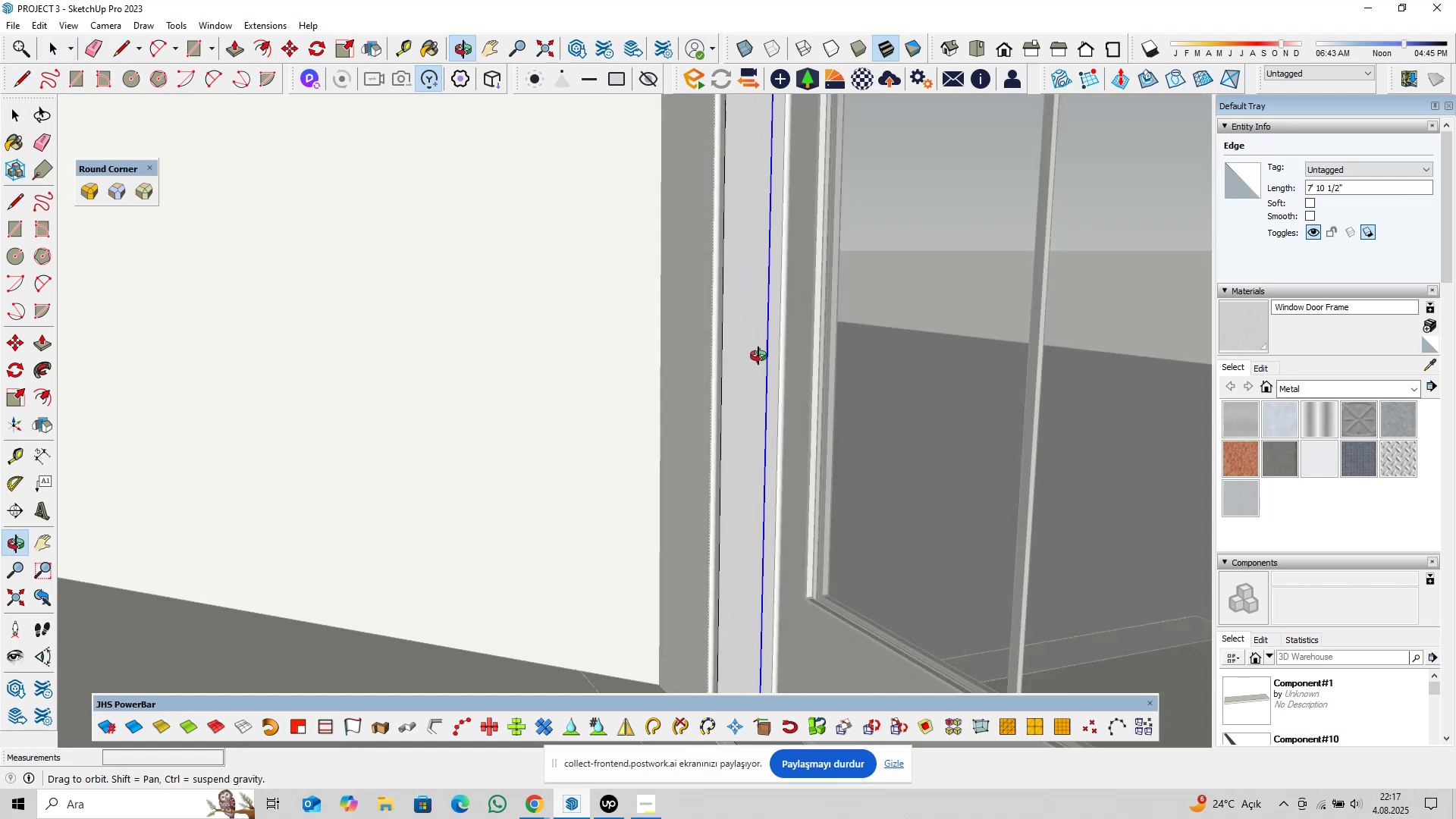 
hold_key(key=ShiftLeft, duration=1.45)
 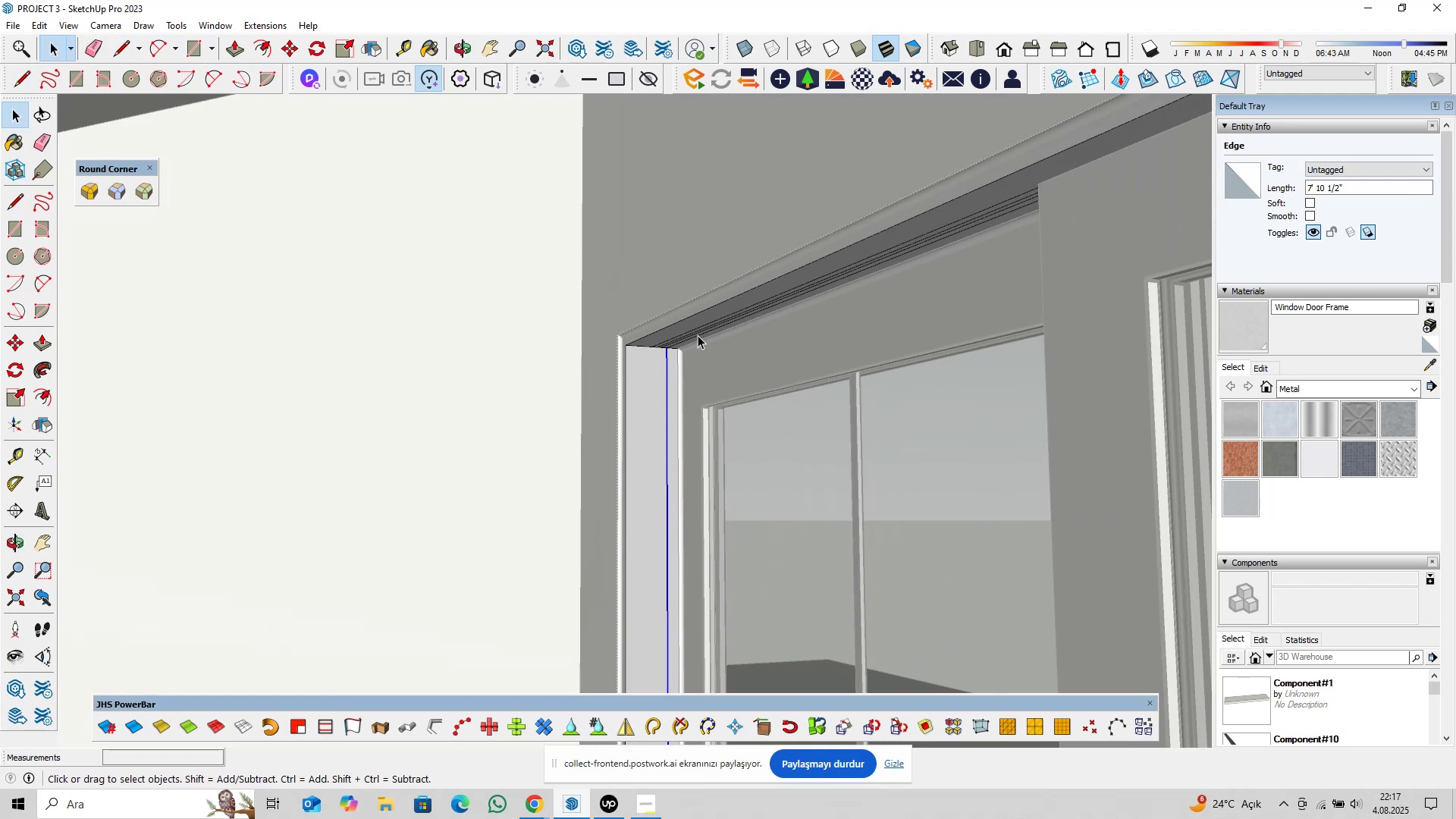 
scroll: coordinate [626, 341], scroll_direction: up, amount: 20.0
 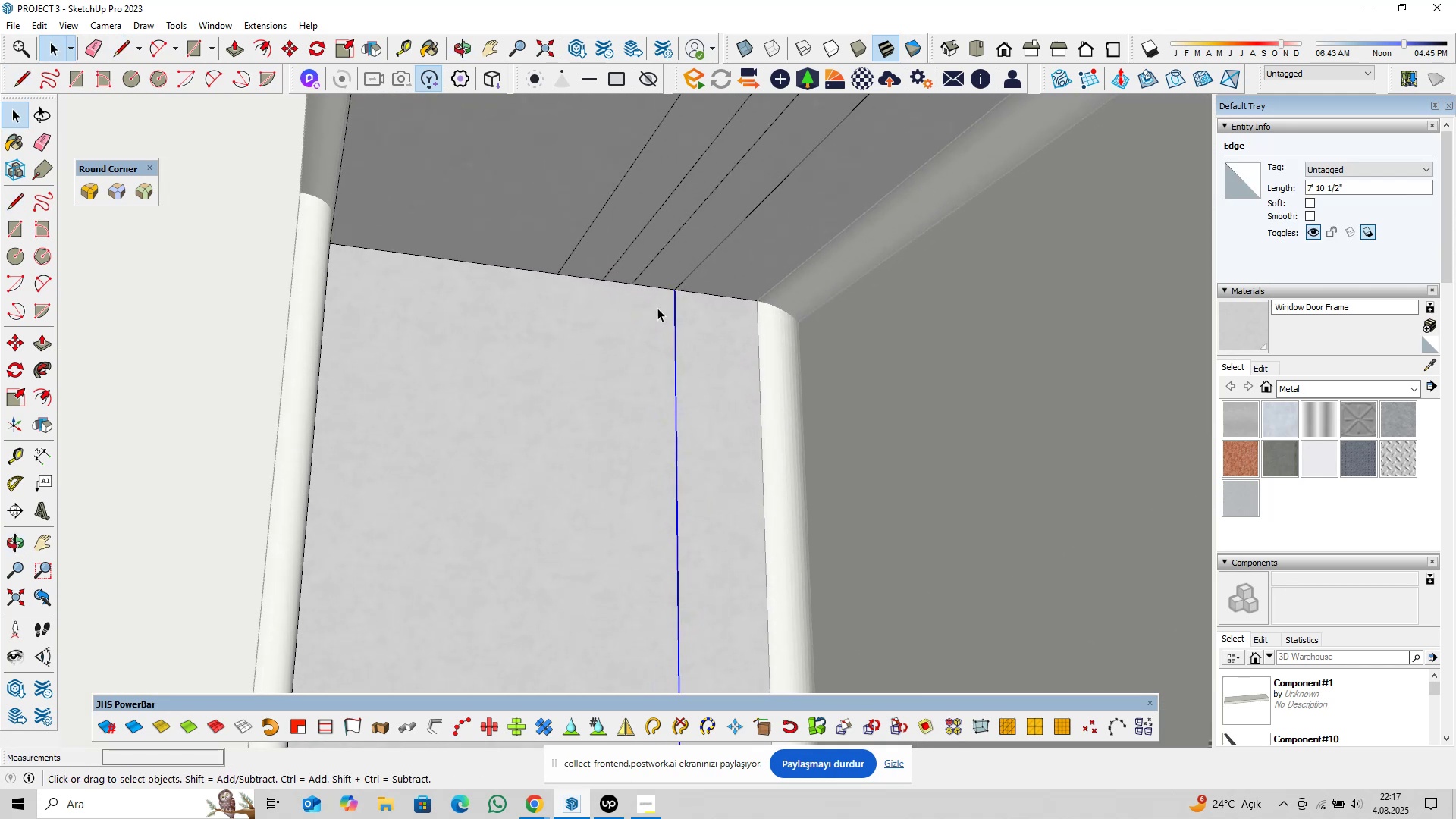 
key(M)
 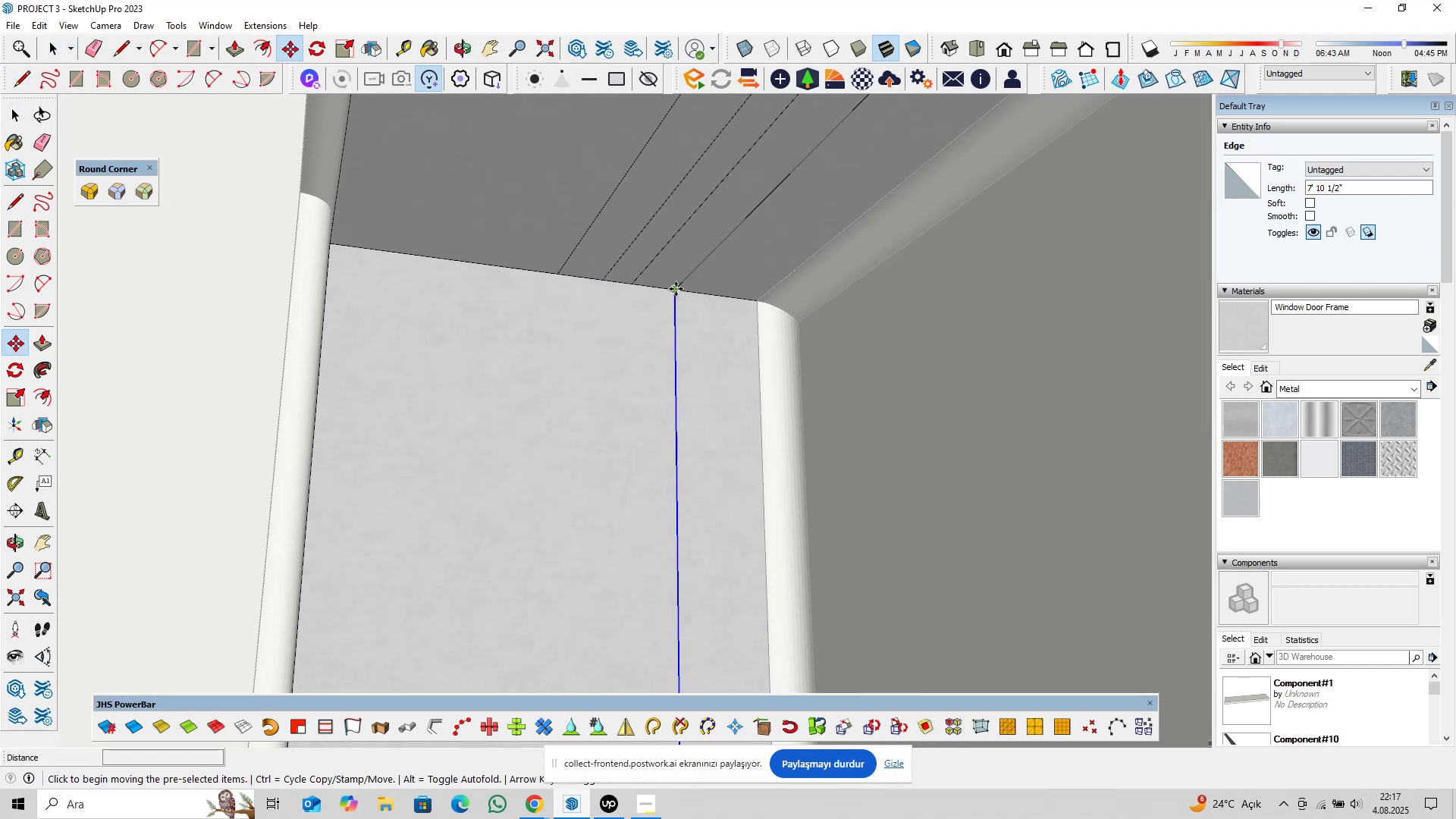 
left_click([676, 289])
 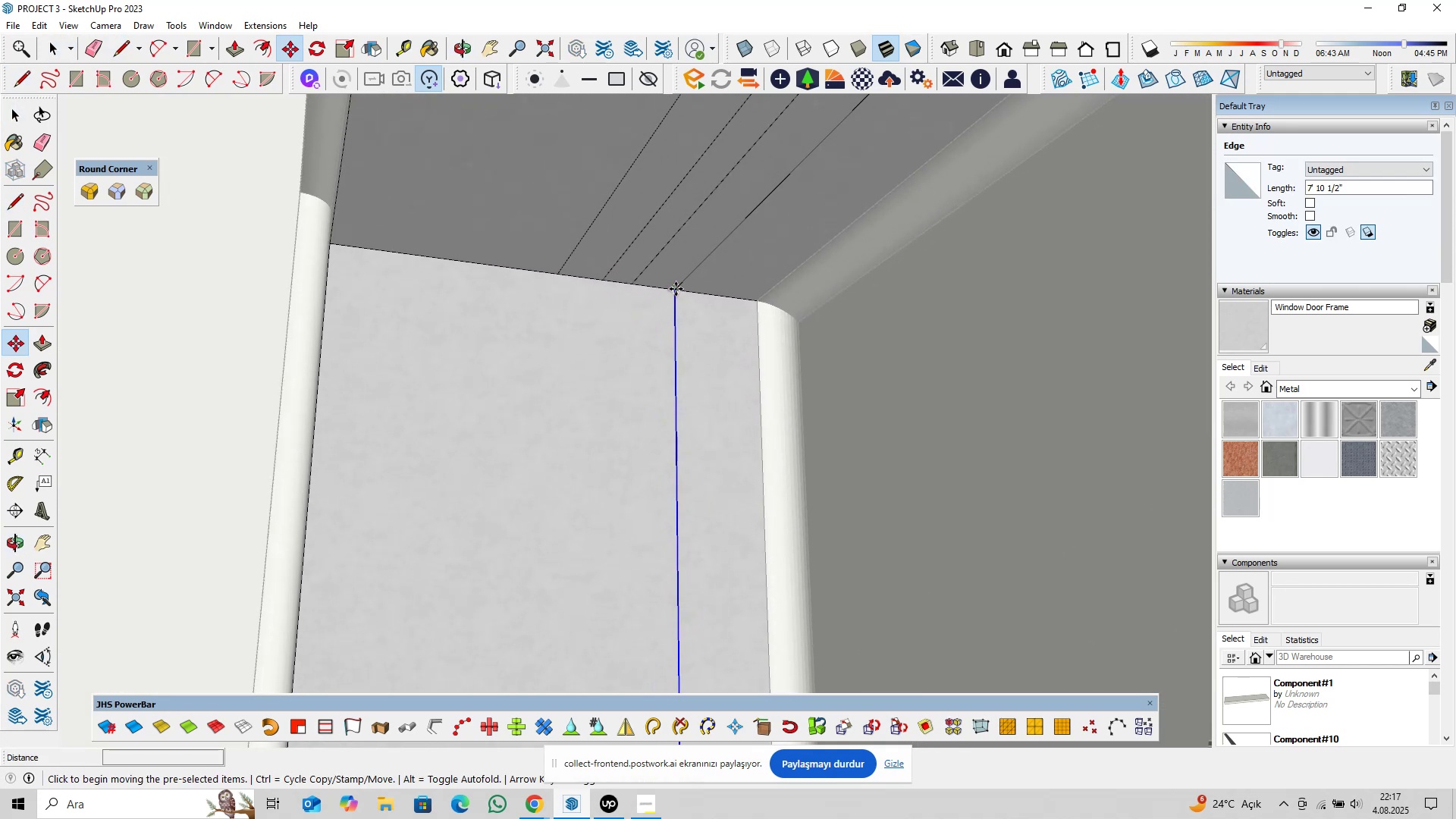 
key(Control+ControlLeft)
 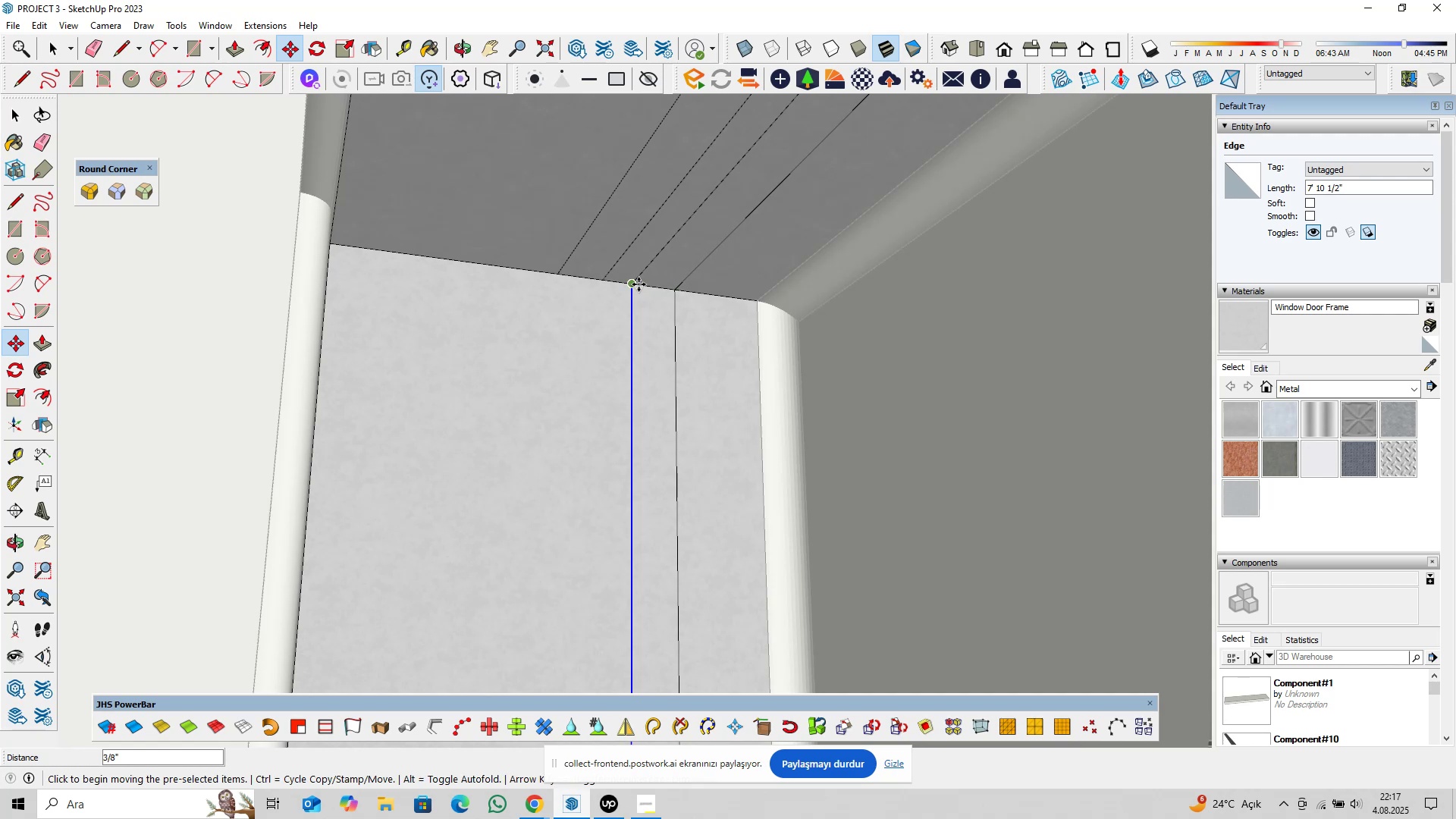 
double_click([639, 284])
 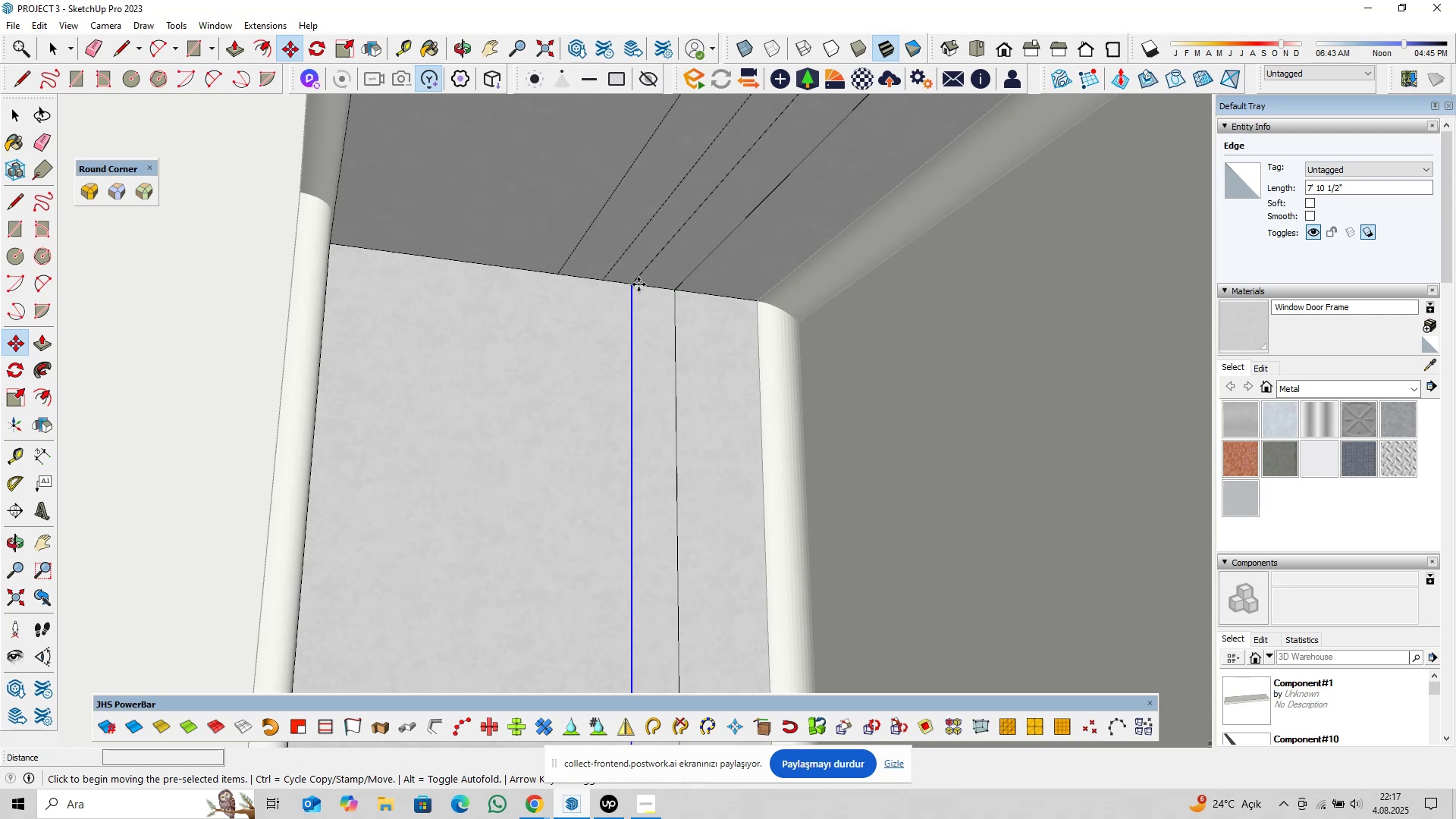 
key(Control+ControlLeft)
 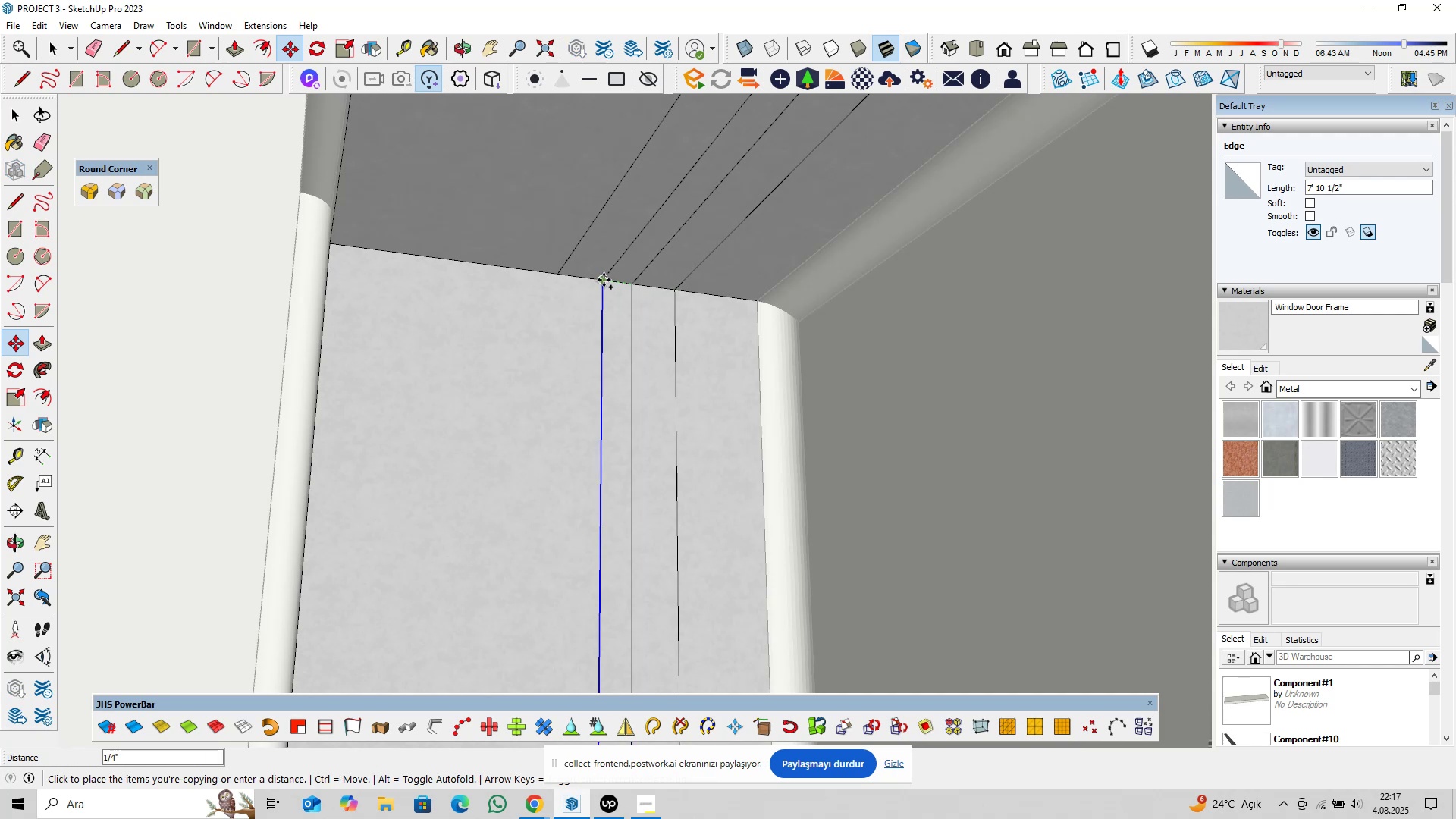 
left_click([604, 280])
 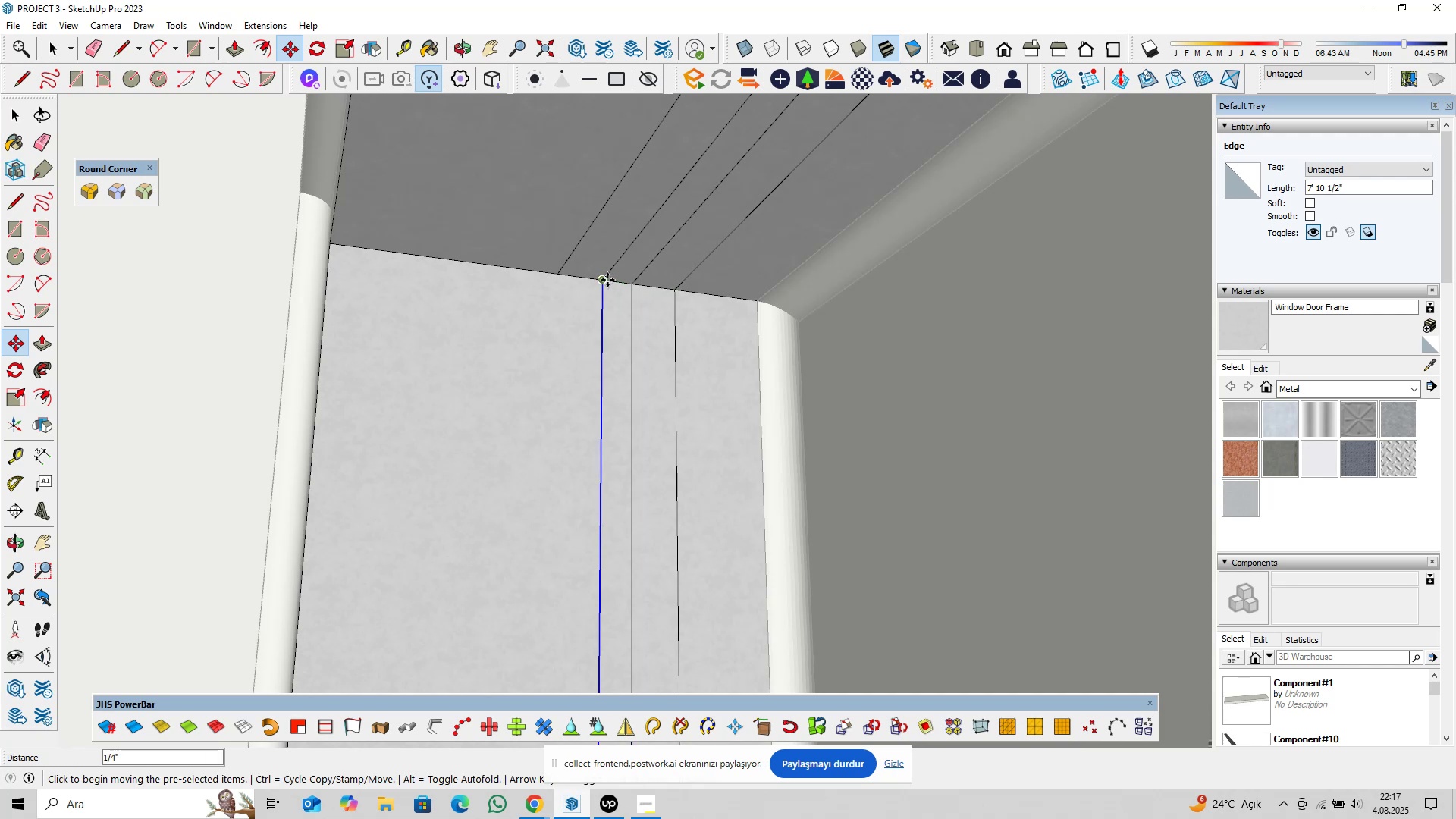 
key(Control+ControlLeft)
 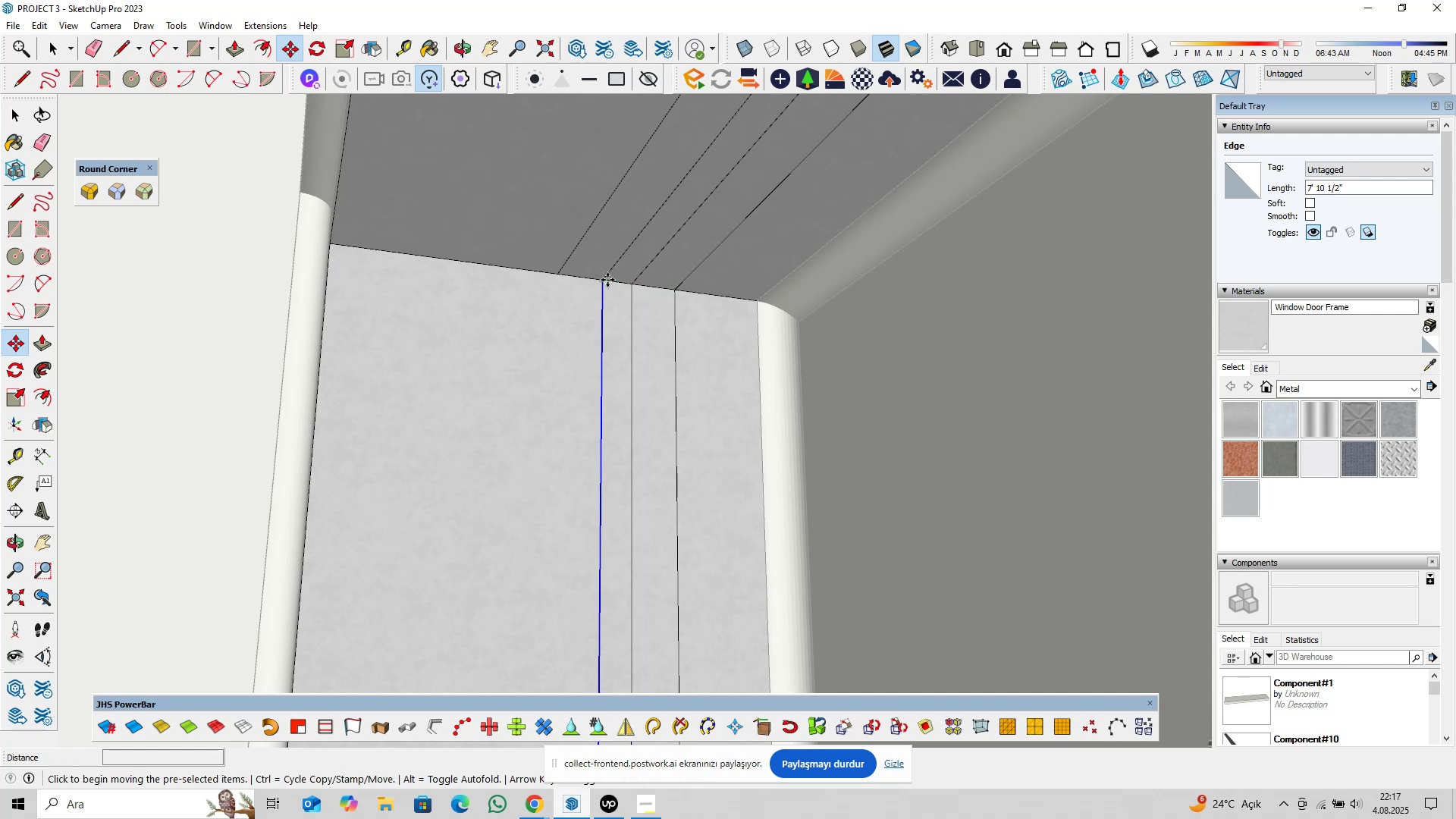 
double_click([607, 280])
 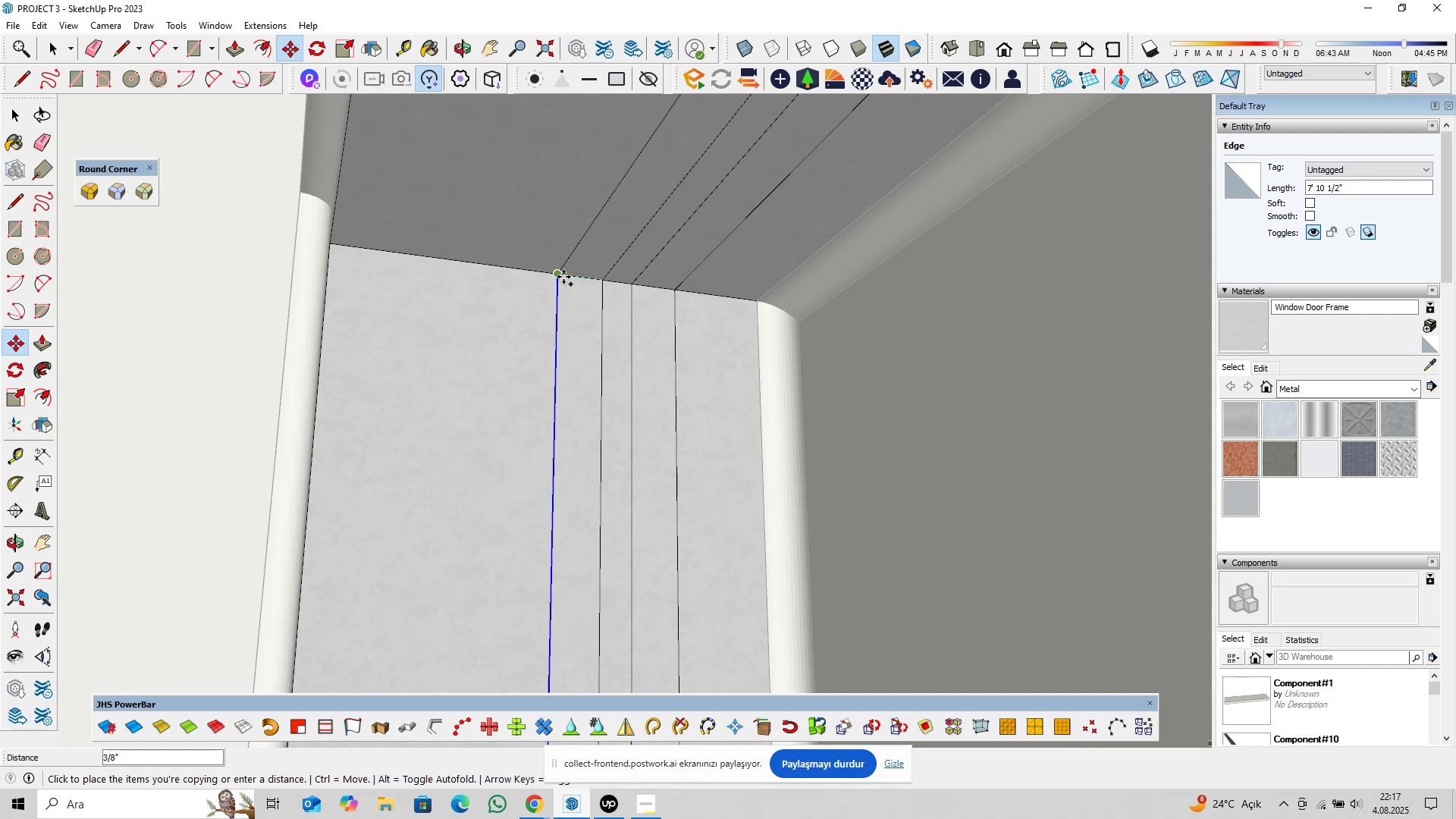 
left_click([563, 277])
 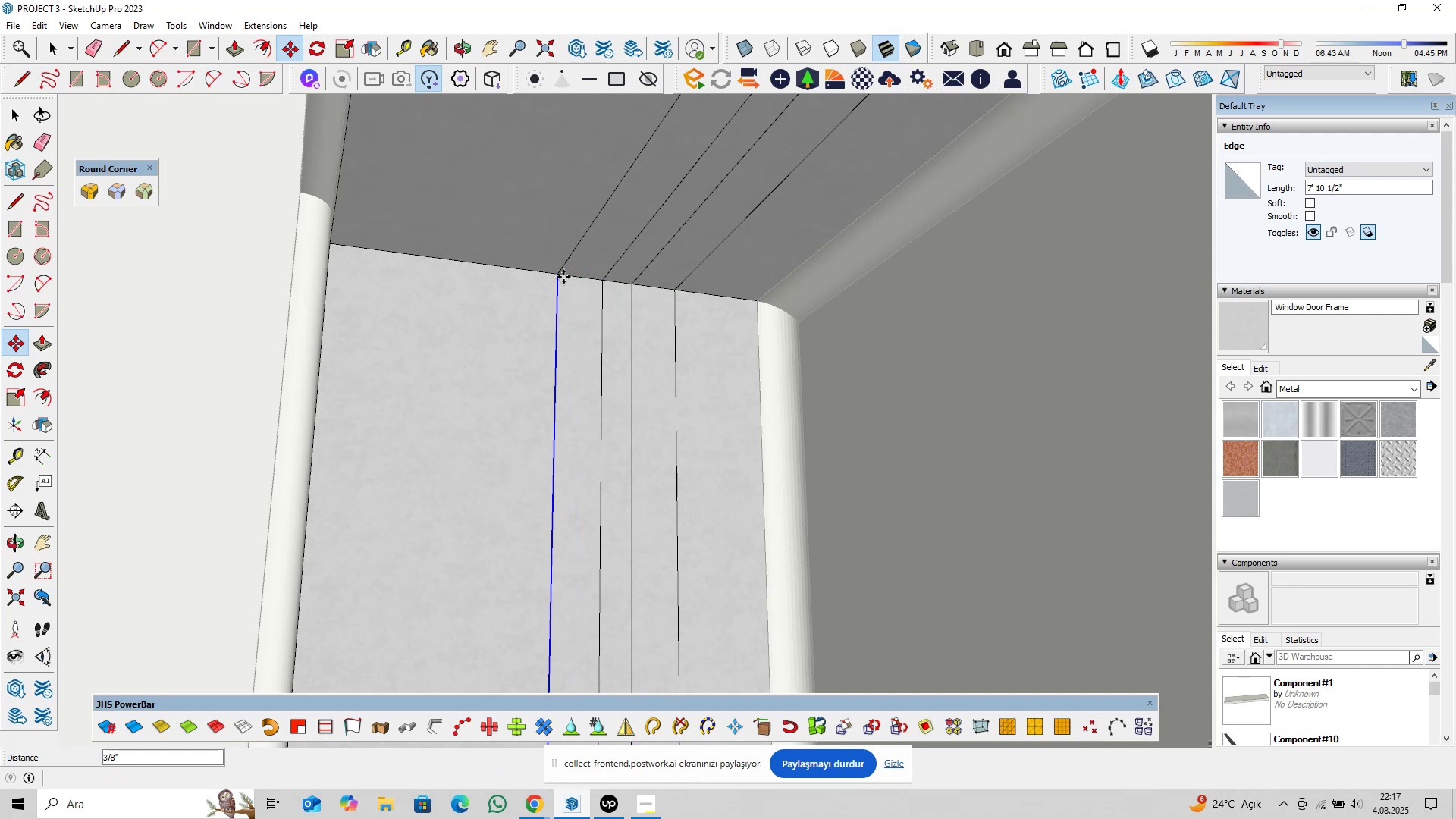 
key(Space)
 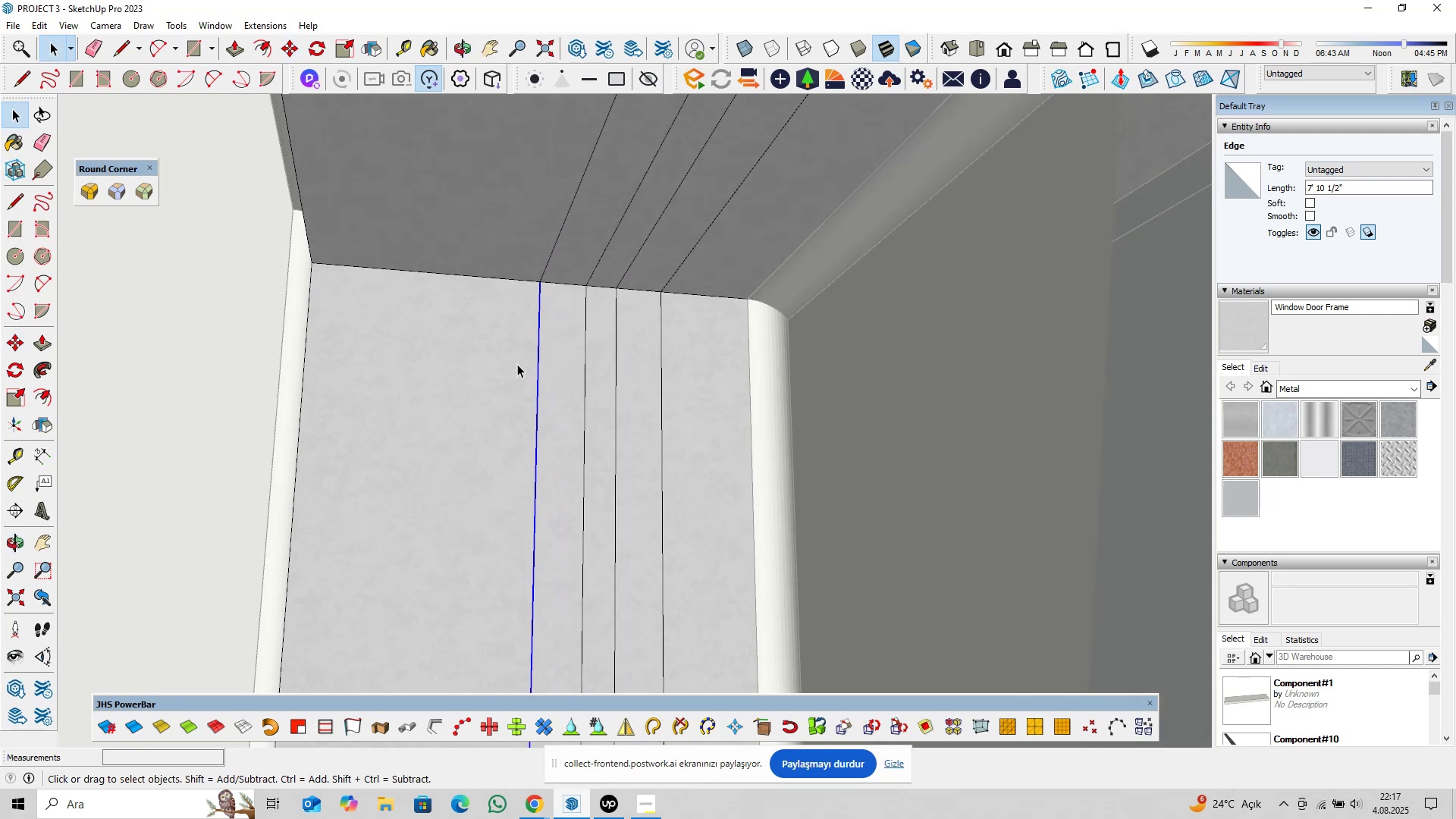 
scroll: coordinate [557, 351], scroll_direction: down, amount: 17.0
 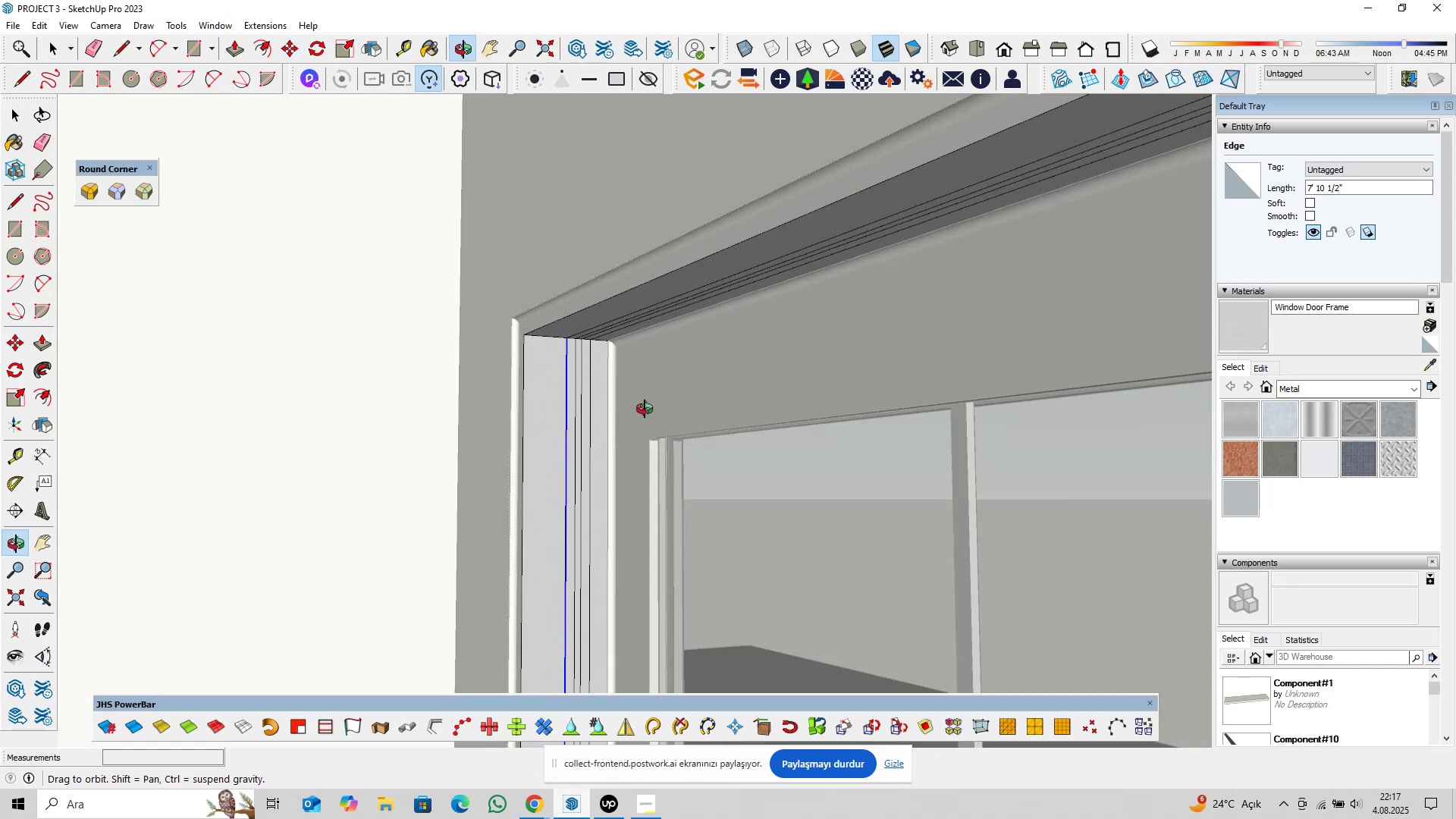 
hold_key(key=ShiftLeft, duration=1.5)
 